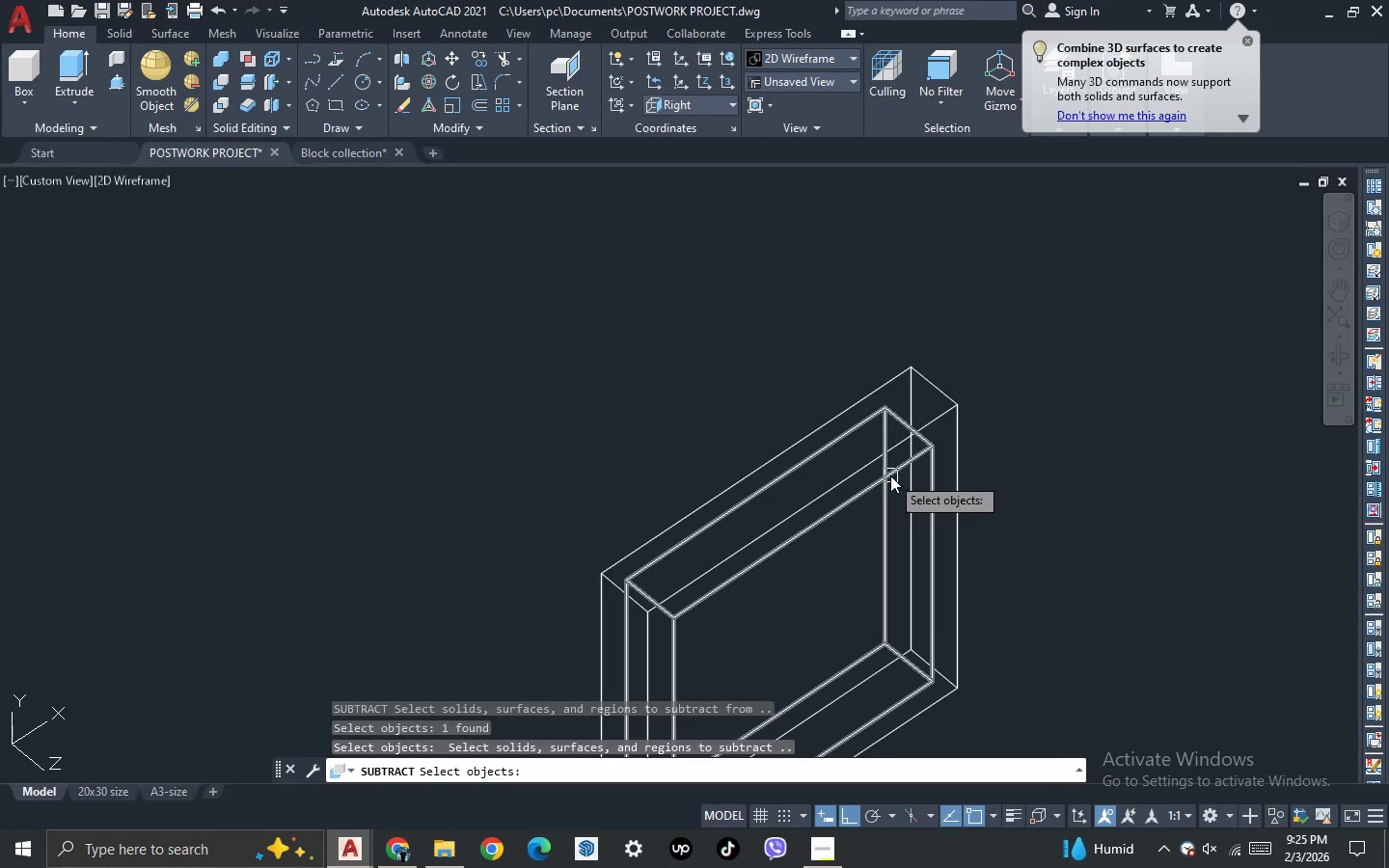 
left_click([890, 475])
 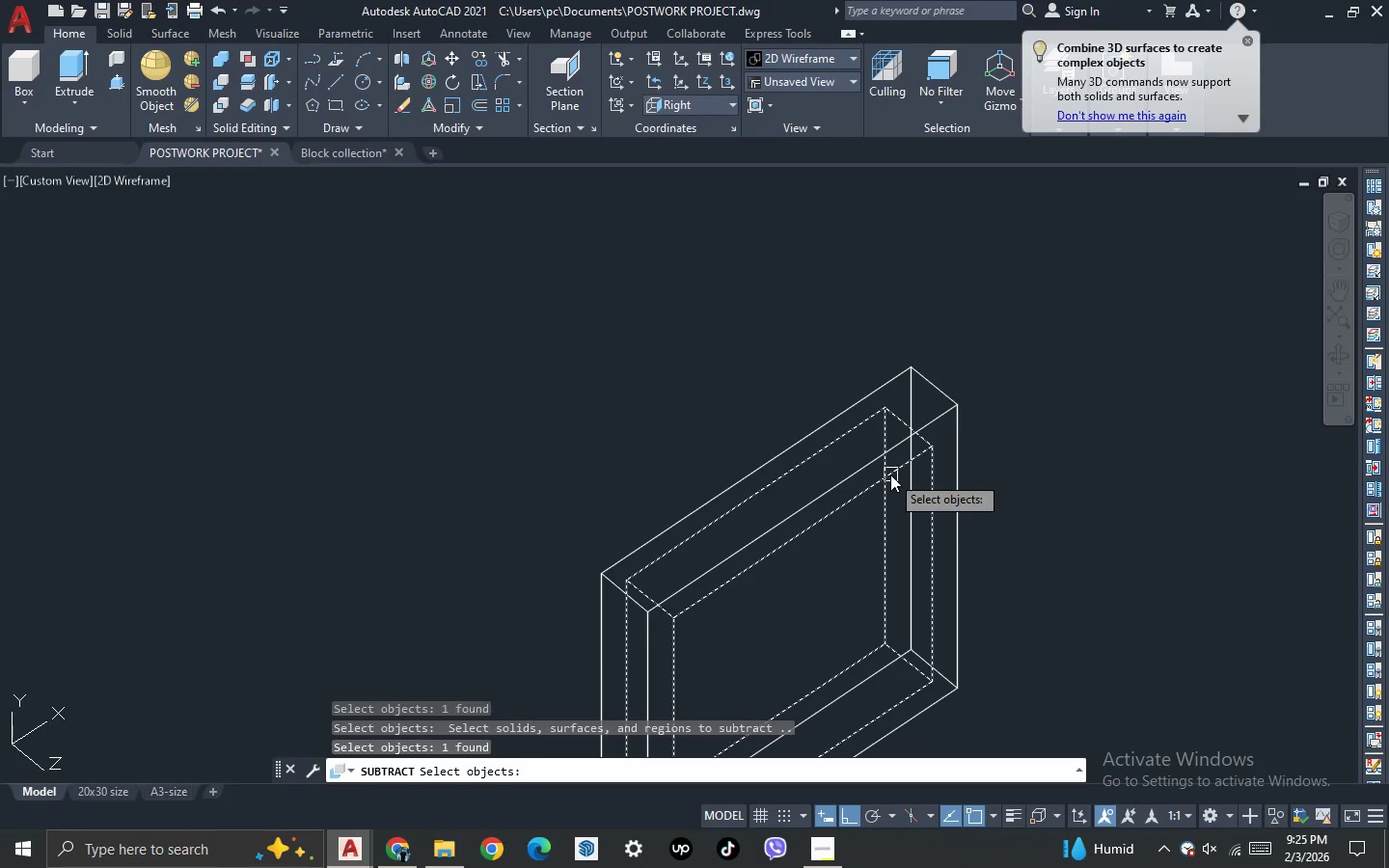 
key(Space)
 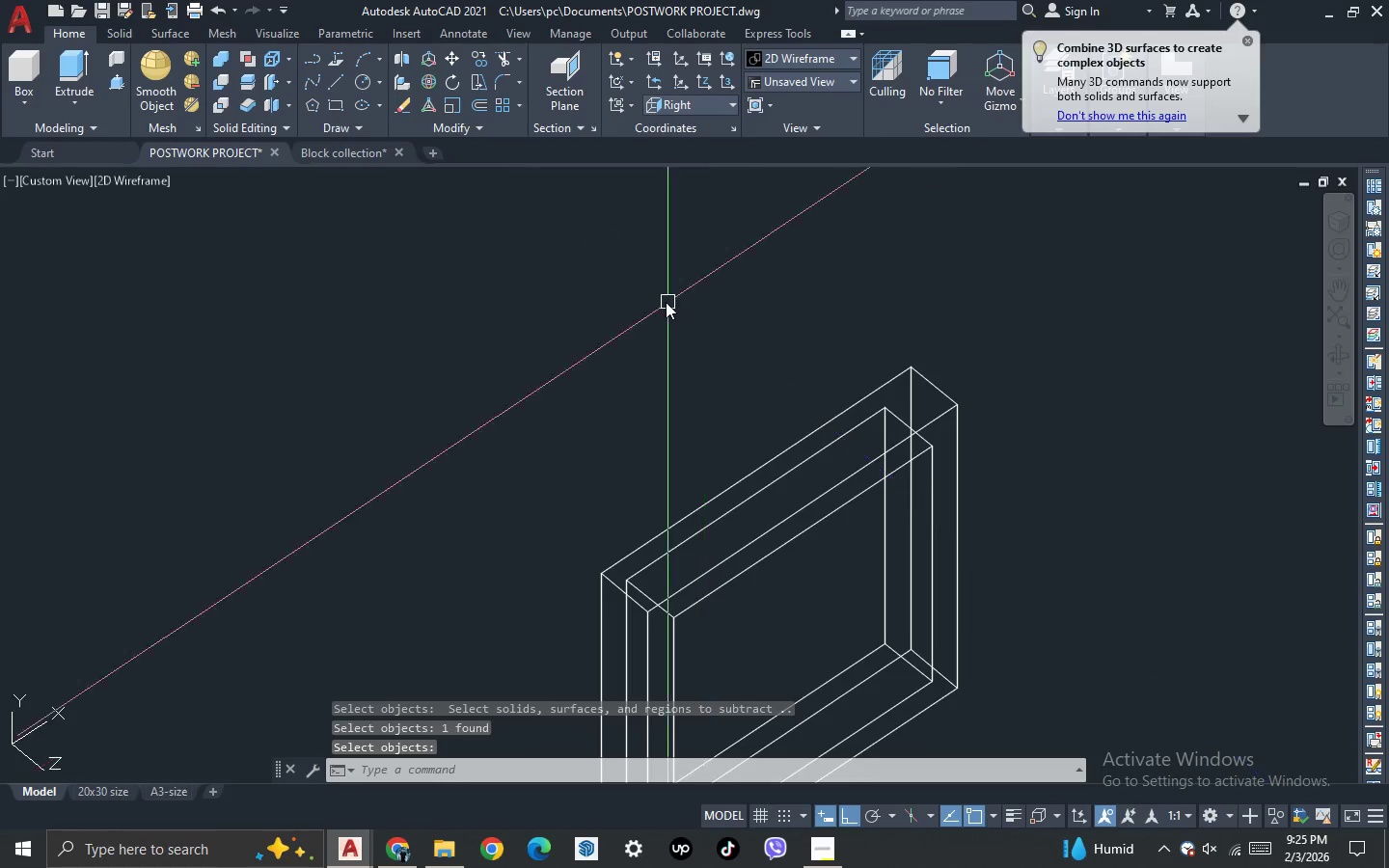 
scroll: coordinate [665, 301], scroll_direction: down, amount: 2.0
 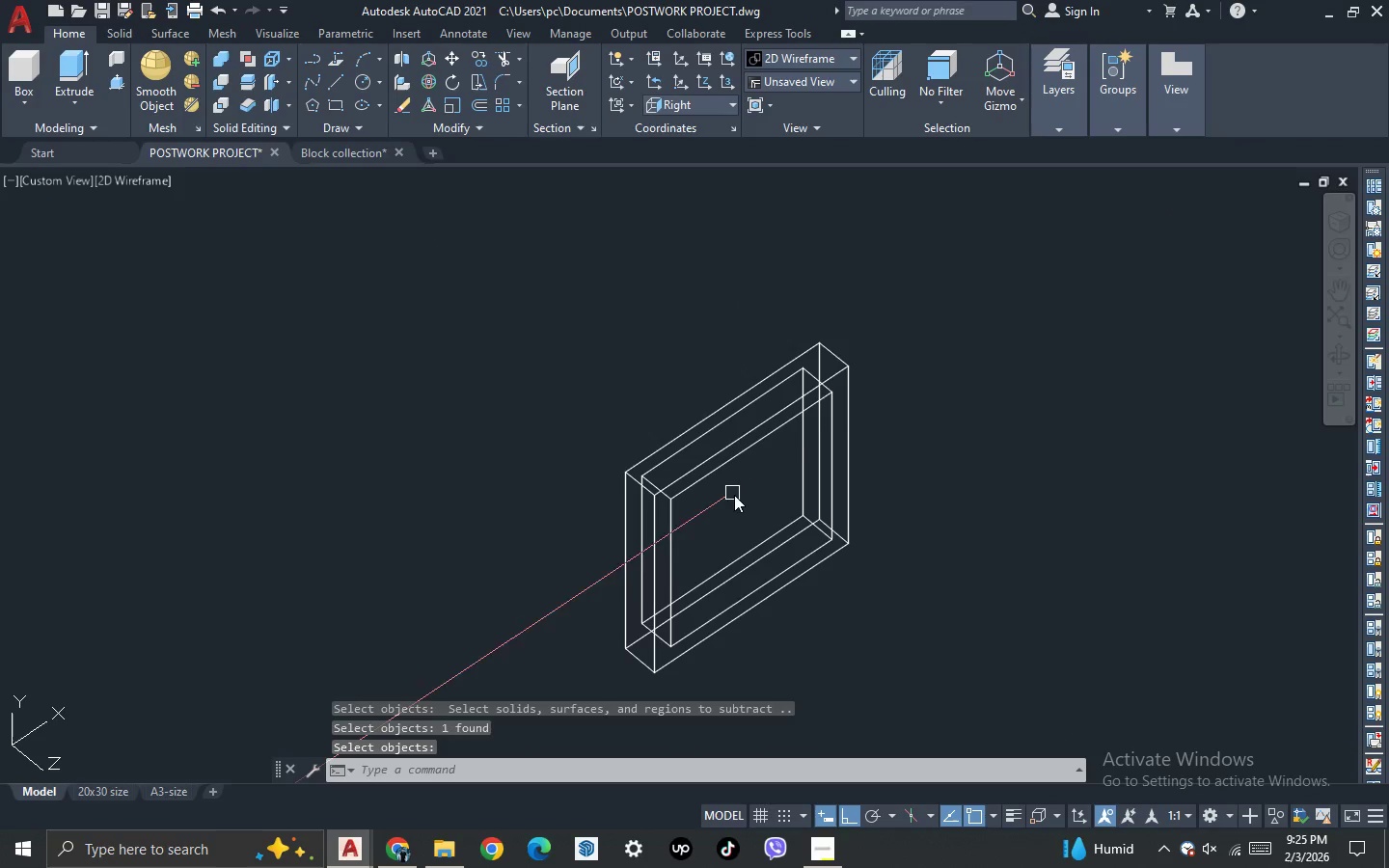 
type(REC )
 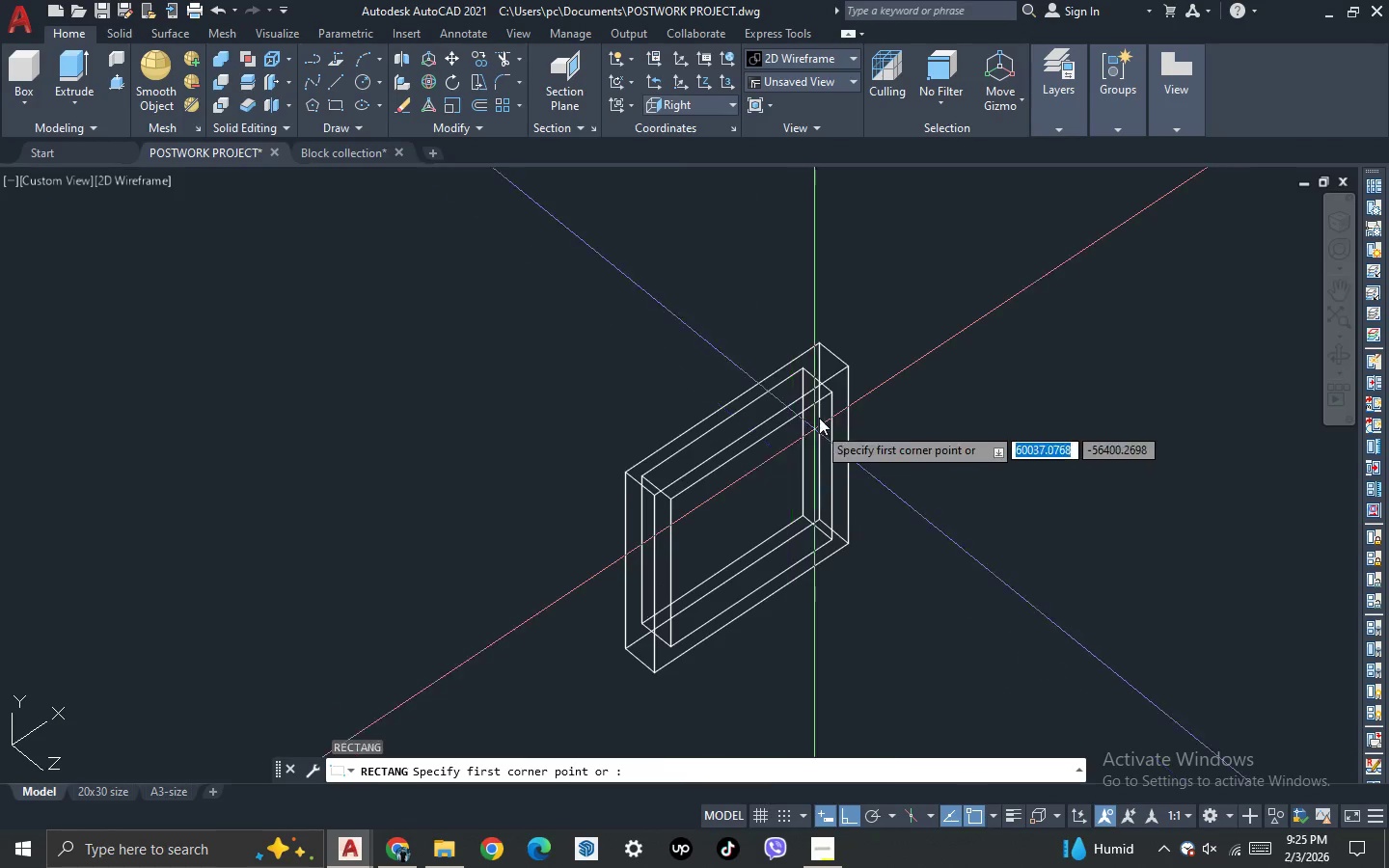 
scroll: coordinate [820, 414], scroll_direction: up, amount: 1.0
 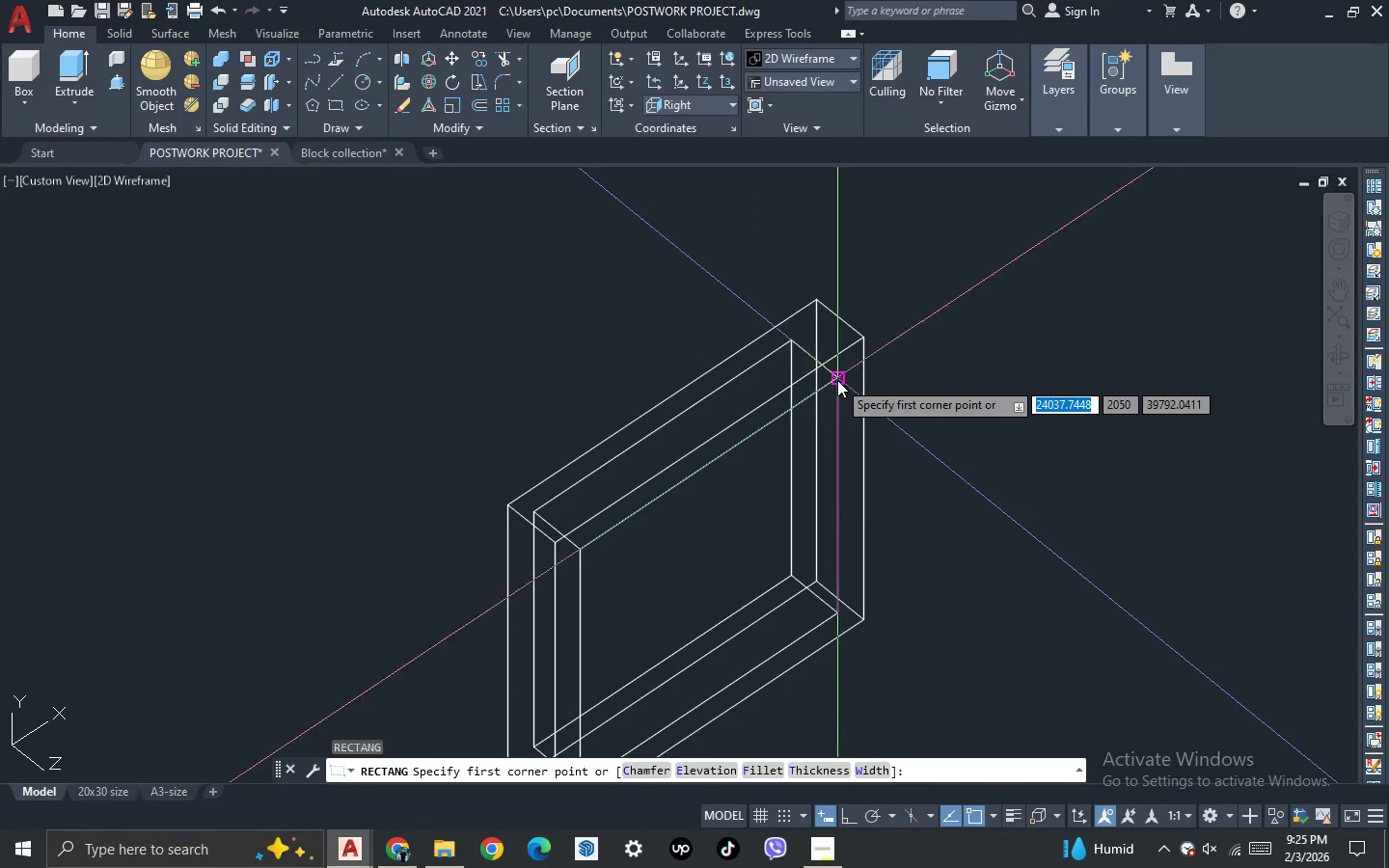 
left_click_drag(start_coordinate=[837, 380], to_coordinate=[832, 402])
 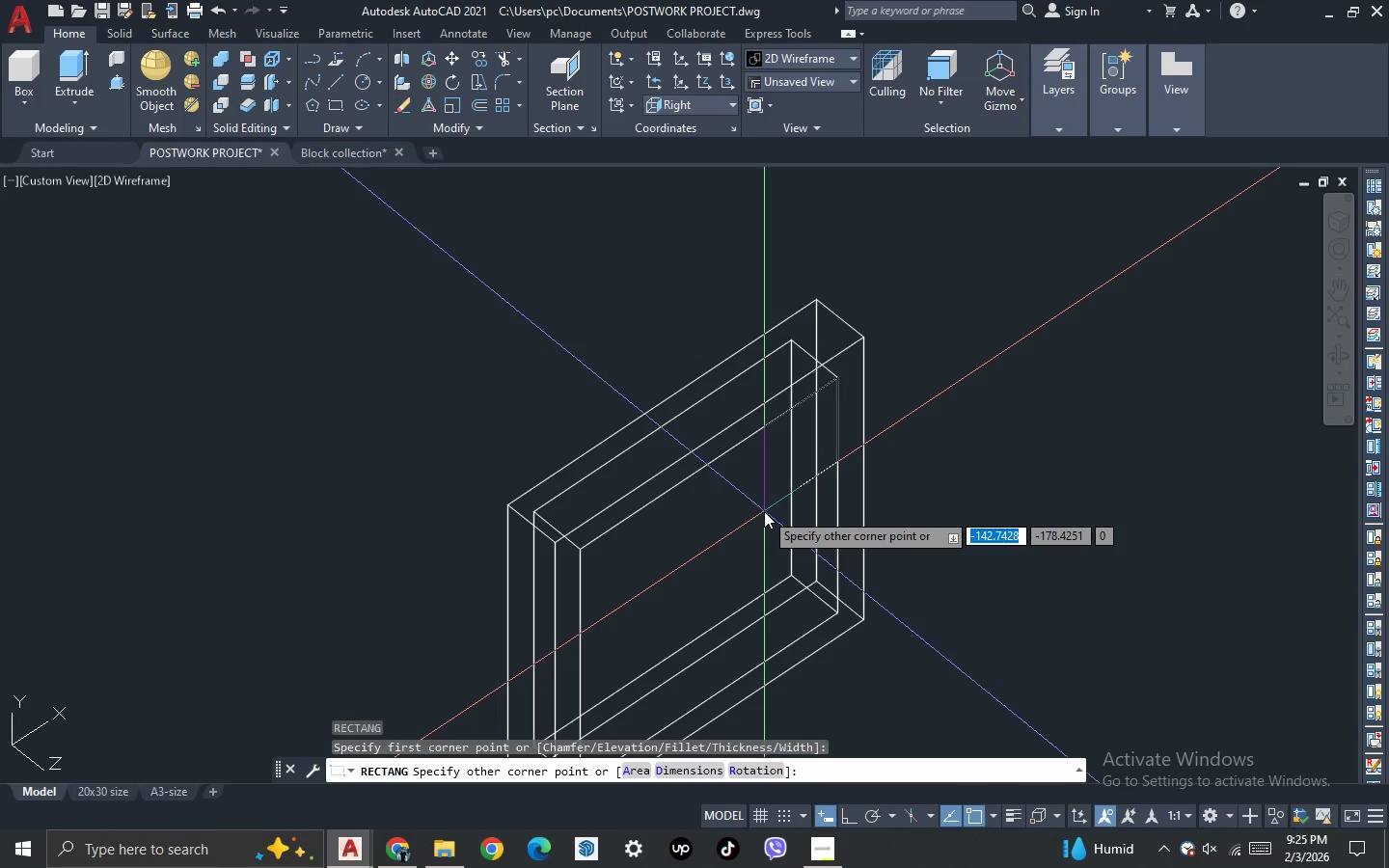 
scroll: coordinate [764, 511], scroll_direction: down, amount: 1.0
 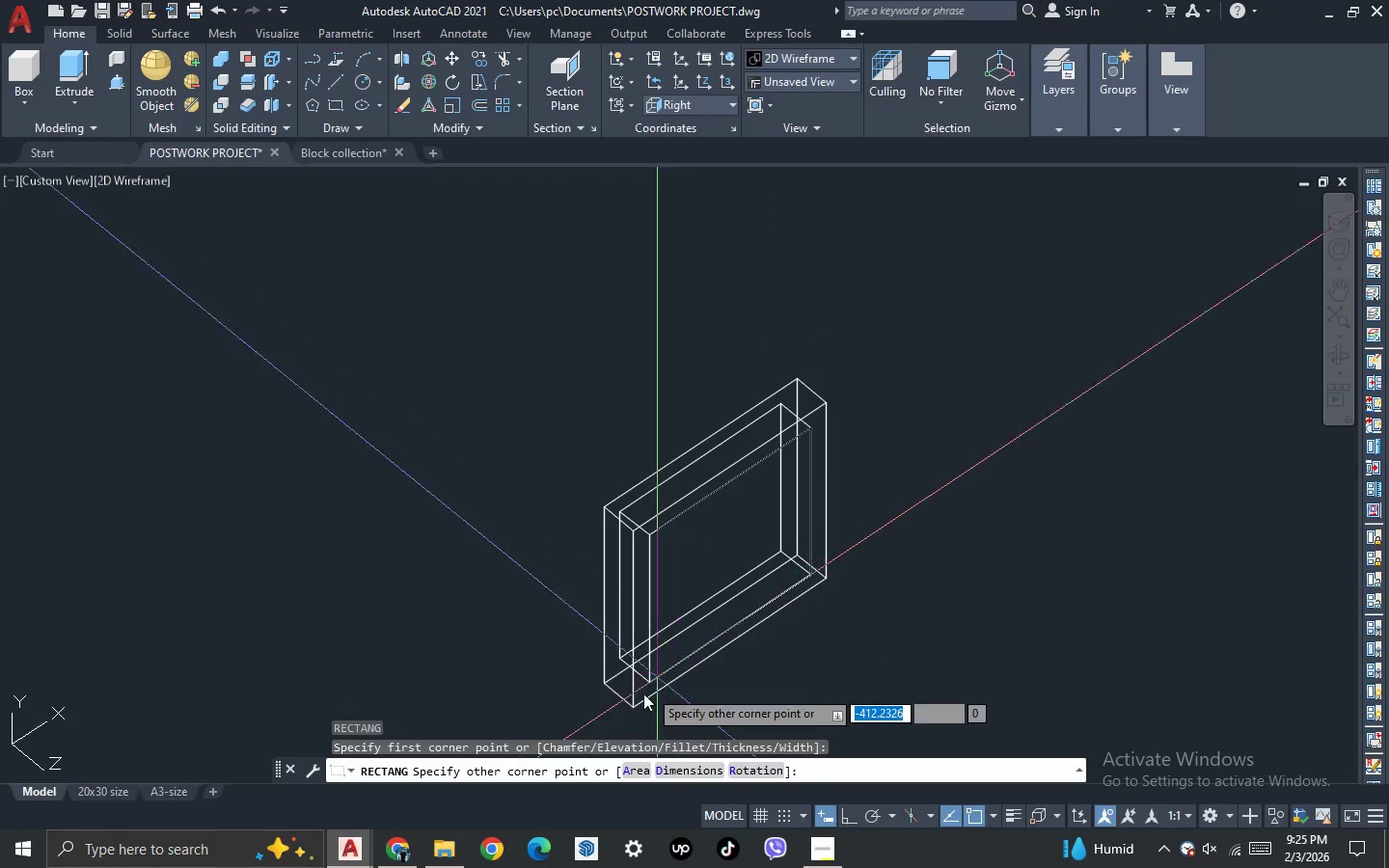 
scroll: coordinate [642, 695], scroll_direction: up, amount: 1.0
 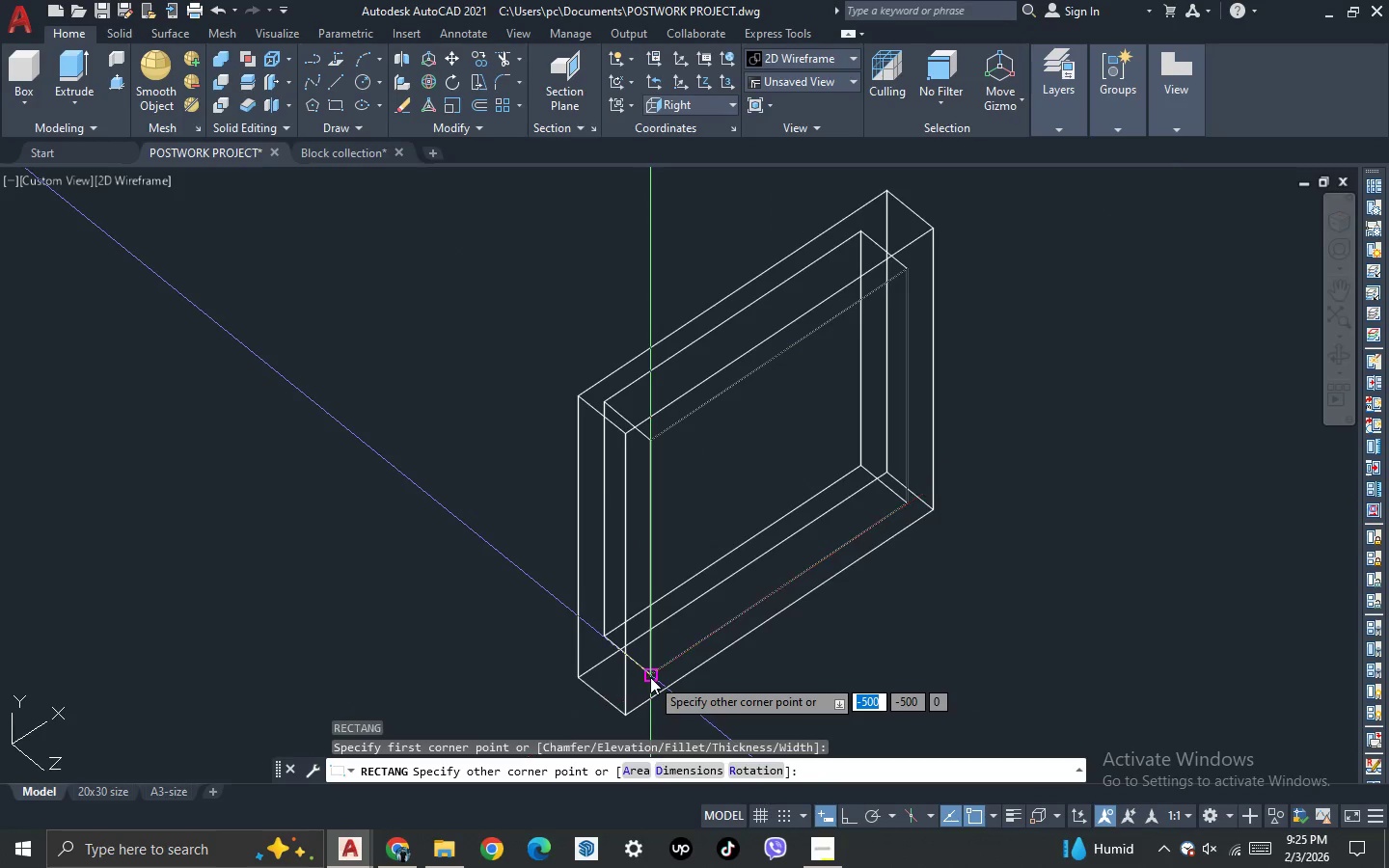 
left_click([650, 677])
 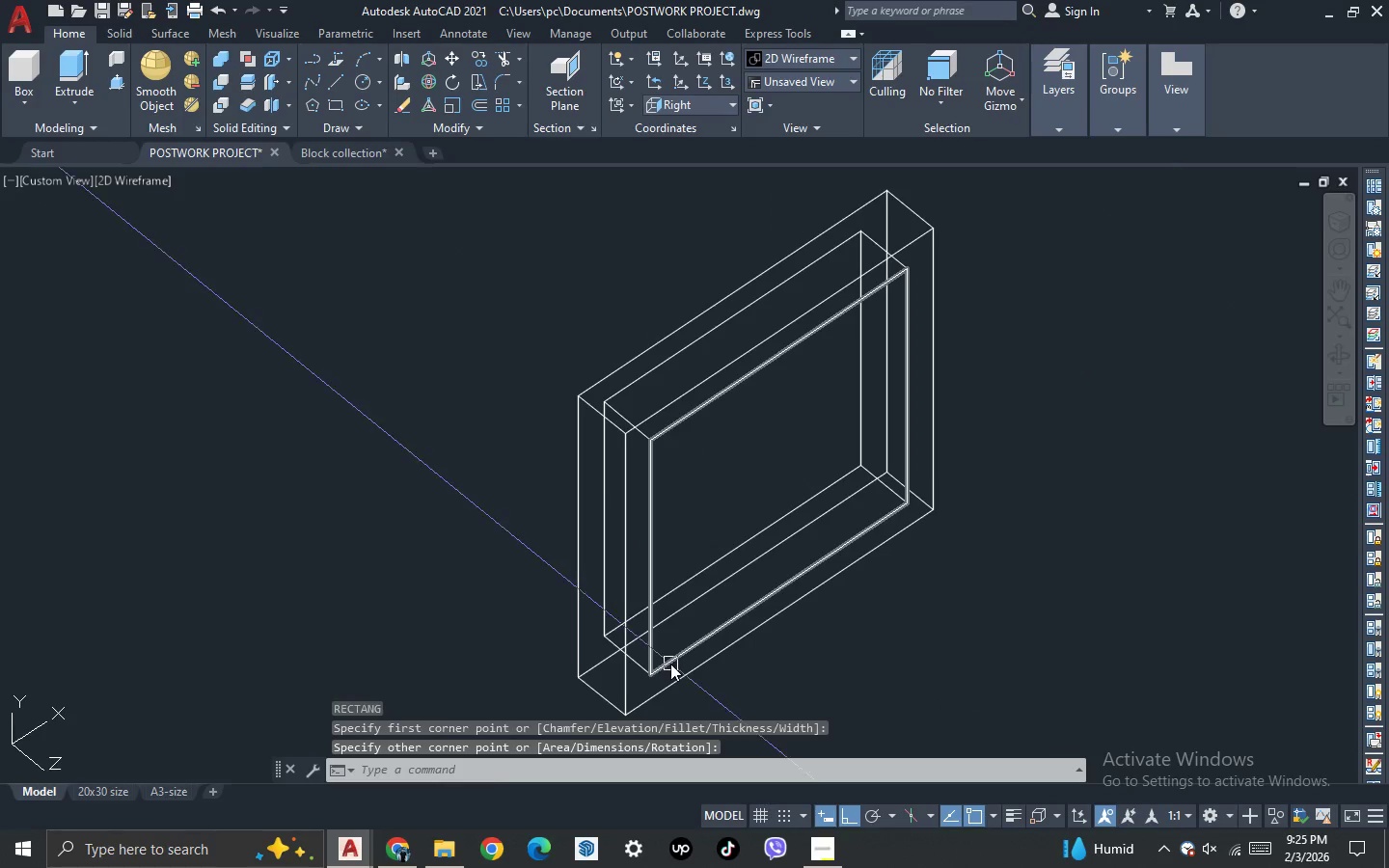 
double_click([670, 664])
 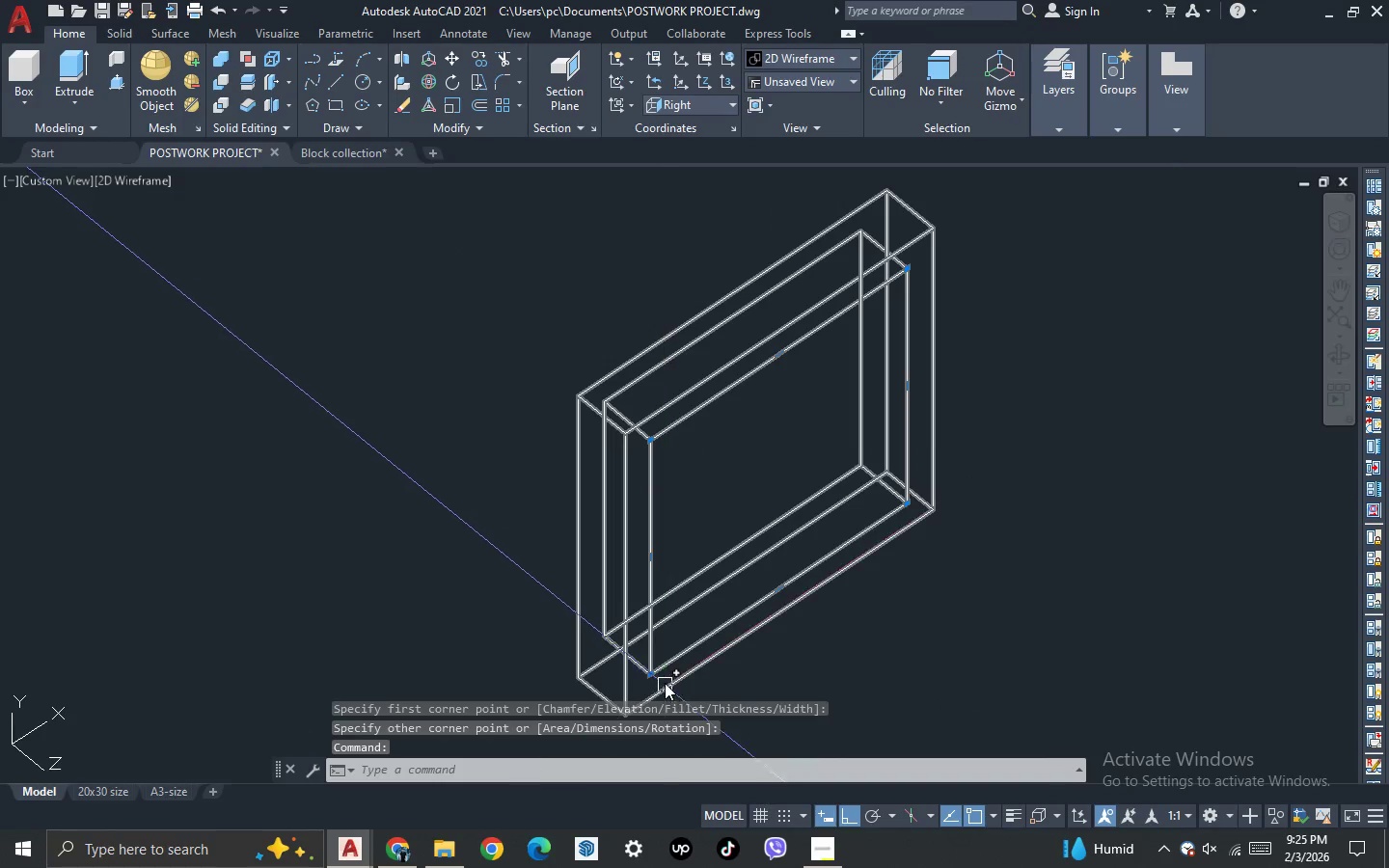 
key(O)
 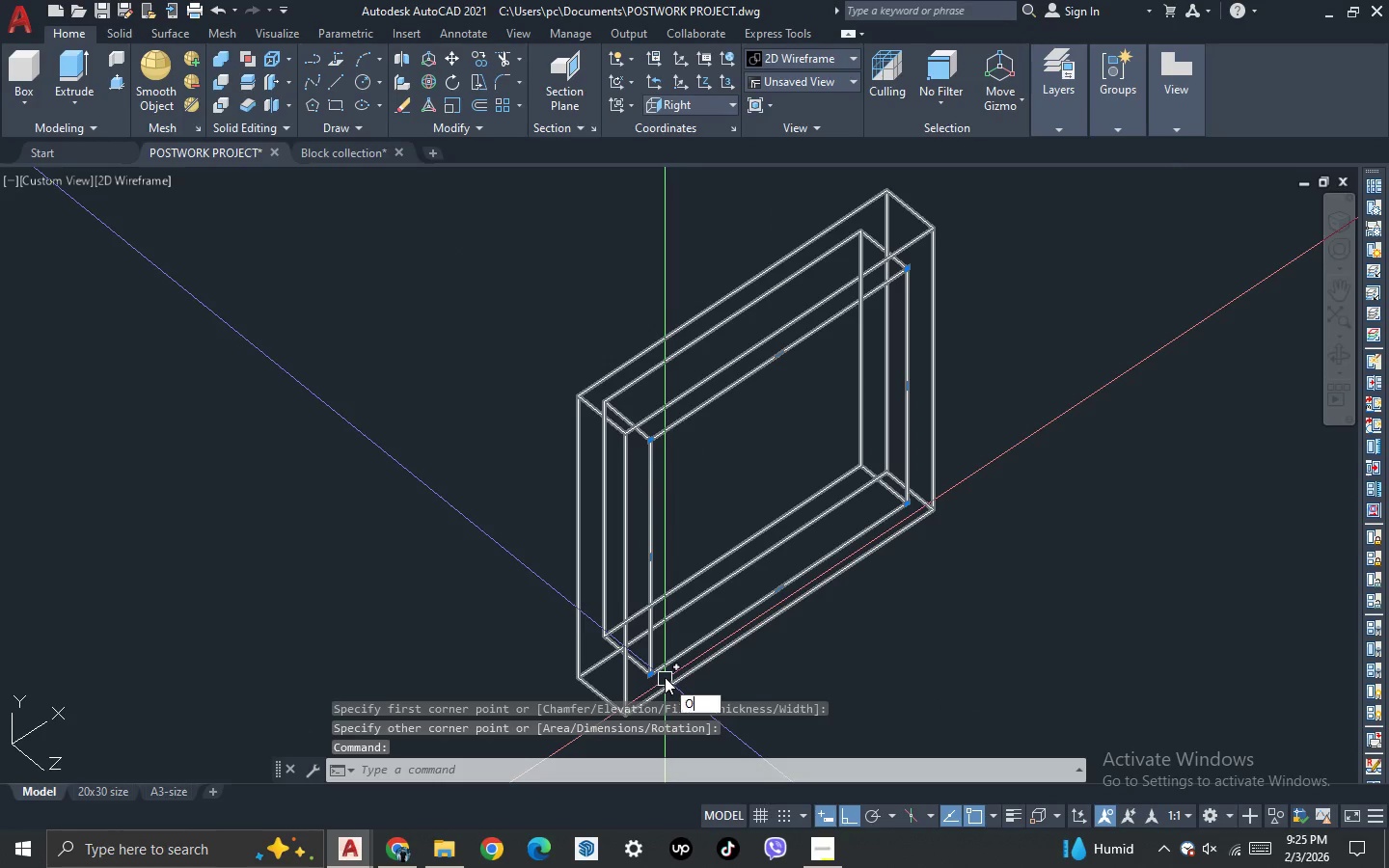 
key(Enter)
 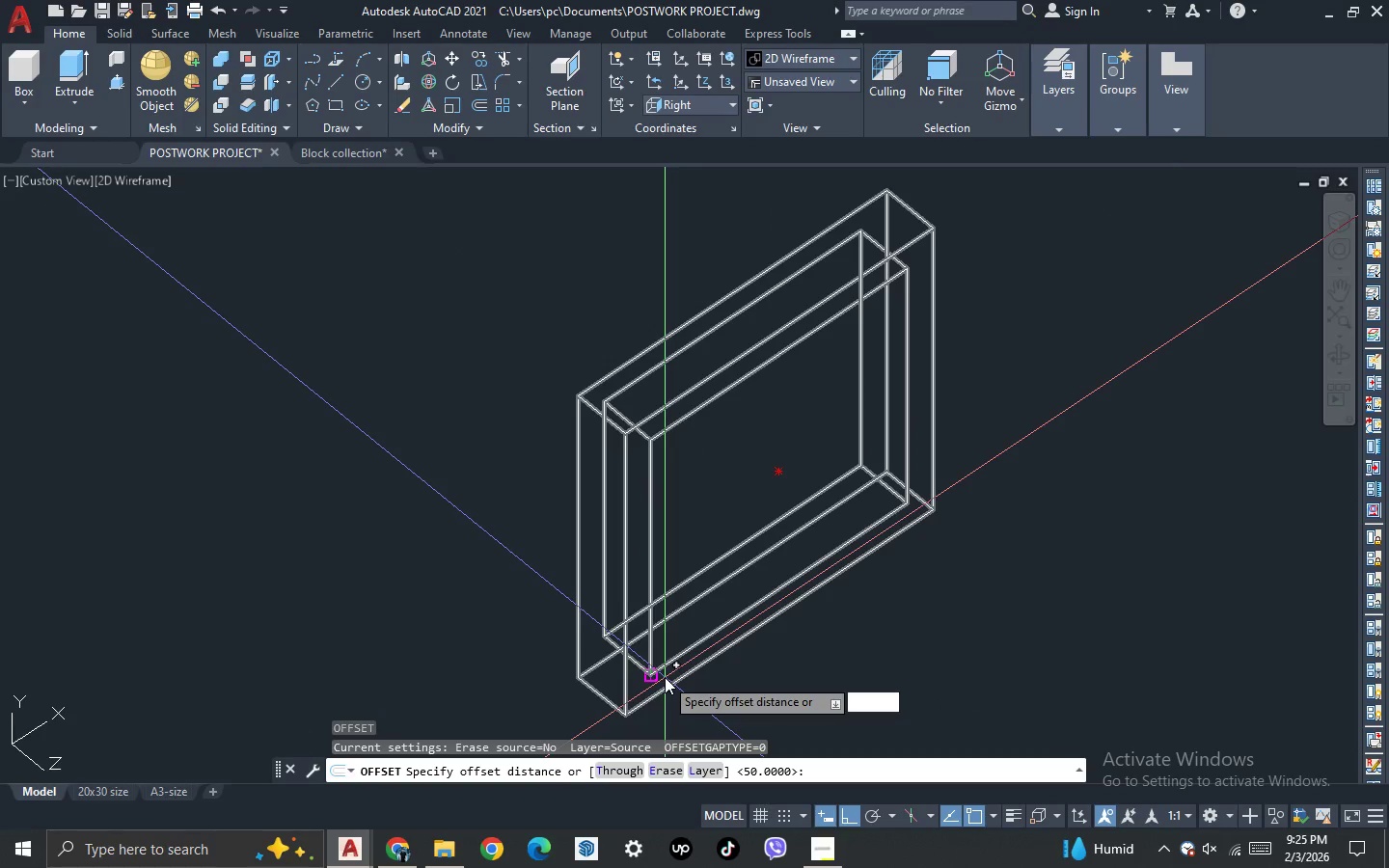 
type(40)
 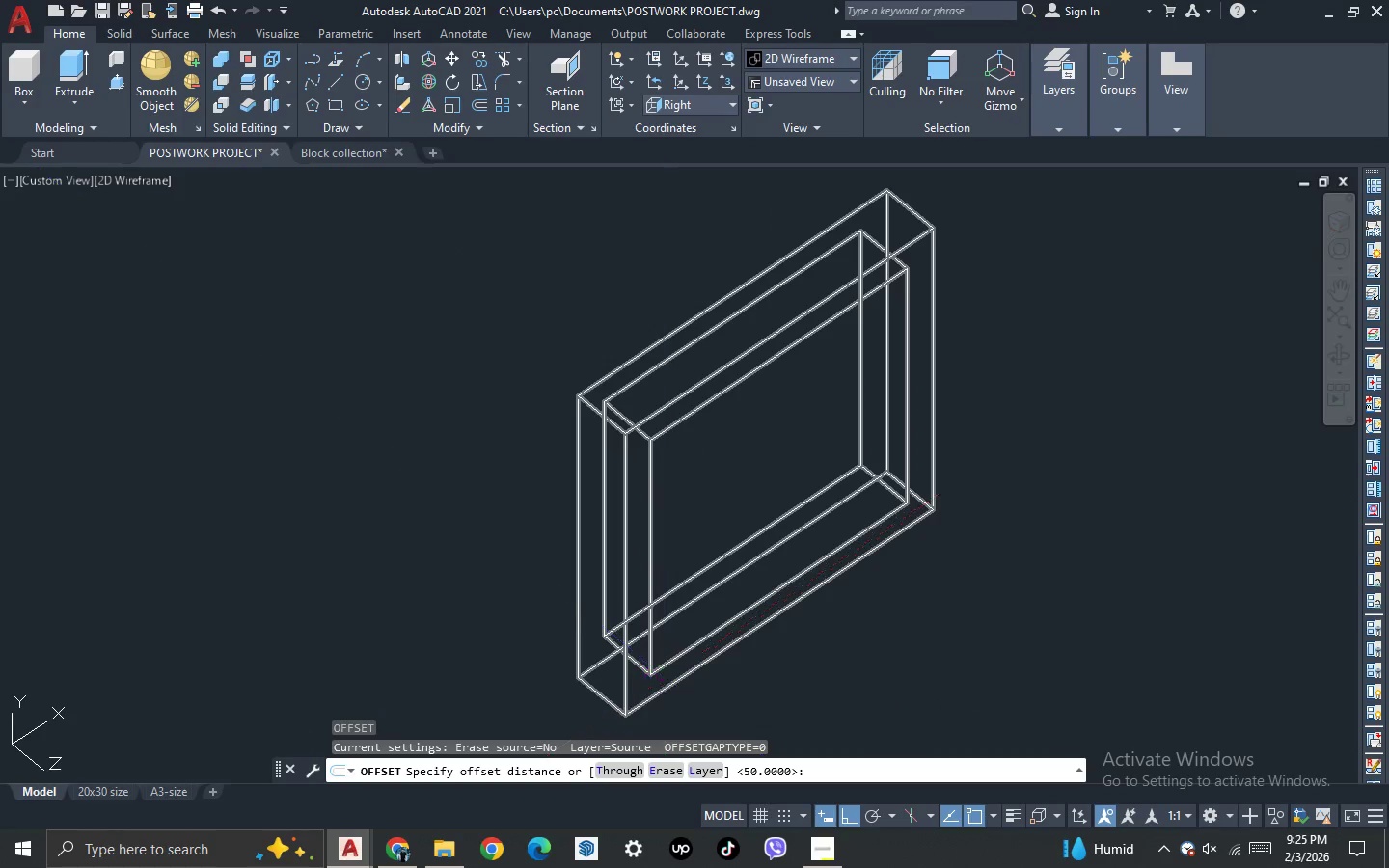 
key(Enter)
 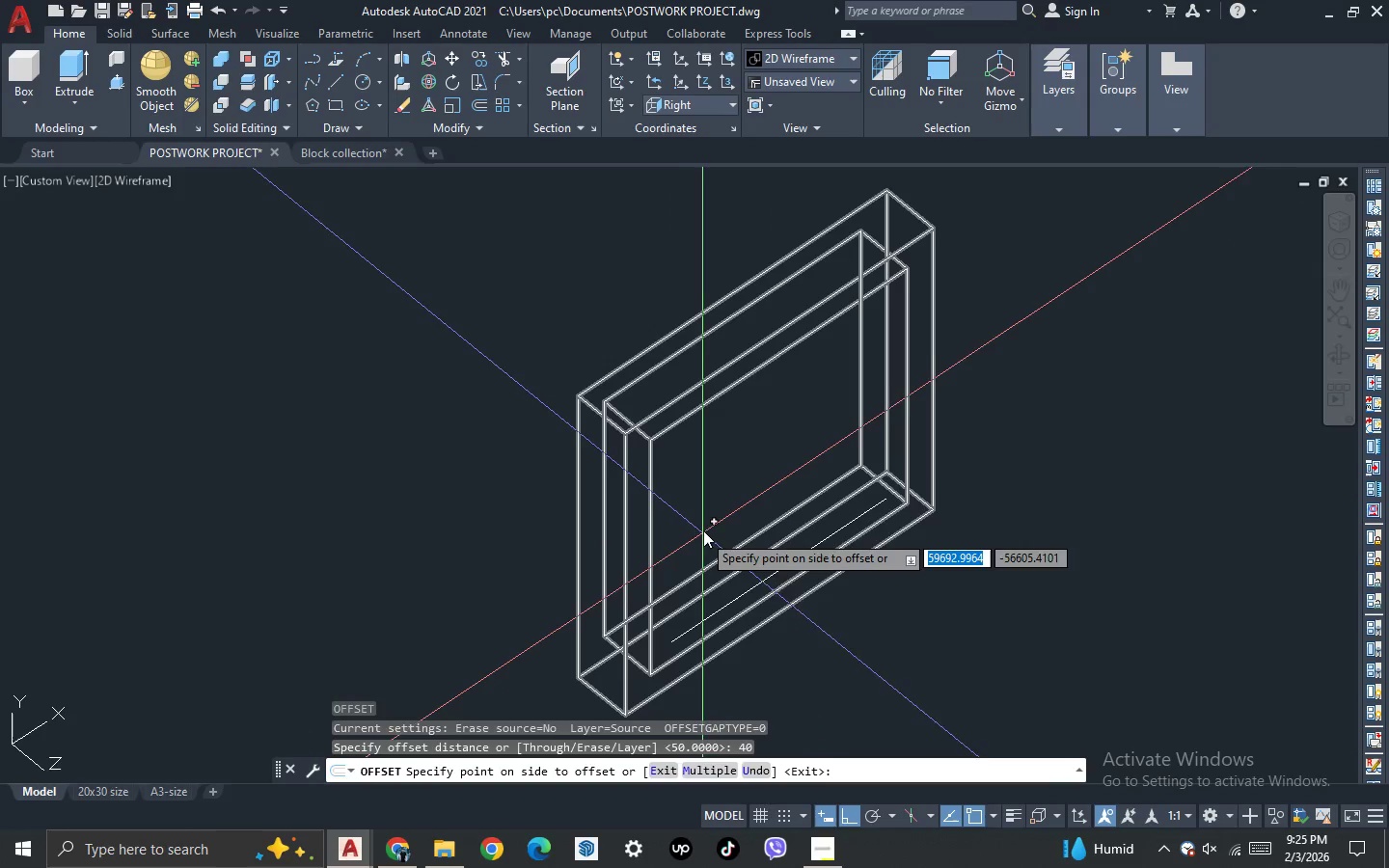 
left_click([706, 520])
 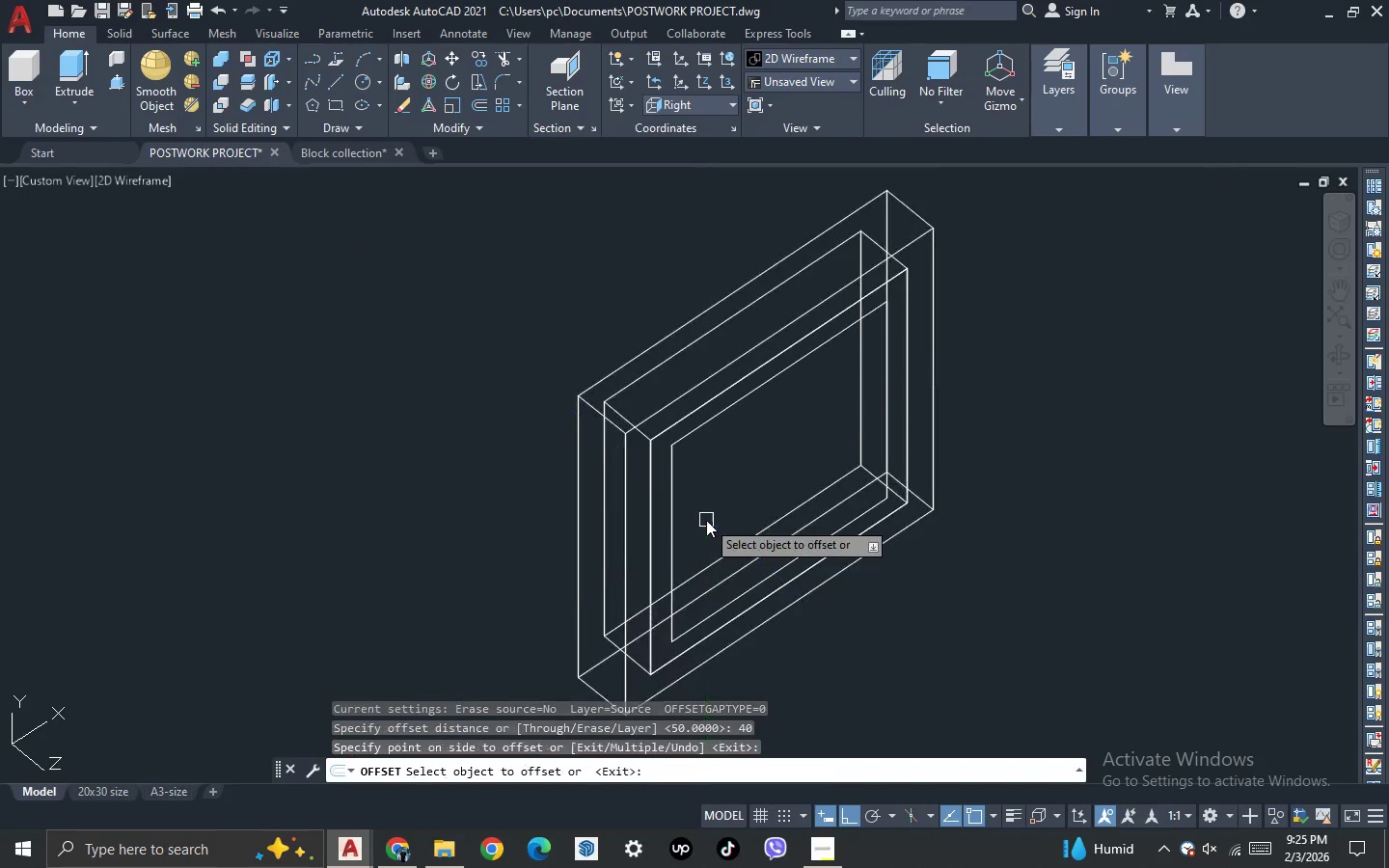 
key(Escape)
 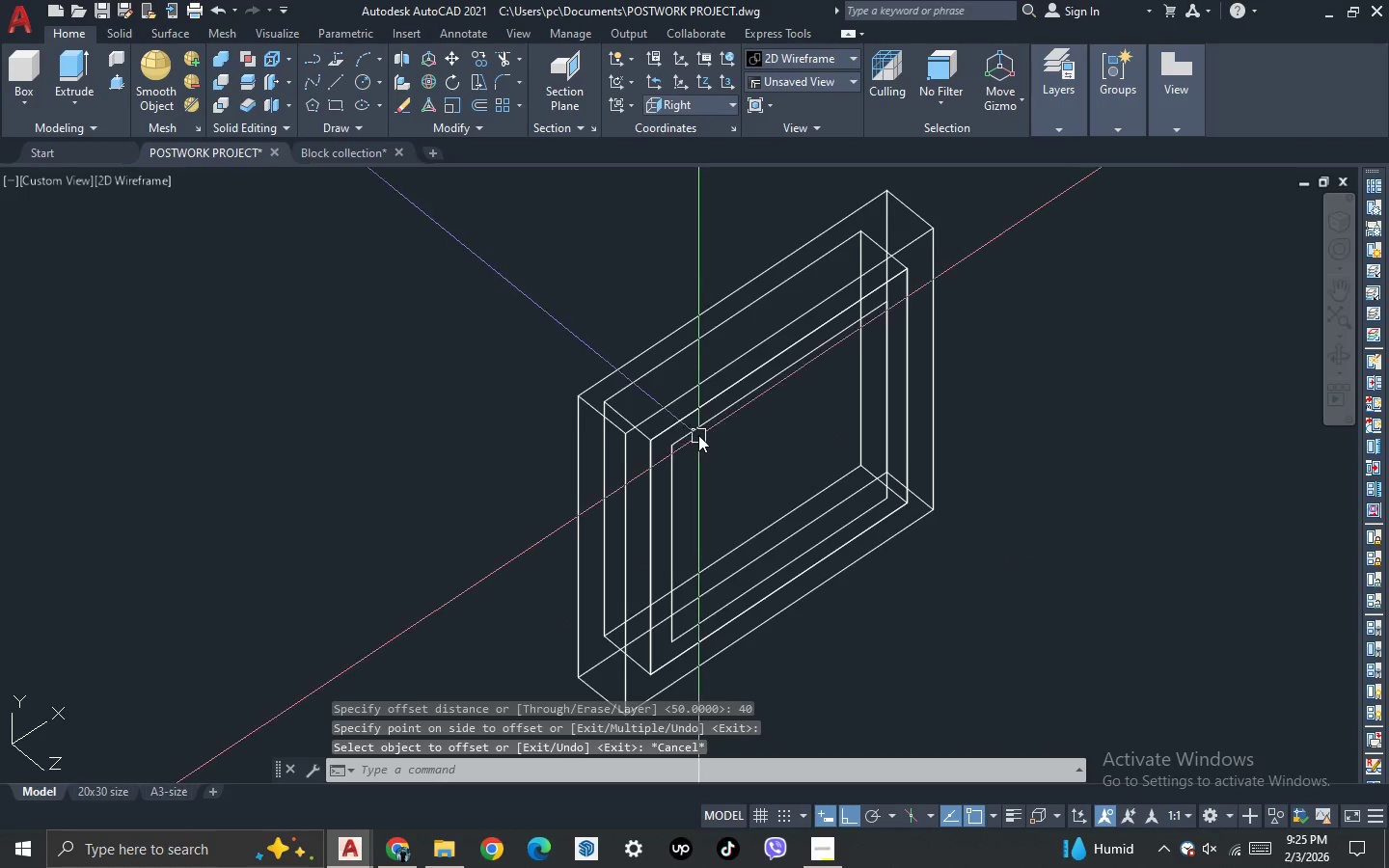 
left_click([696, 430])
 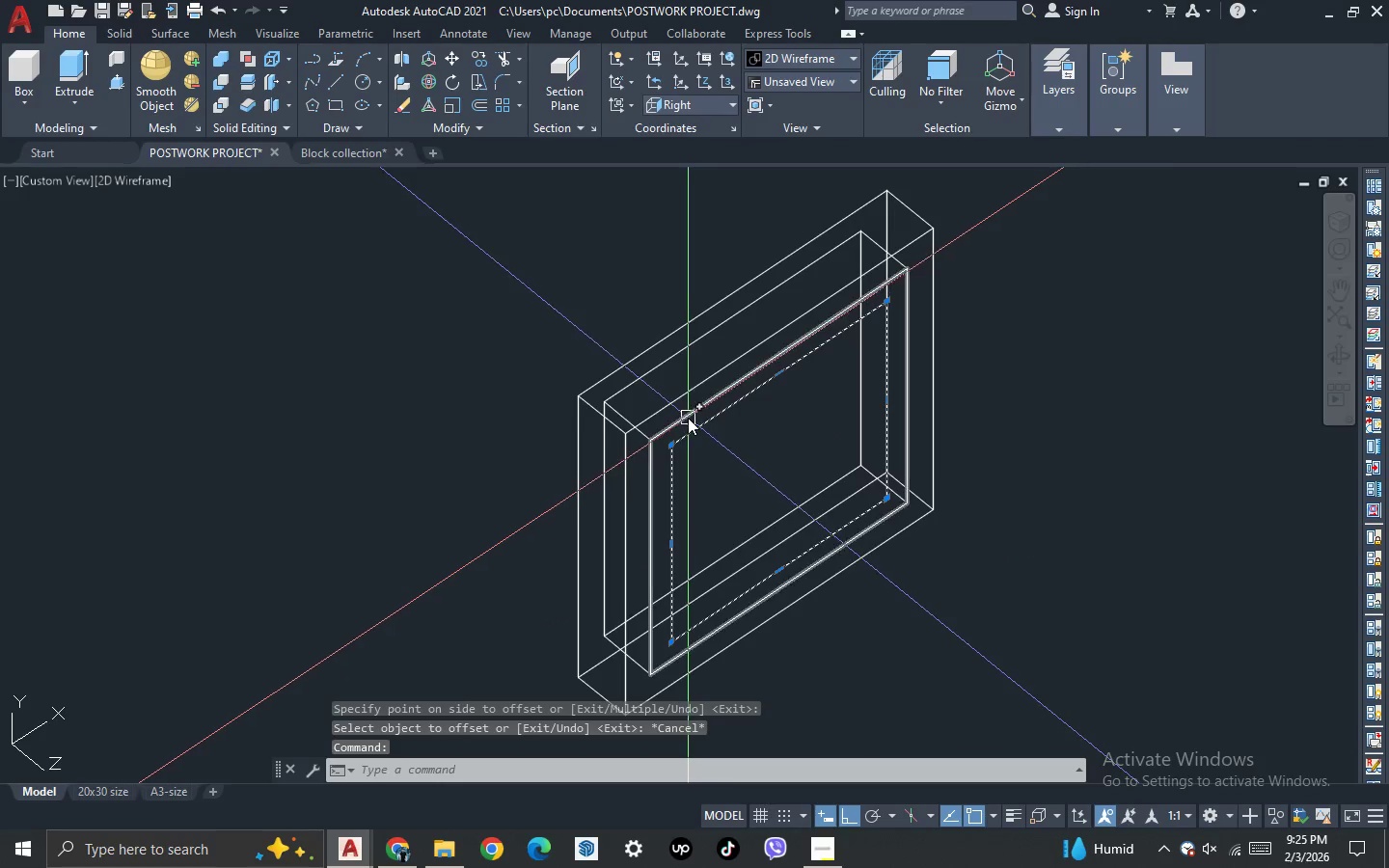 
left_click([686, 416])
 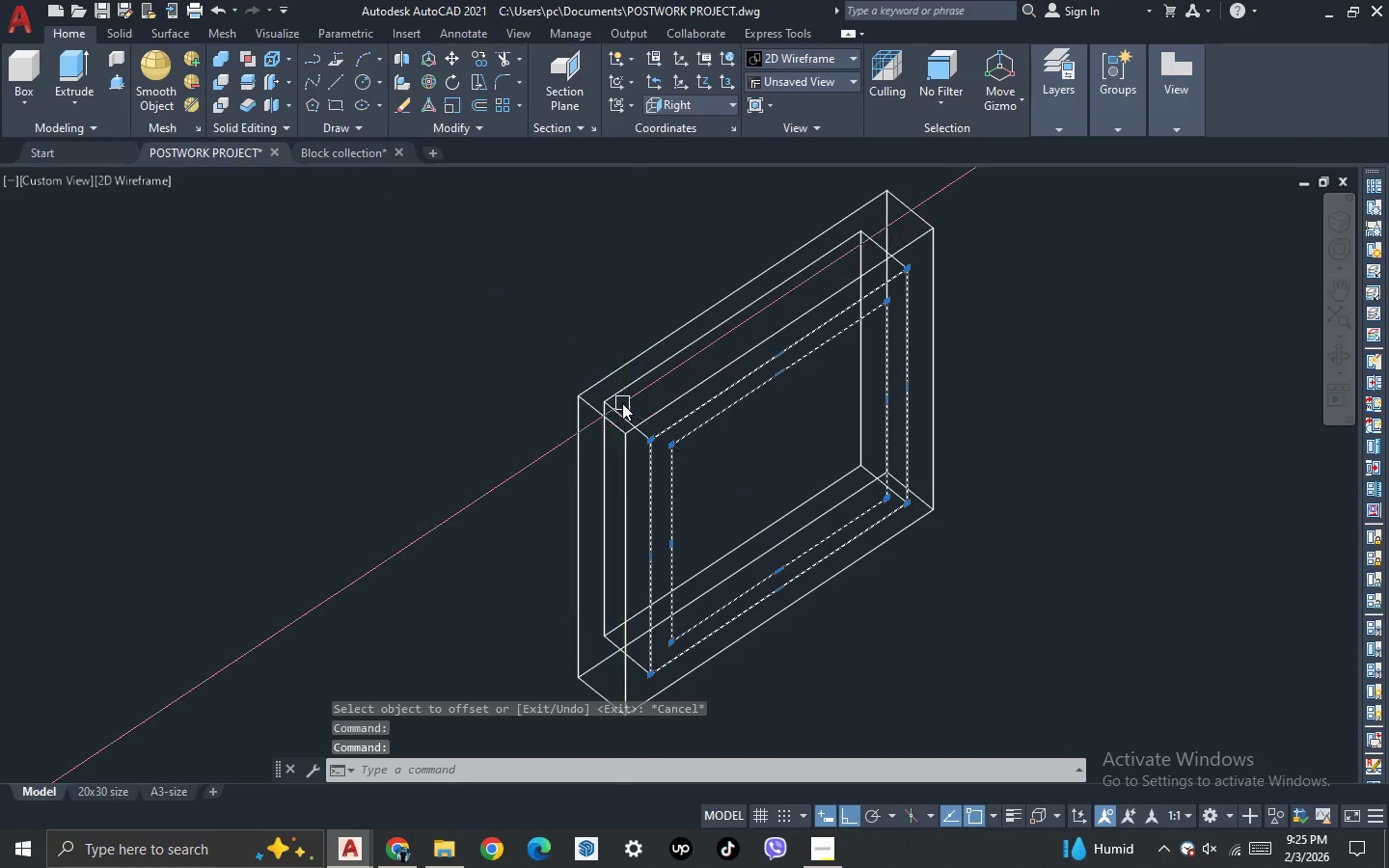 
scroll: coordinate [622, 403], scroll_direction: down, amount: 2.0
 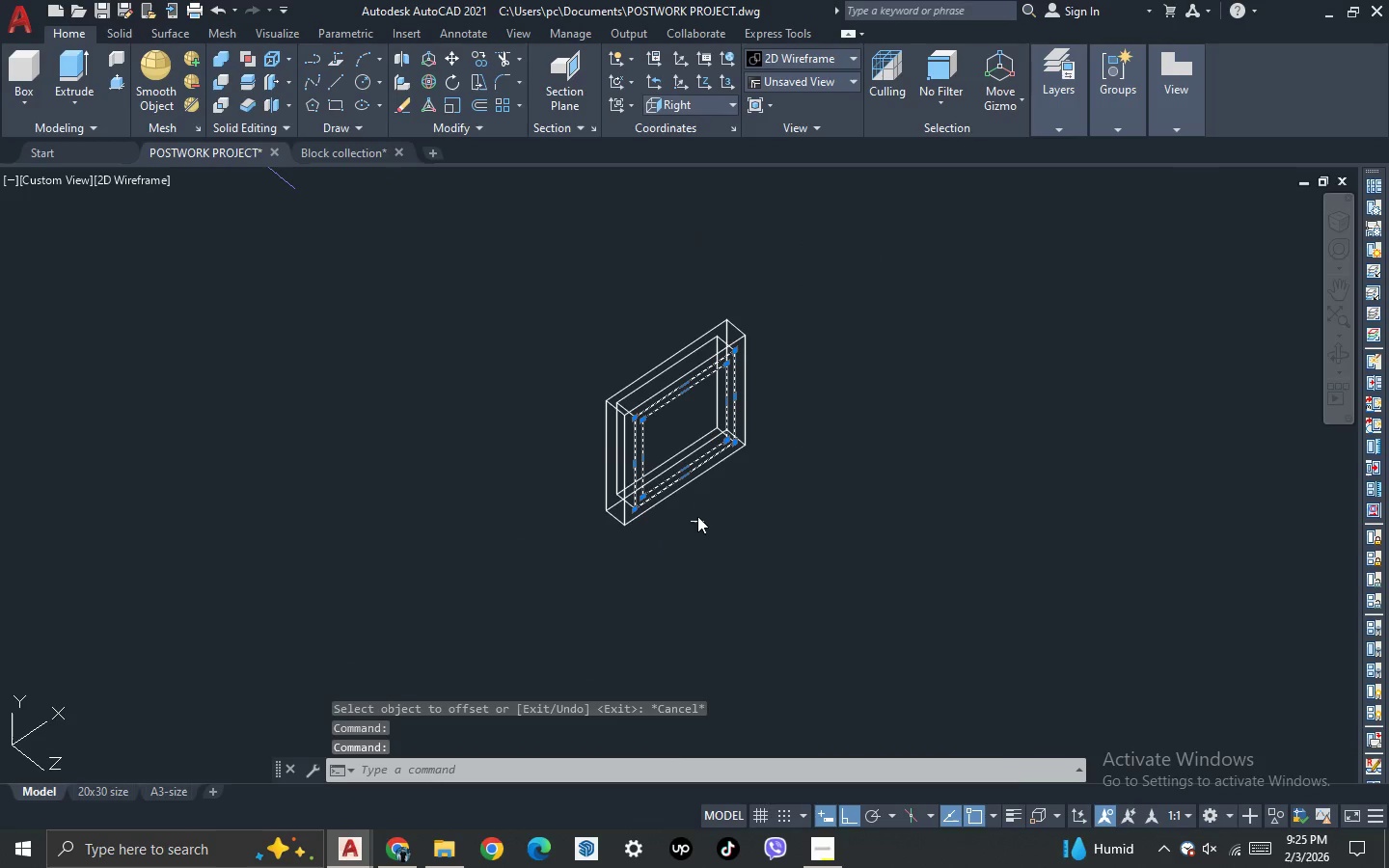 
key(M)
 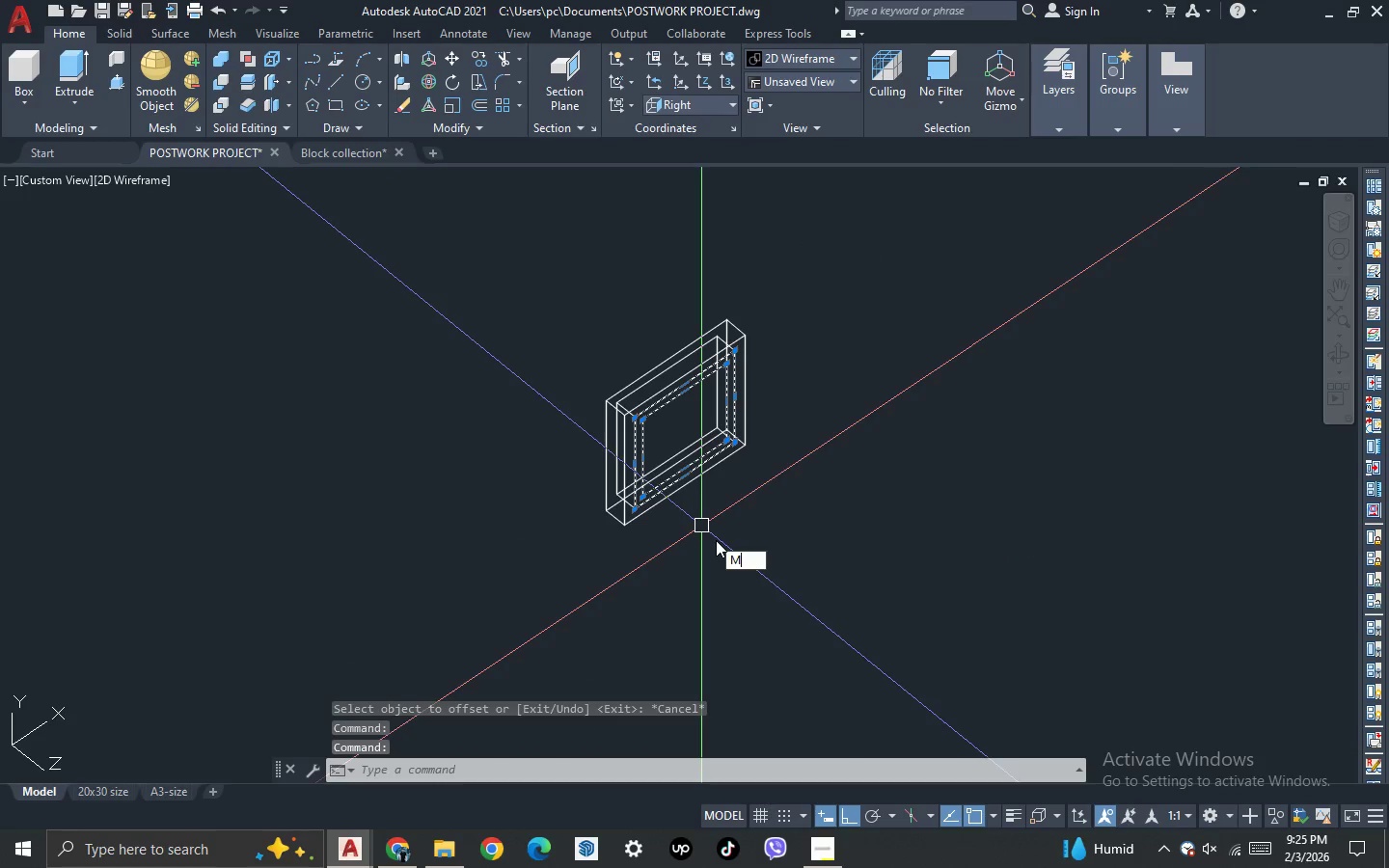 
key(Space)
 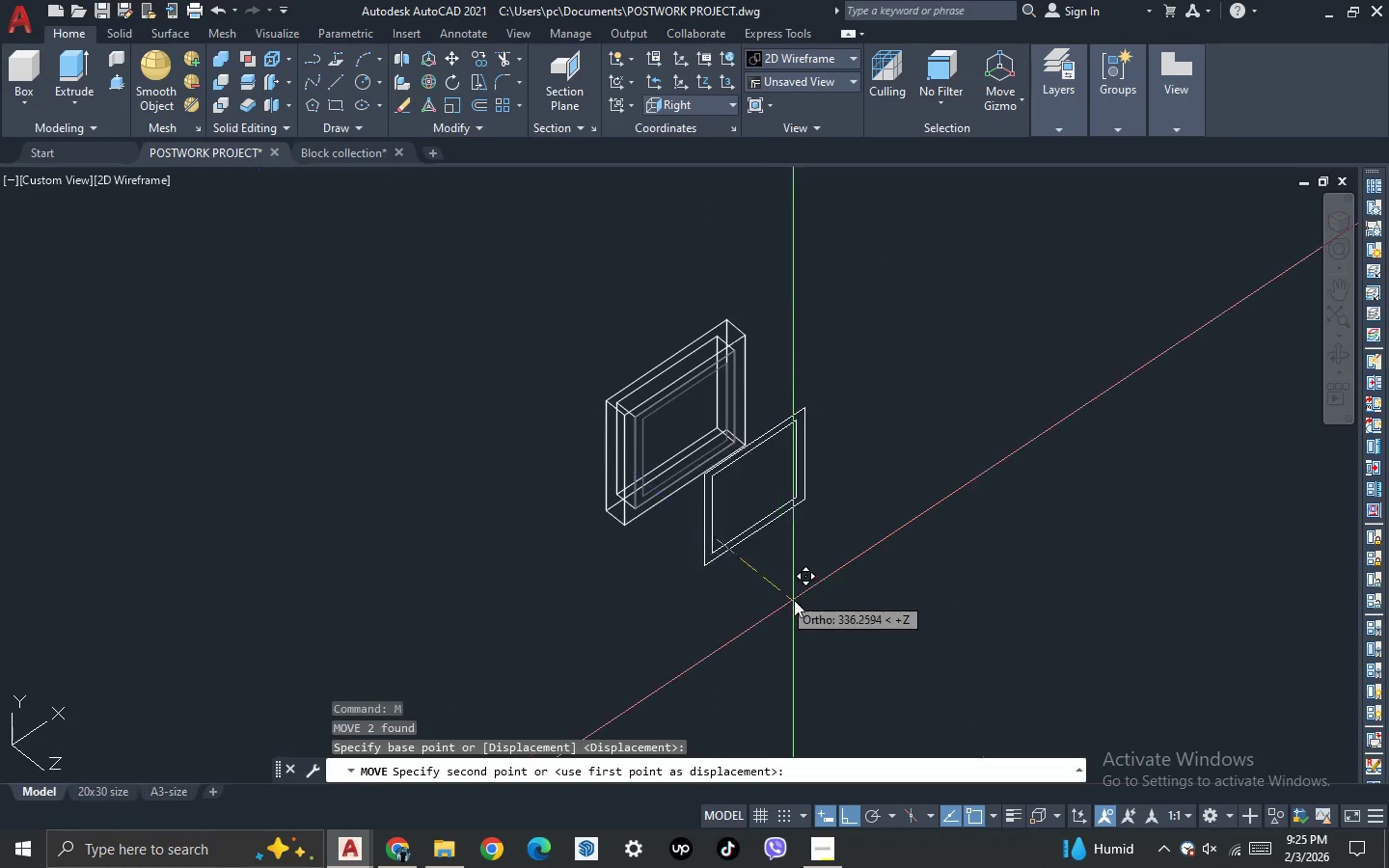 
left_click_drag(start_coordinate=[803, 606], to_coordinate=[817, 621])
 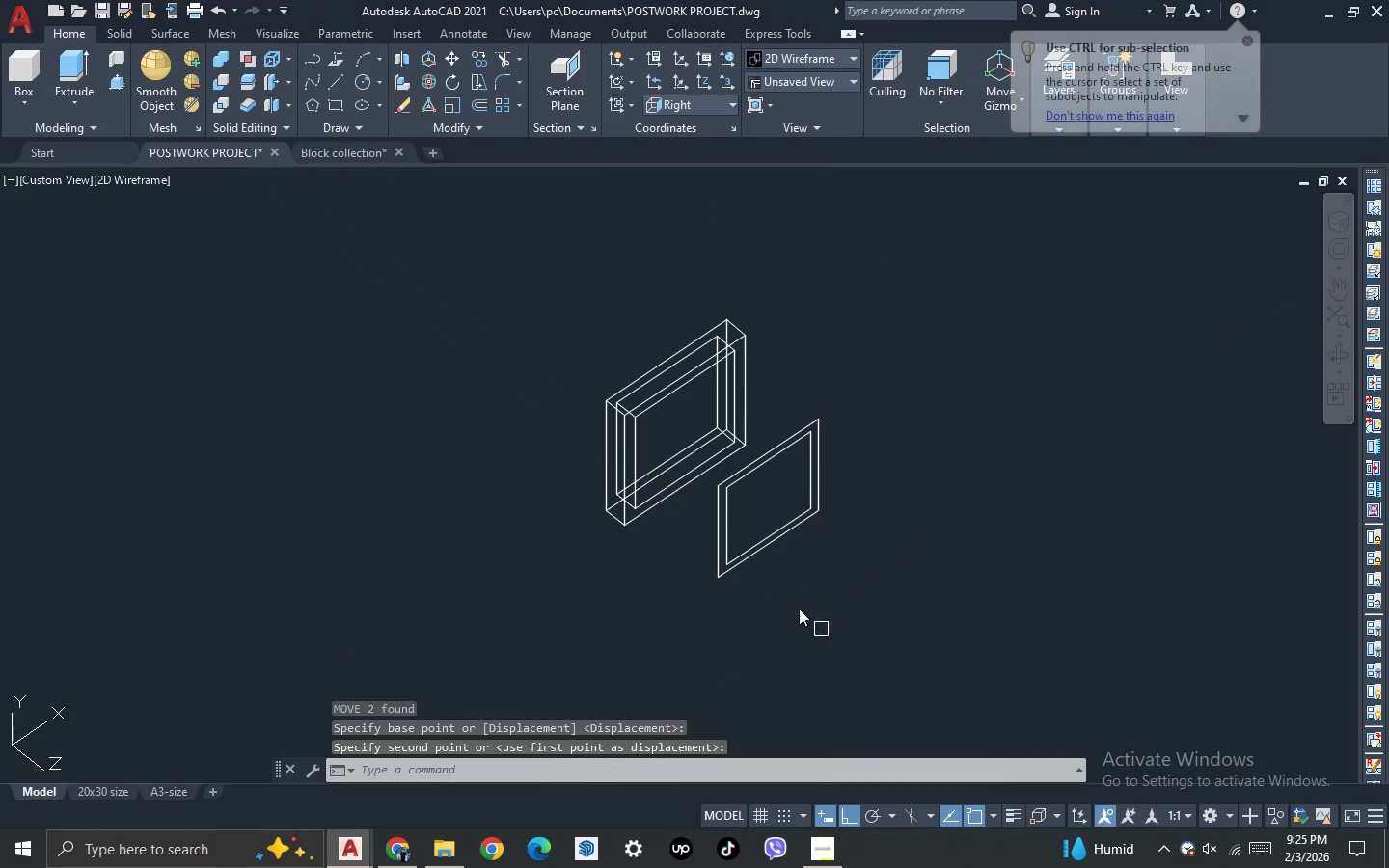 
key(Escape)
 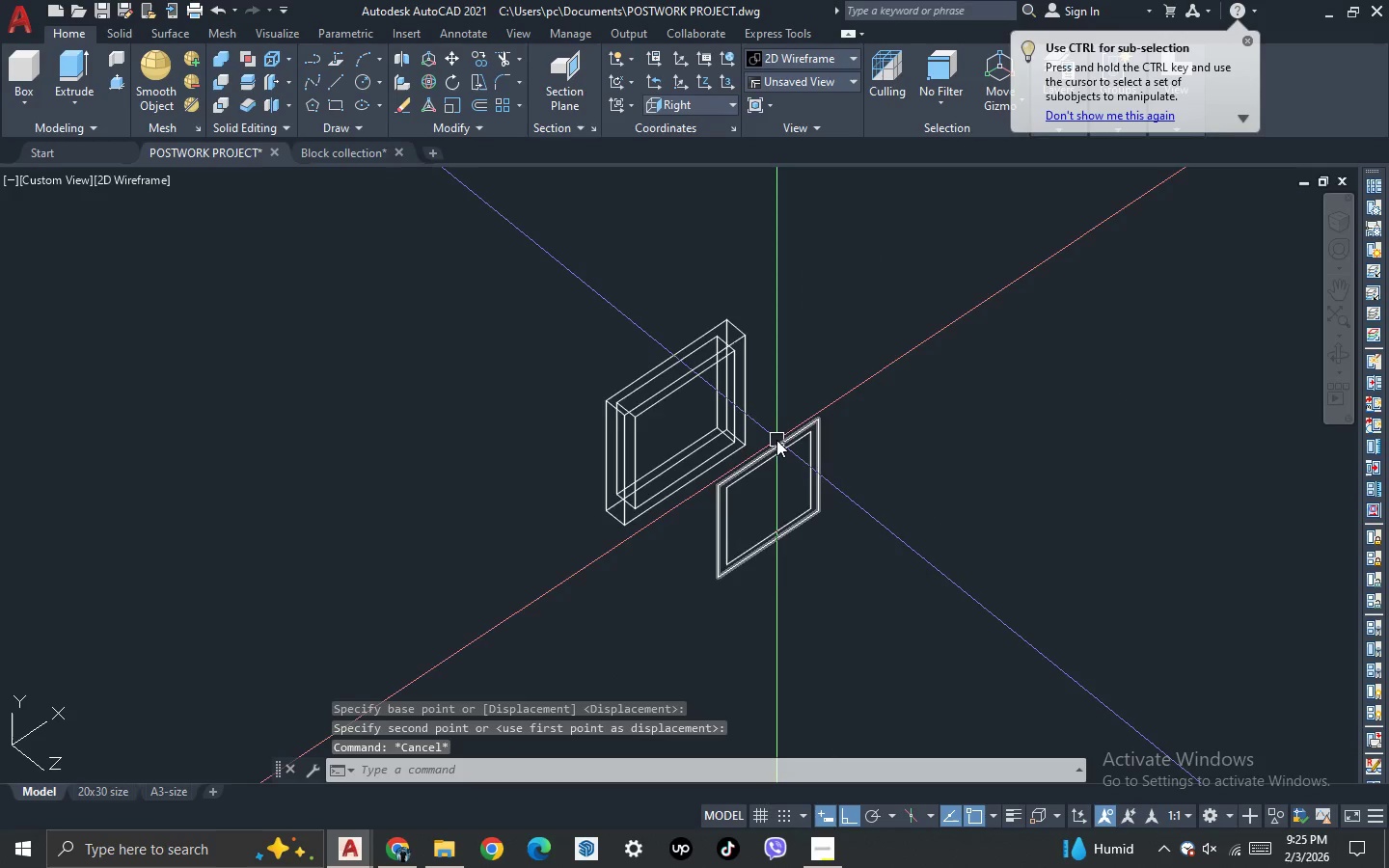 
scroll: coordinate [815, 479], scroll_direction: up, amount: 2.0
 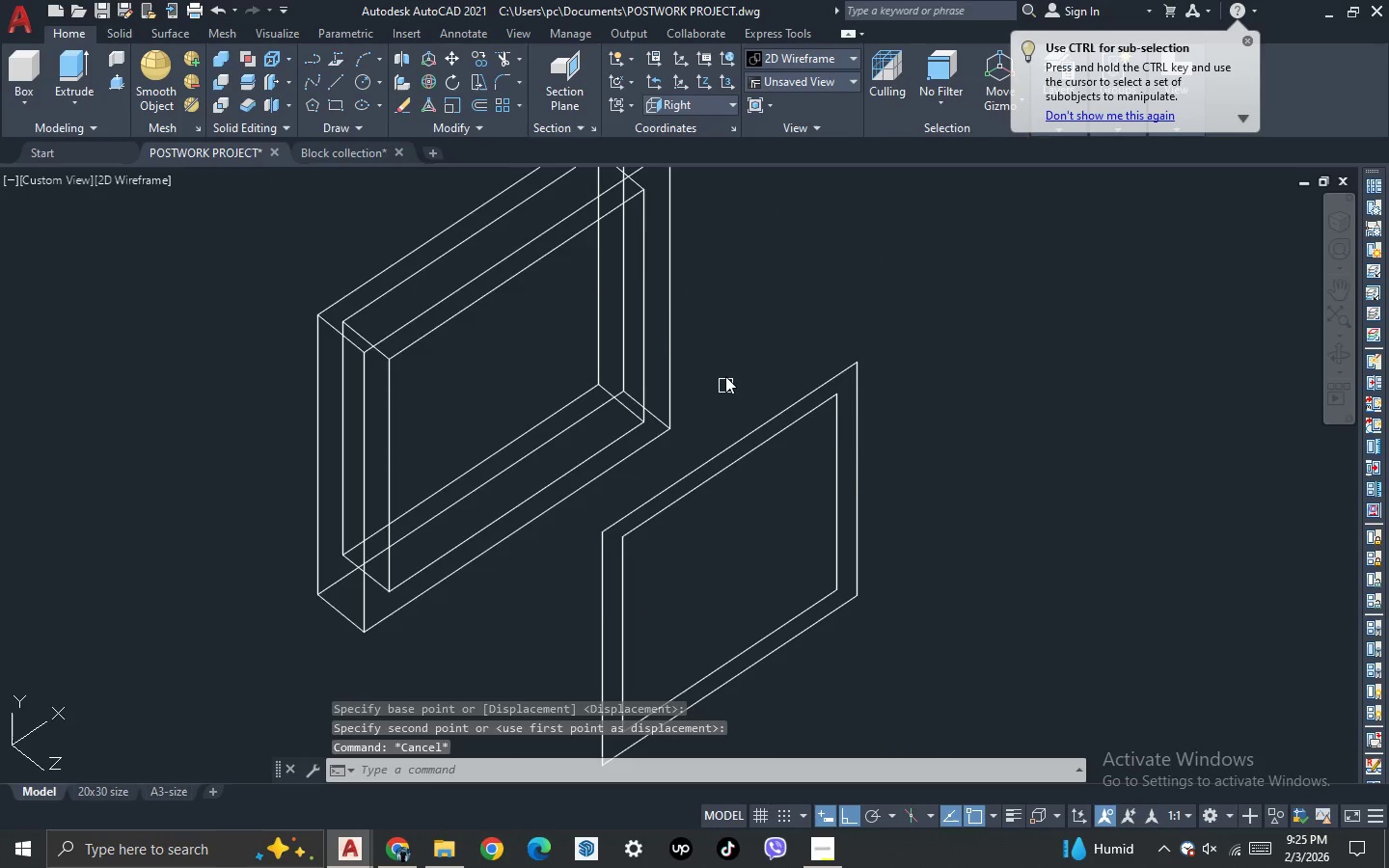 
left_click_drag(start_coordinate=[712, 340], to_coordinate=[702, 335])
 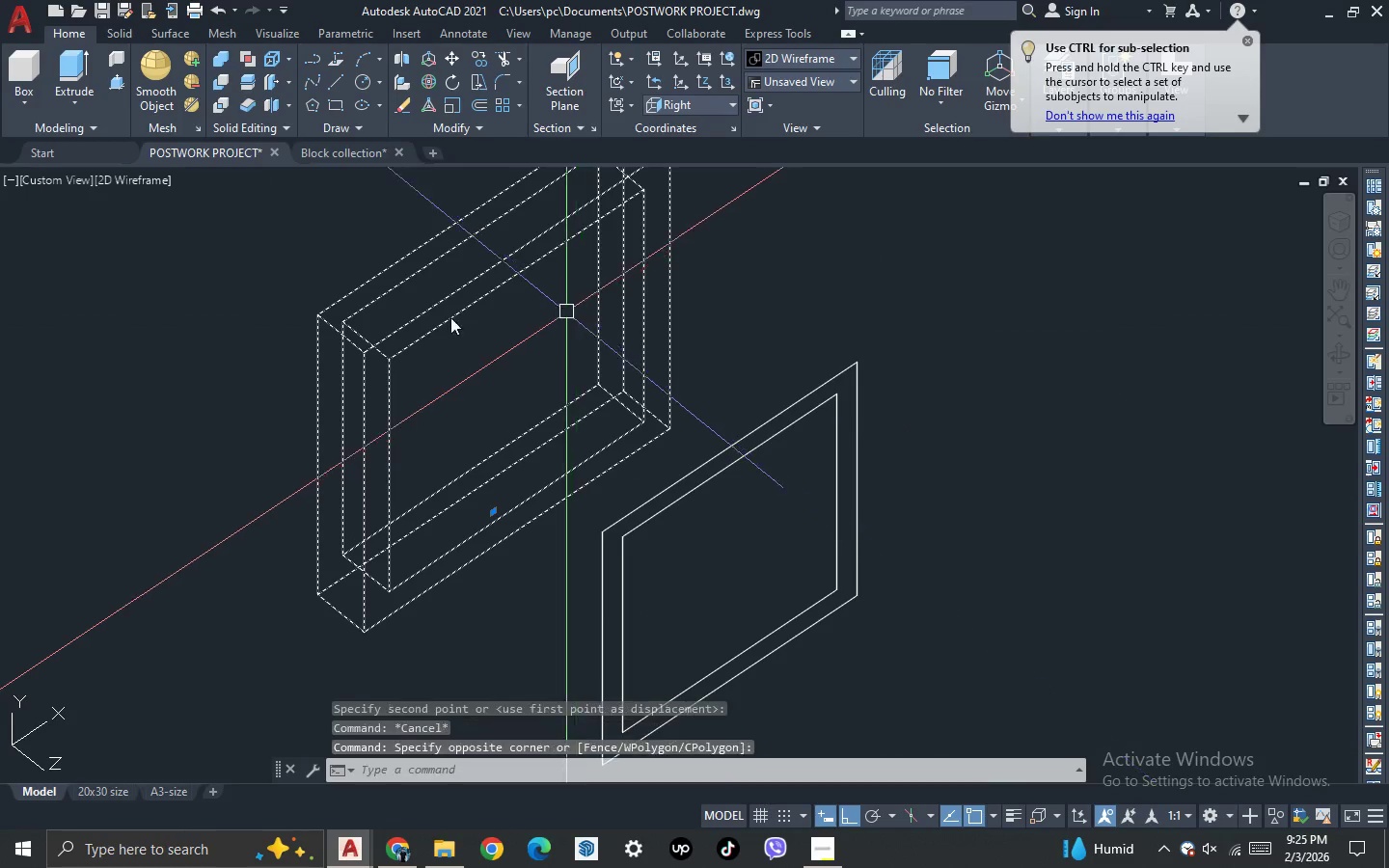 
key(Control+1)
 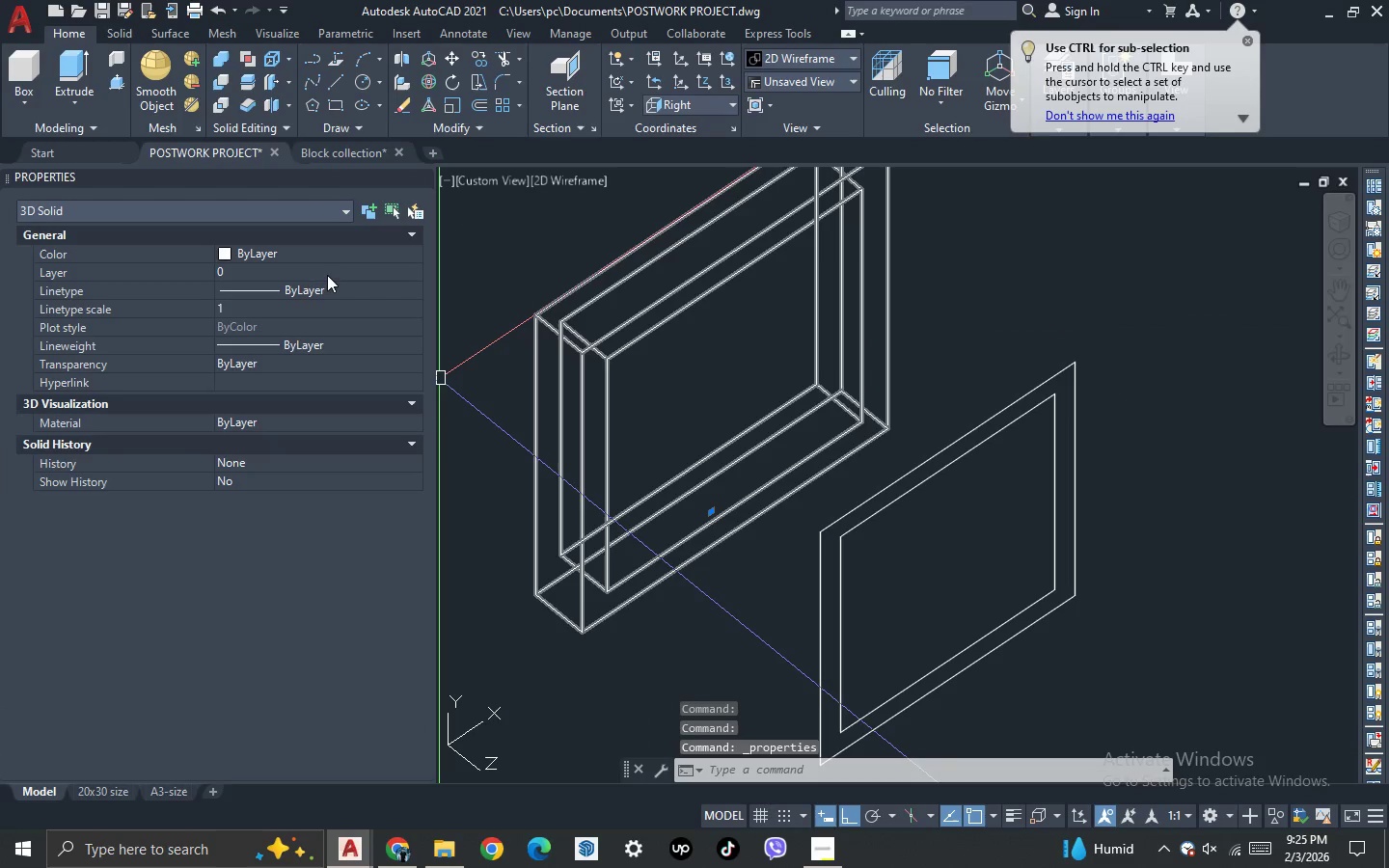 
double_click([328, 274])
 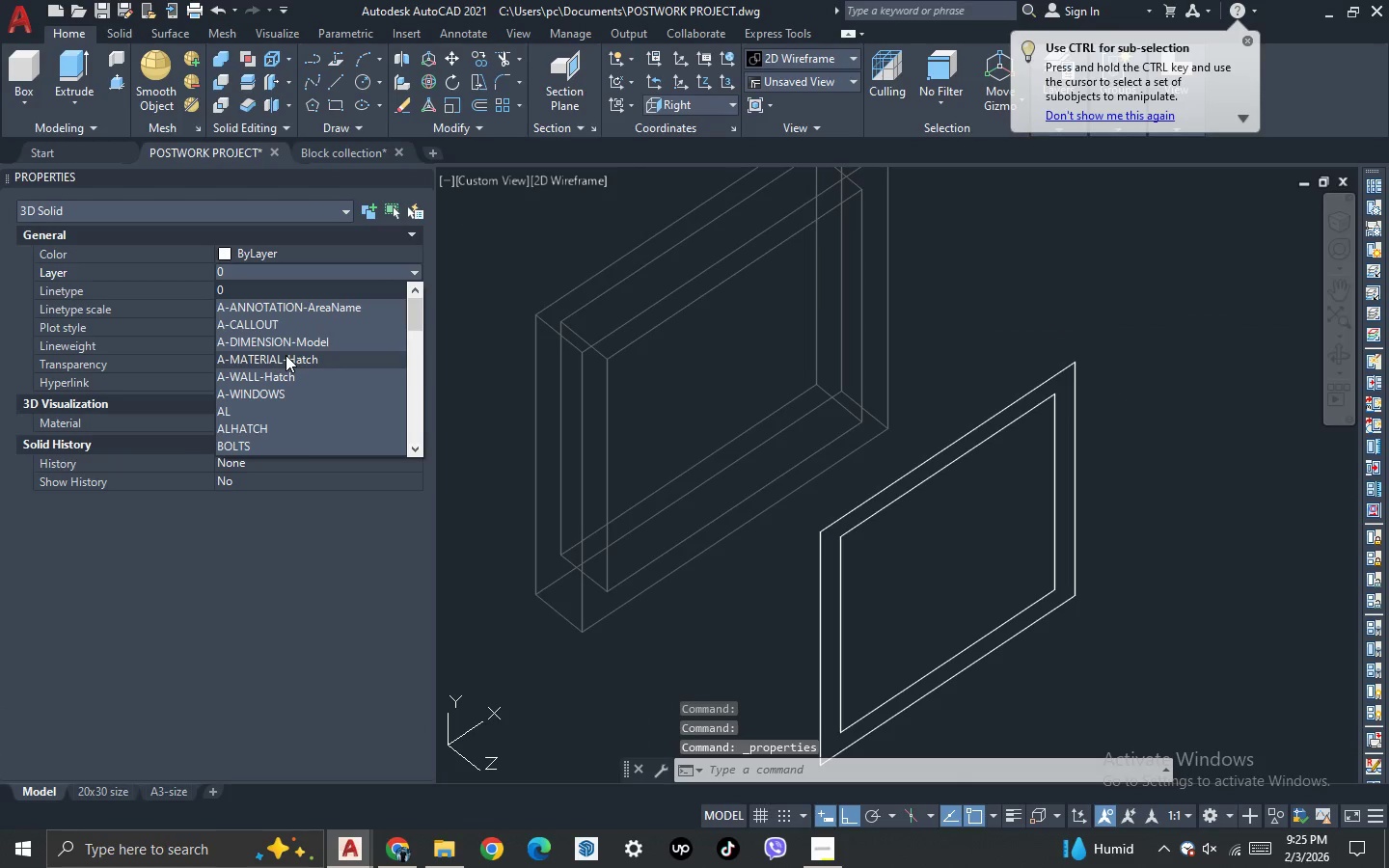 
key(W)
 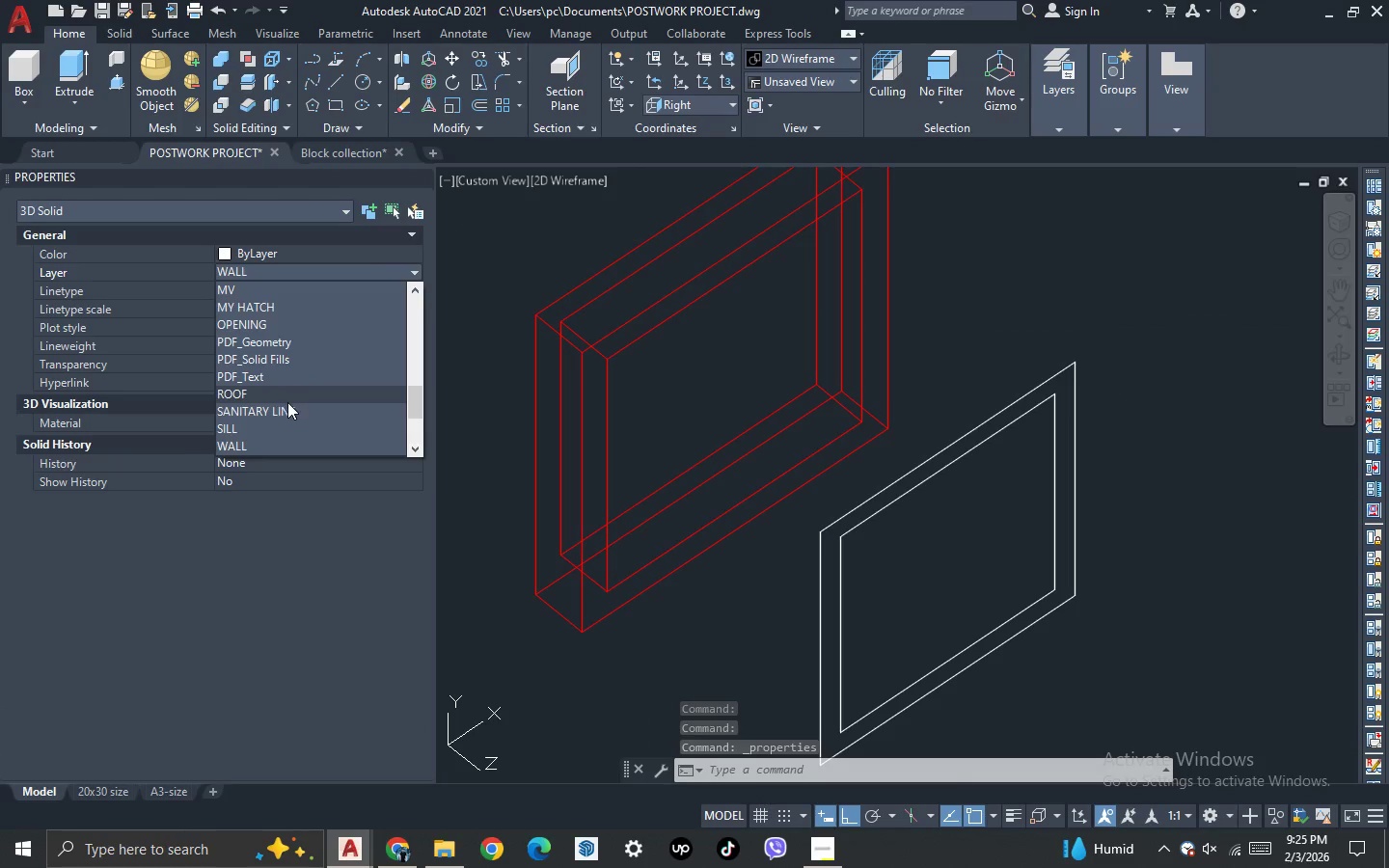 
scroll: coordinate [287, 400], scroll_direction: down, amount: 1.0
 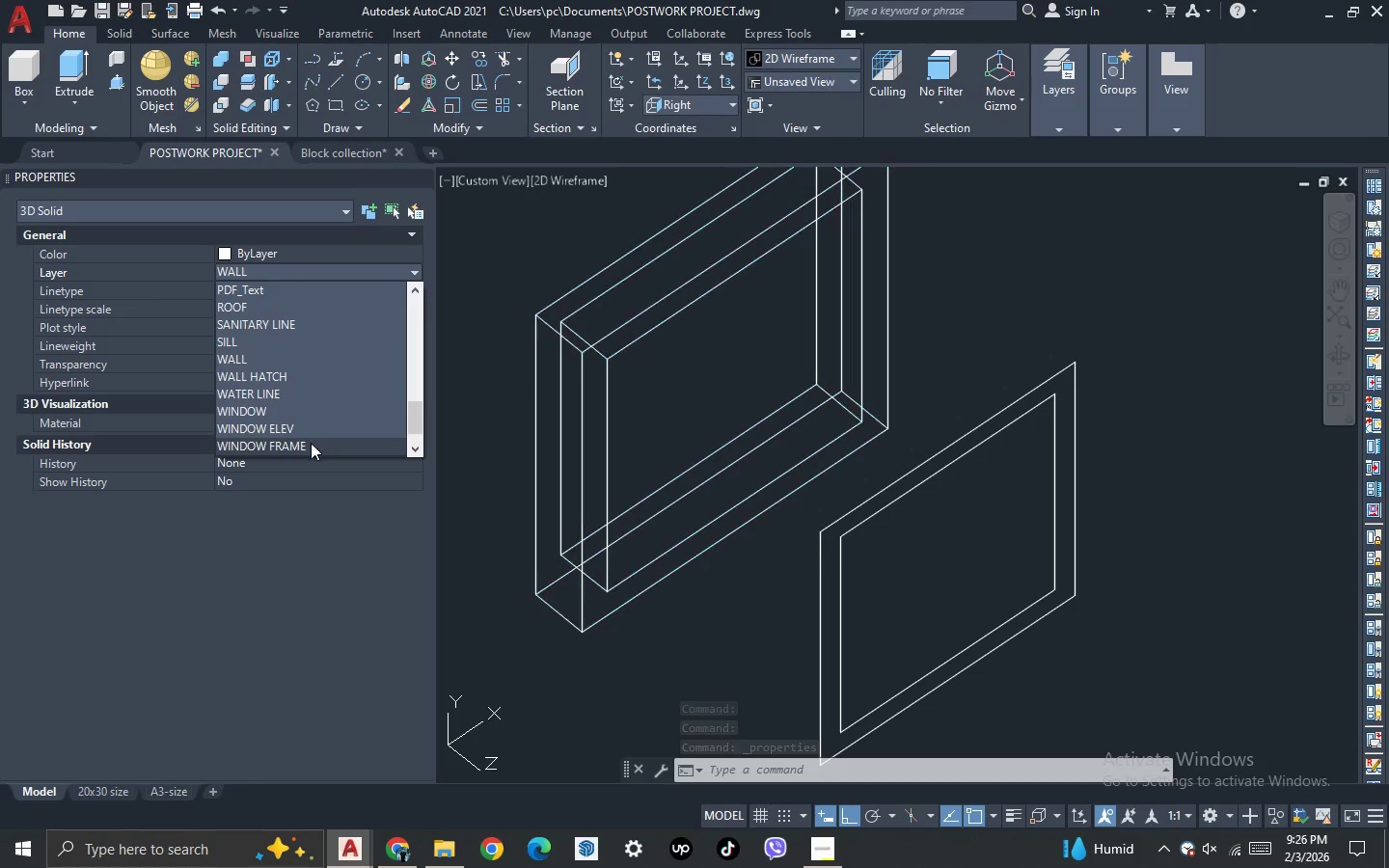 
left_click([310, 445])
 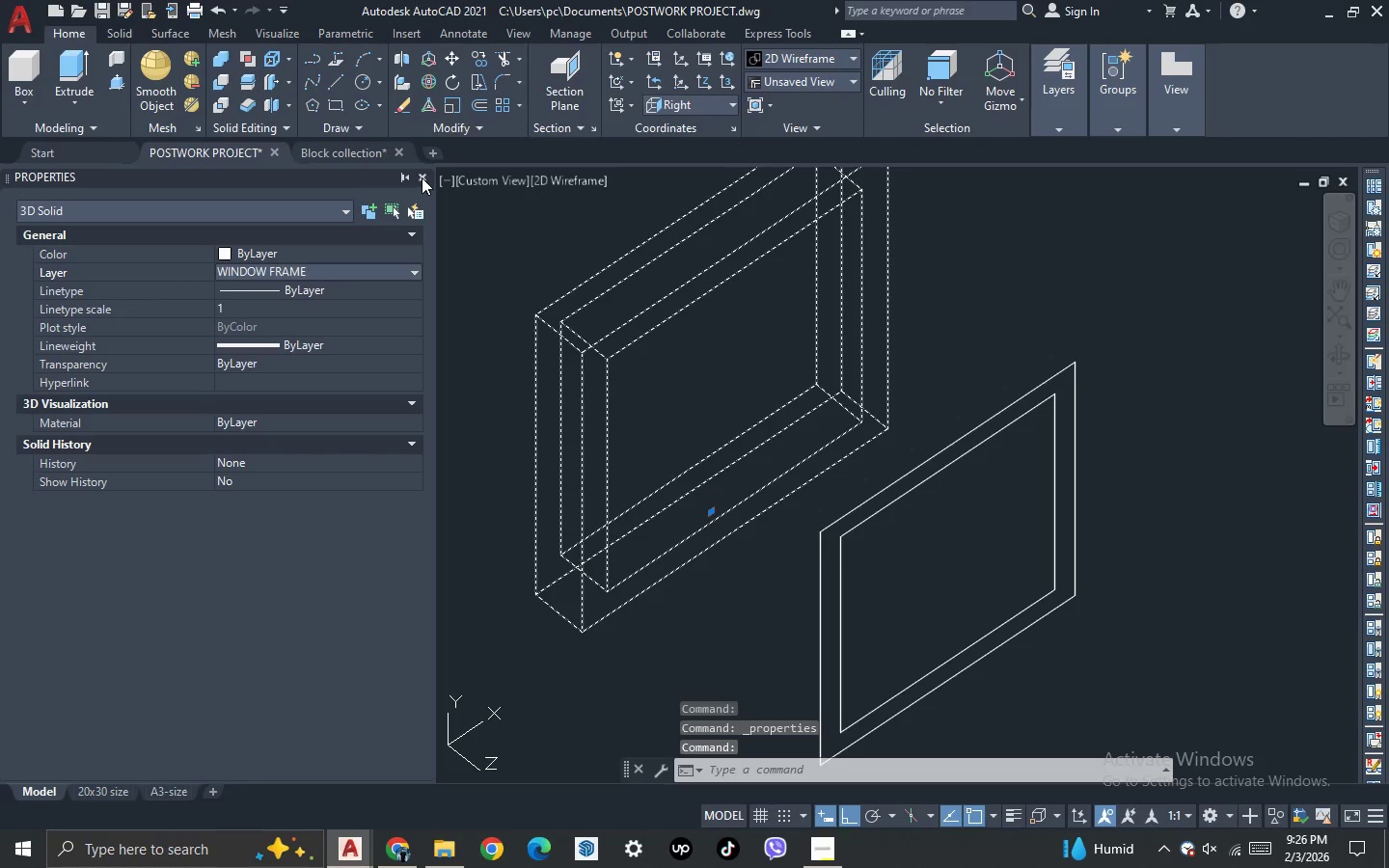 
key(Escape)
 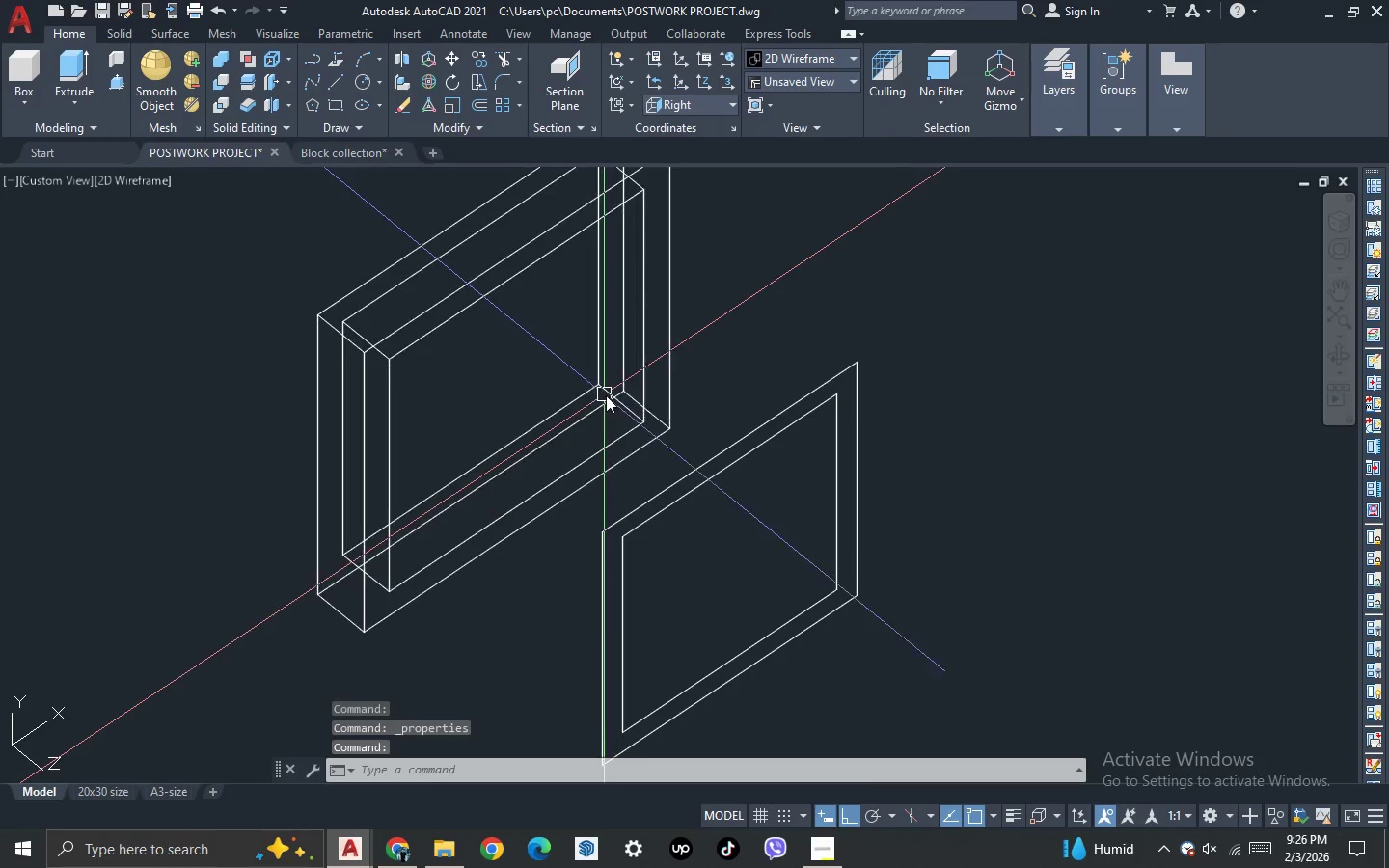 
key(Escape)
 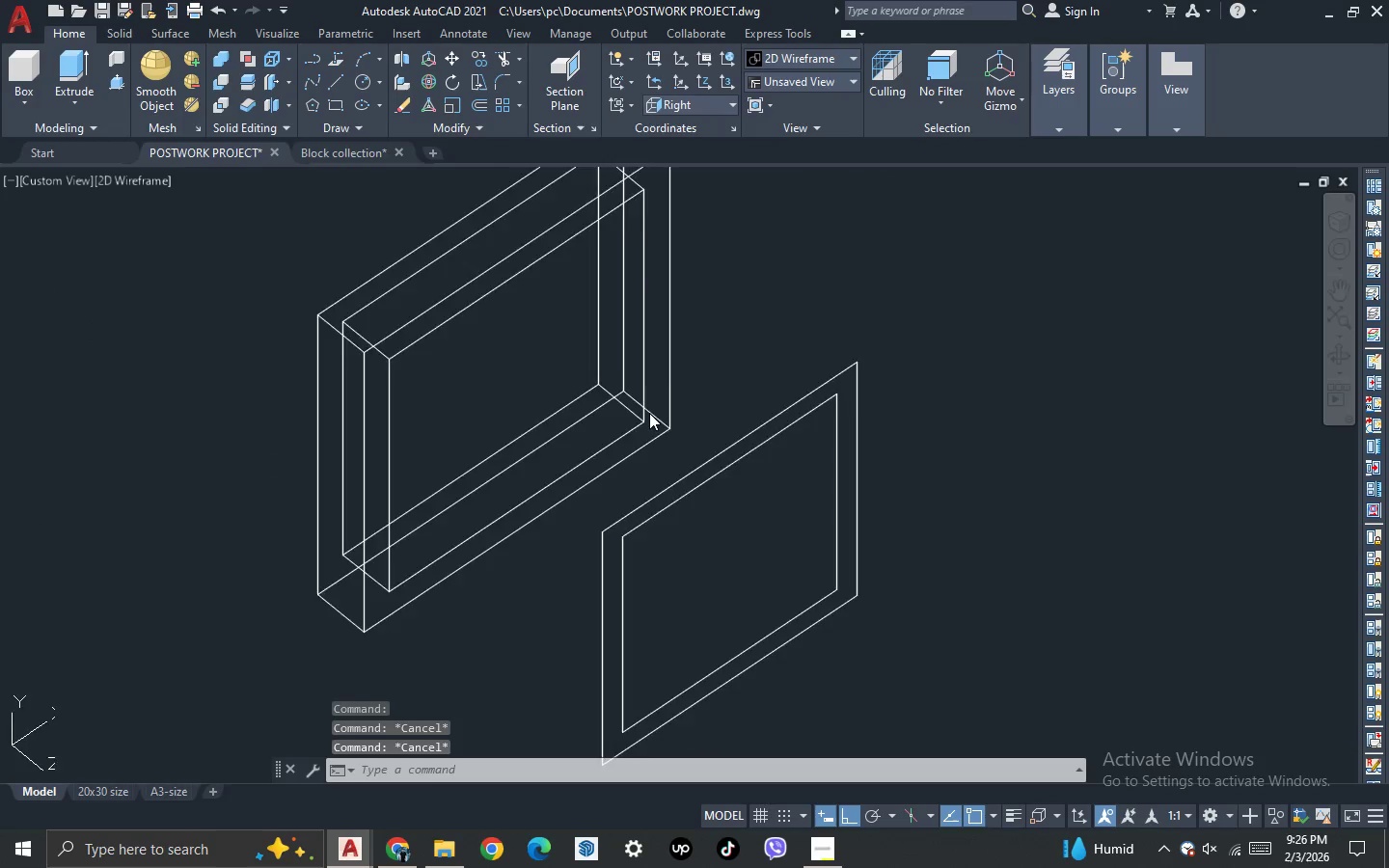 
left_click_drag(start_coordinate=[703, 437], to_coordinate=[693, 396])
 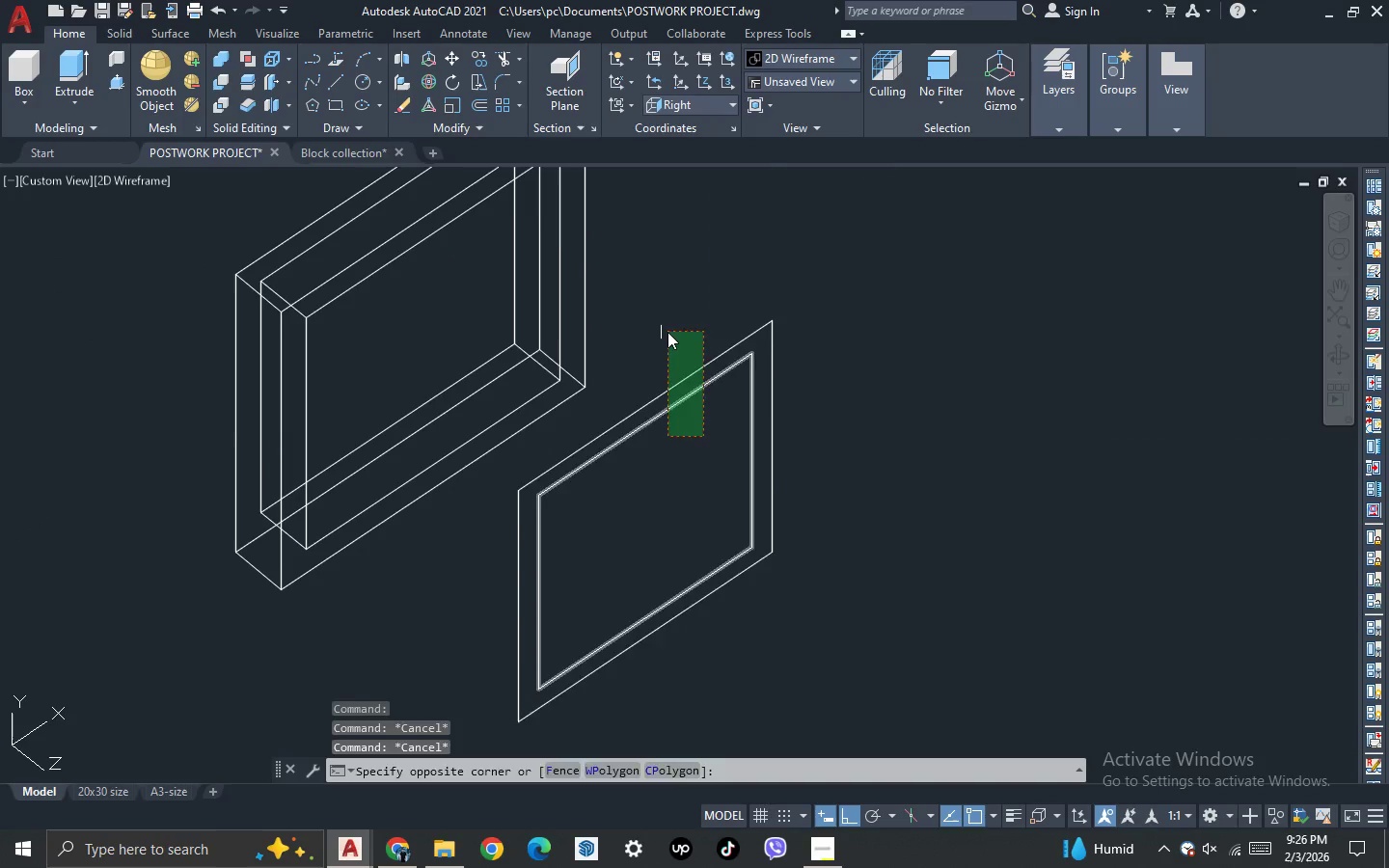 
double_click([667, 332])
 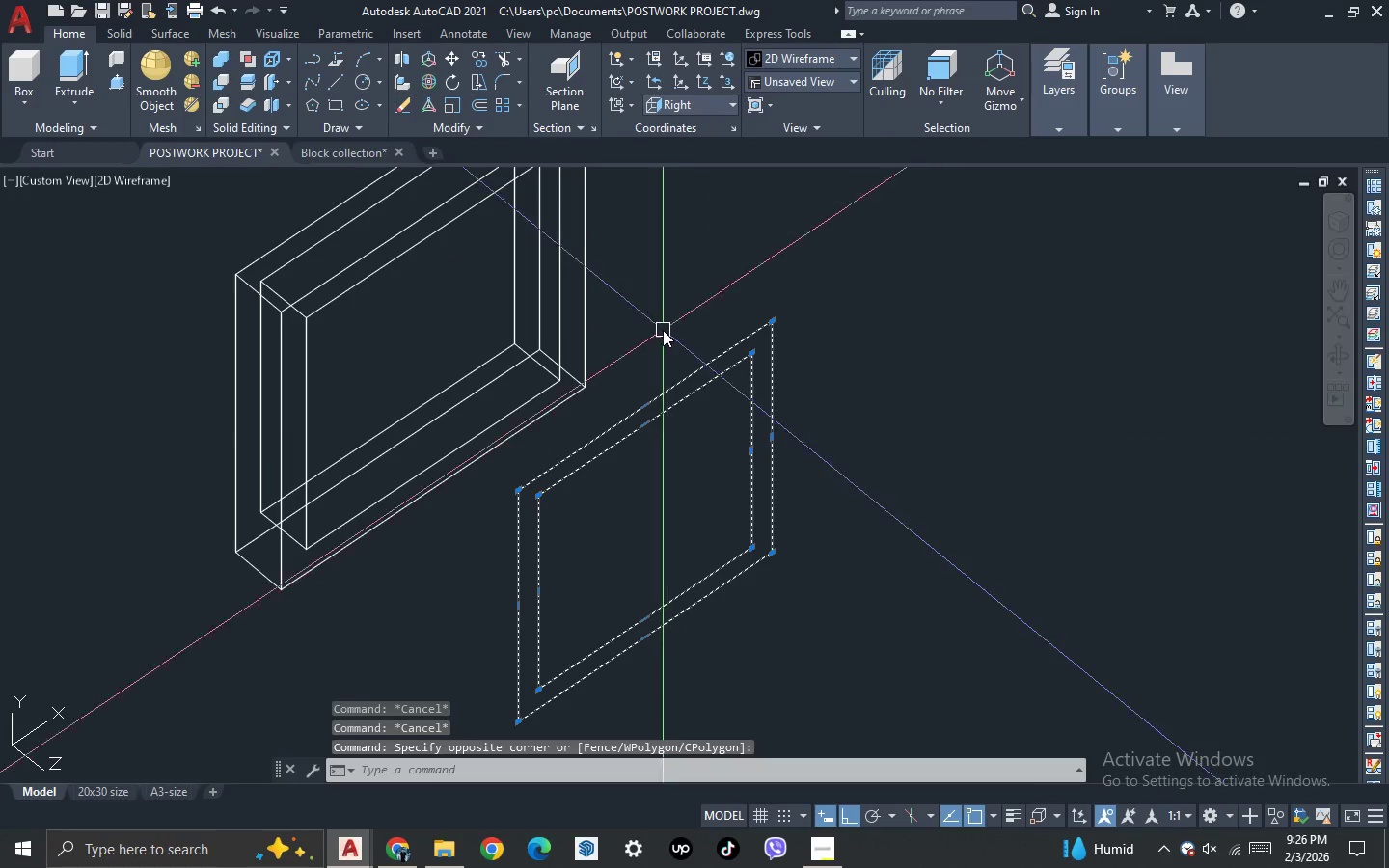 
scroll: coordinate [703, 438], scroll_direction: none, amount: 0.0
 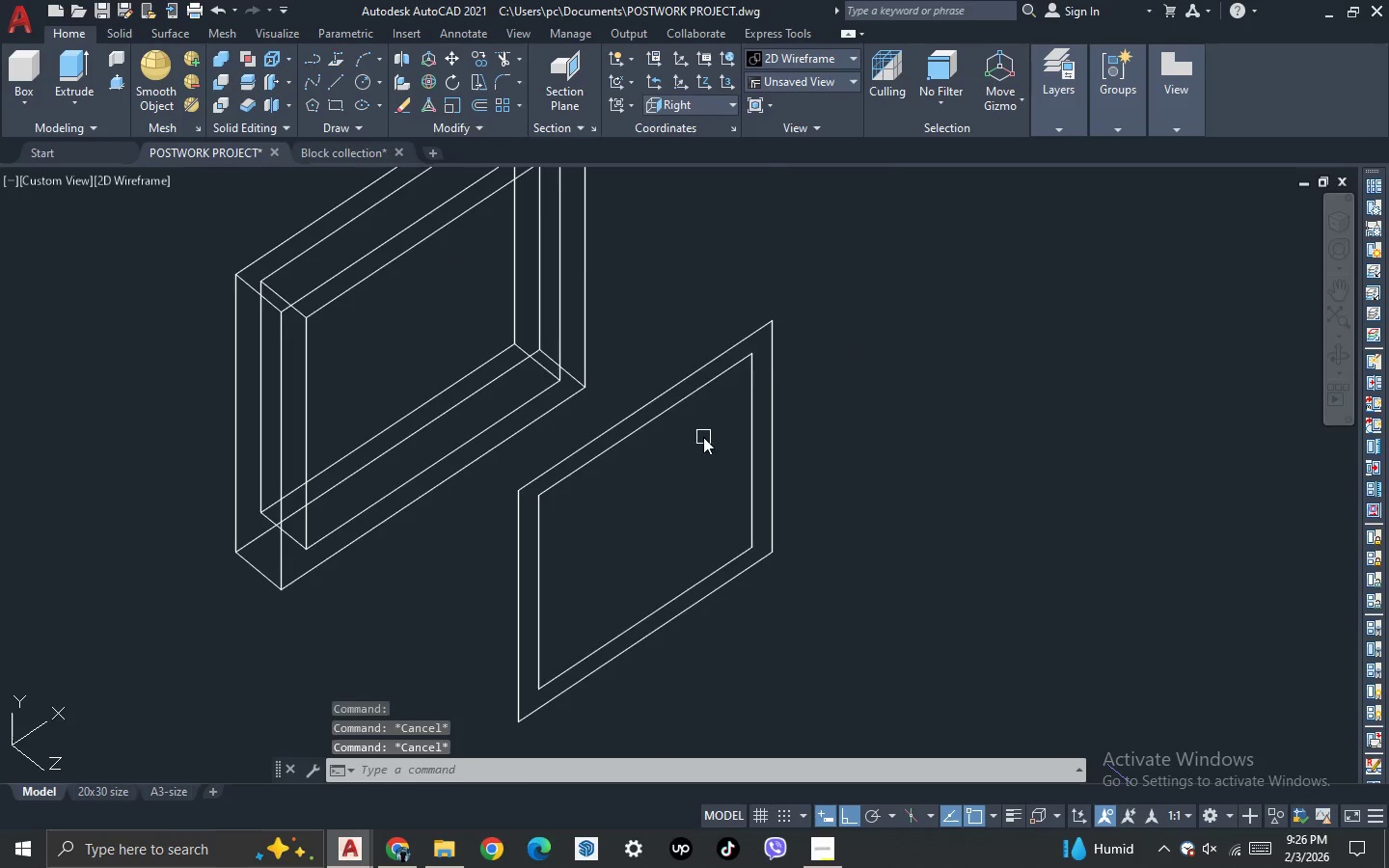 
scroll: coordinate [663, 330], scroll_direction: down, amount: 2.0
 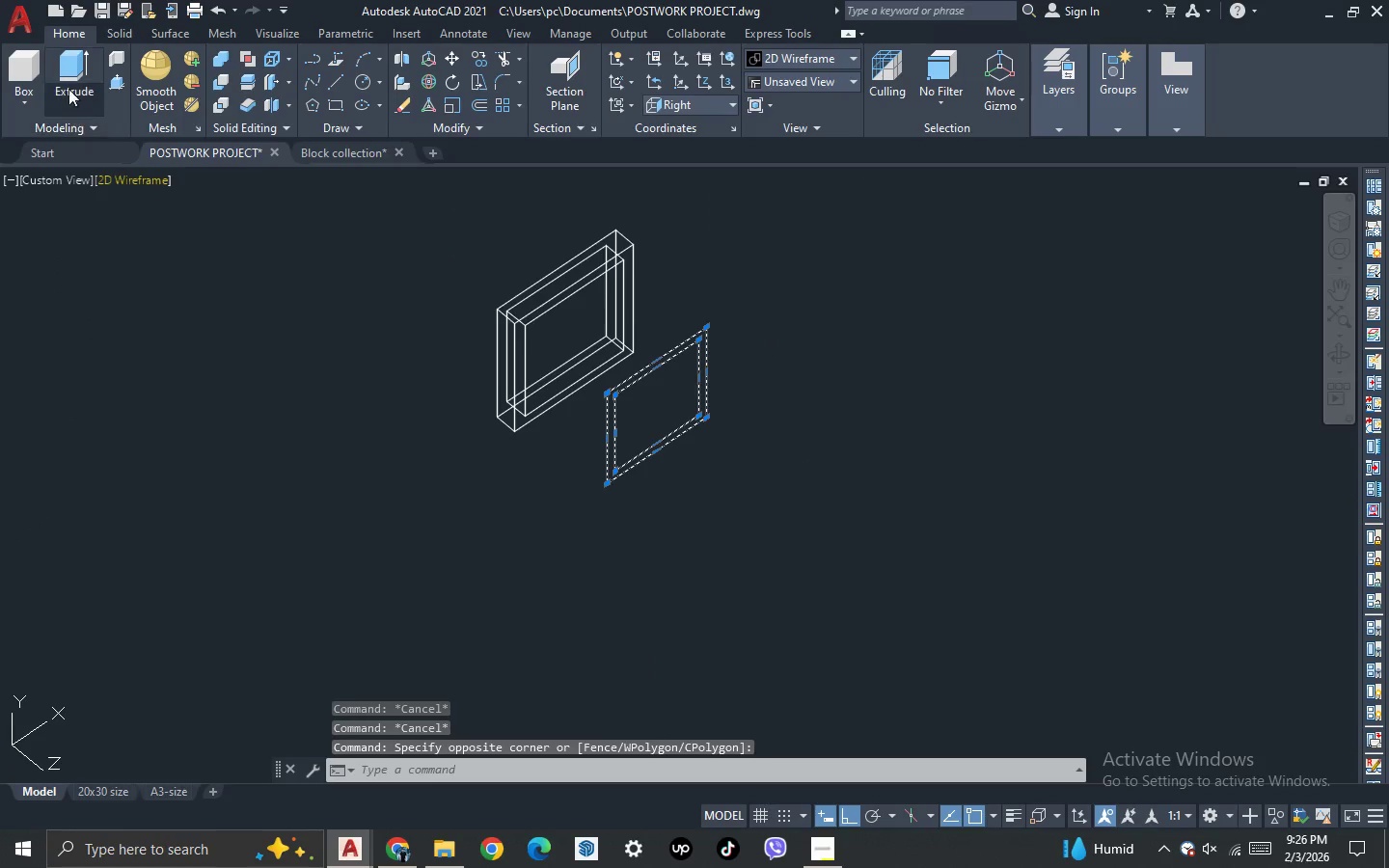 
left_click([76, 66])
 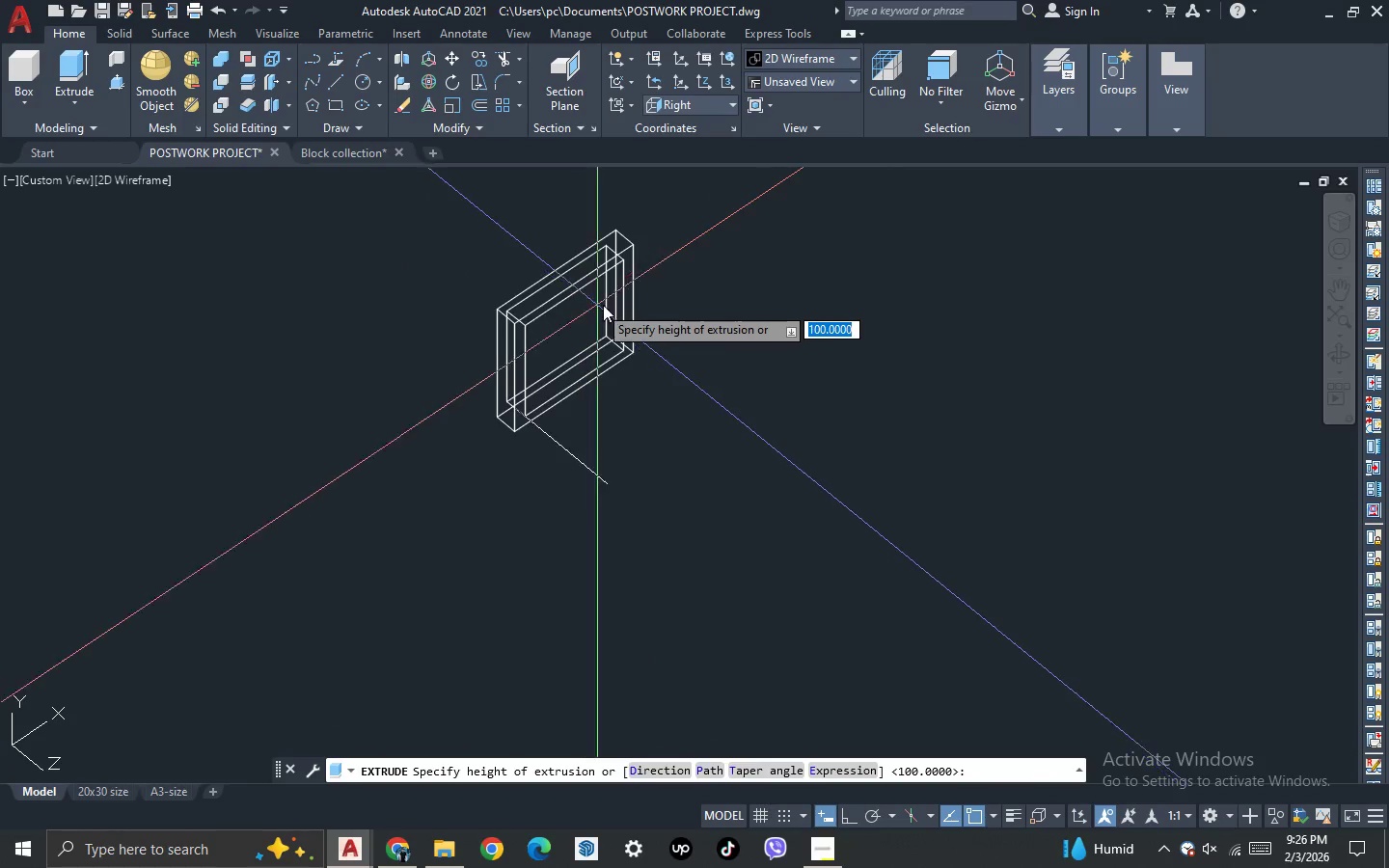 
scroll: coordinate [645, 315], scroll_direction: up, amount: 2.0
 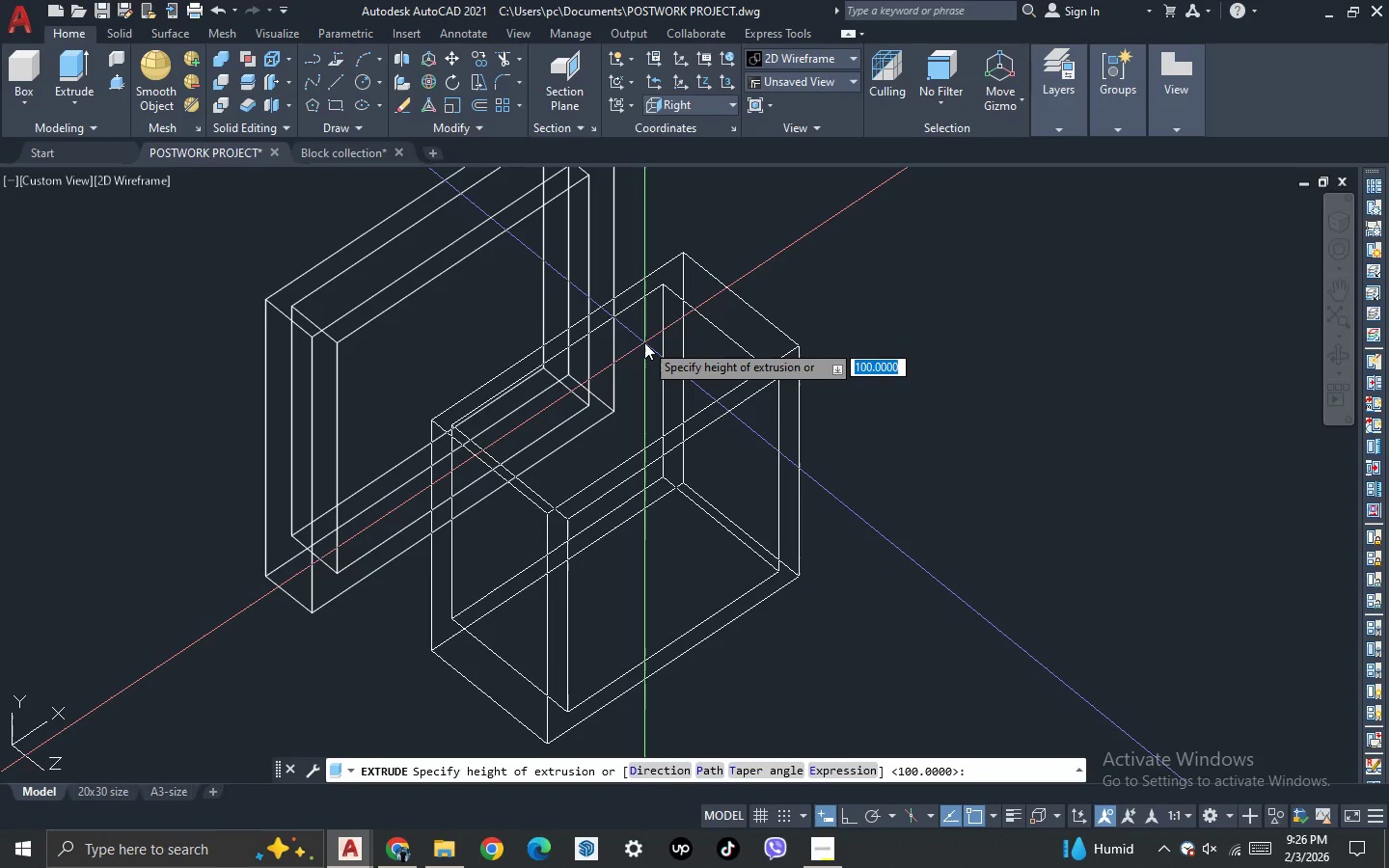 
type(30)
 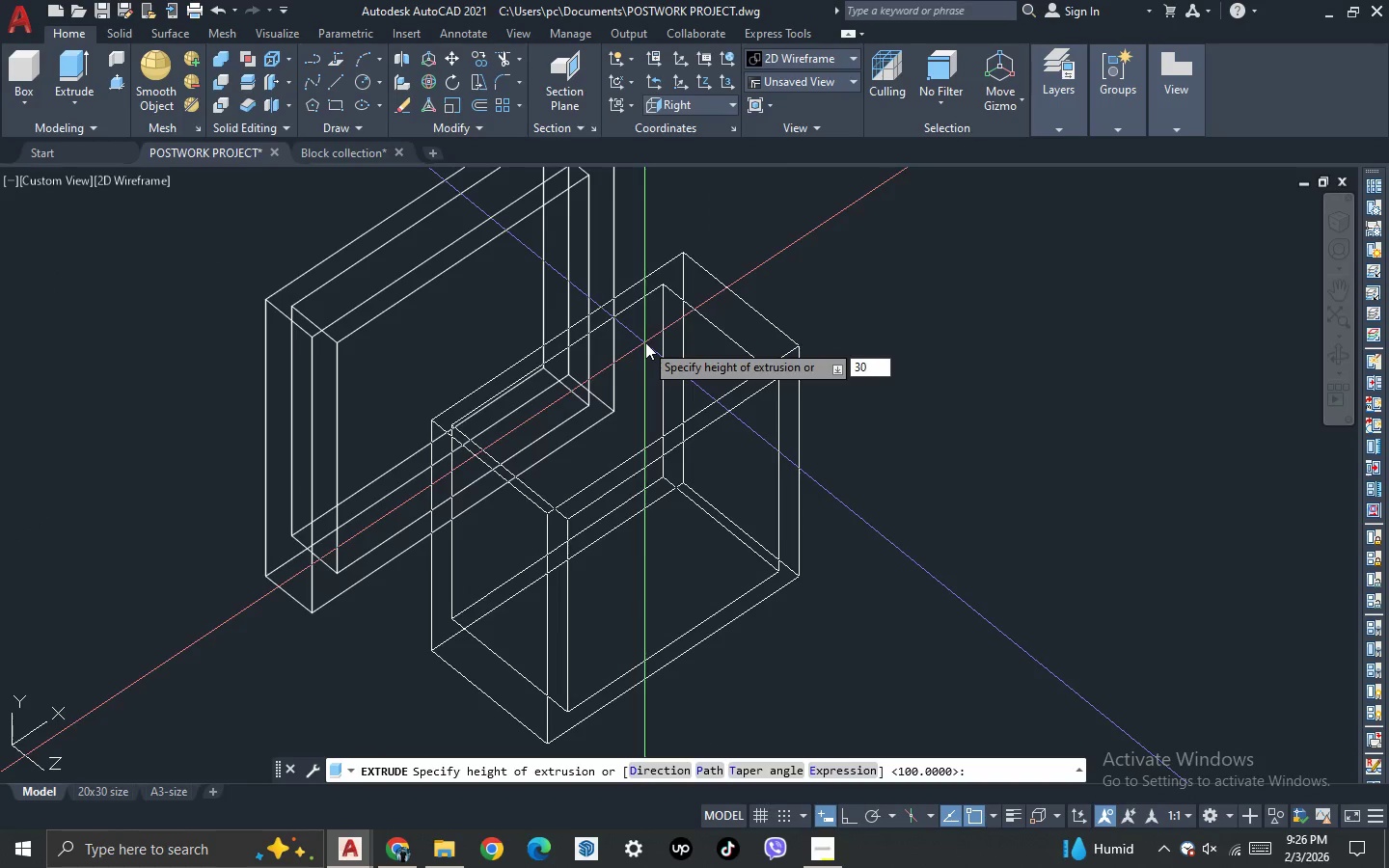 
key(Enter)
 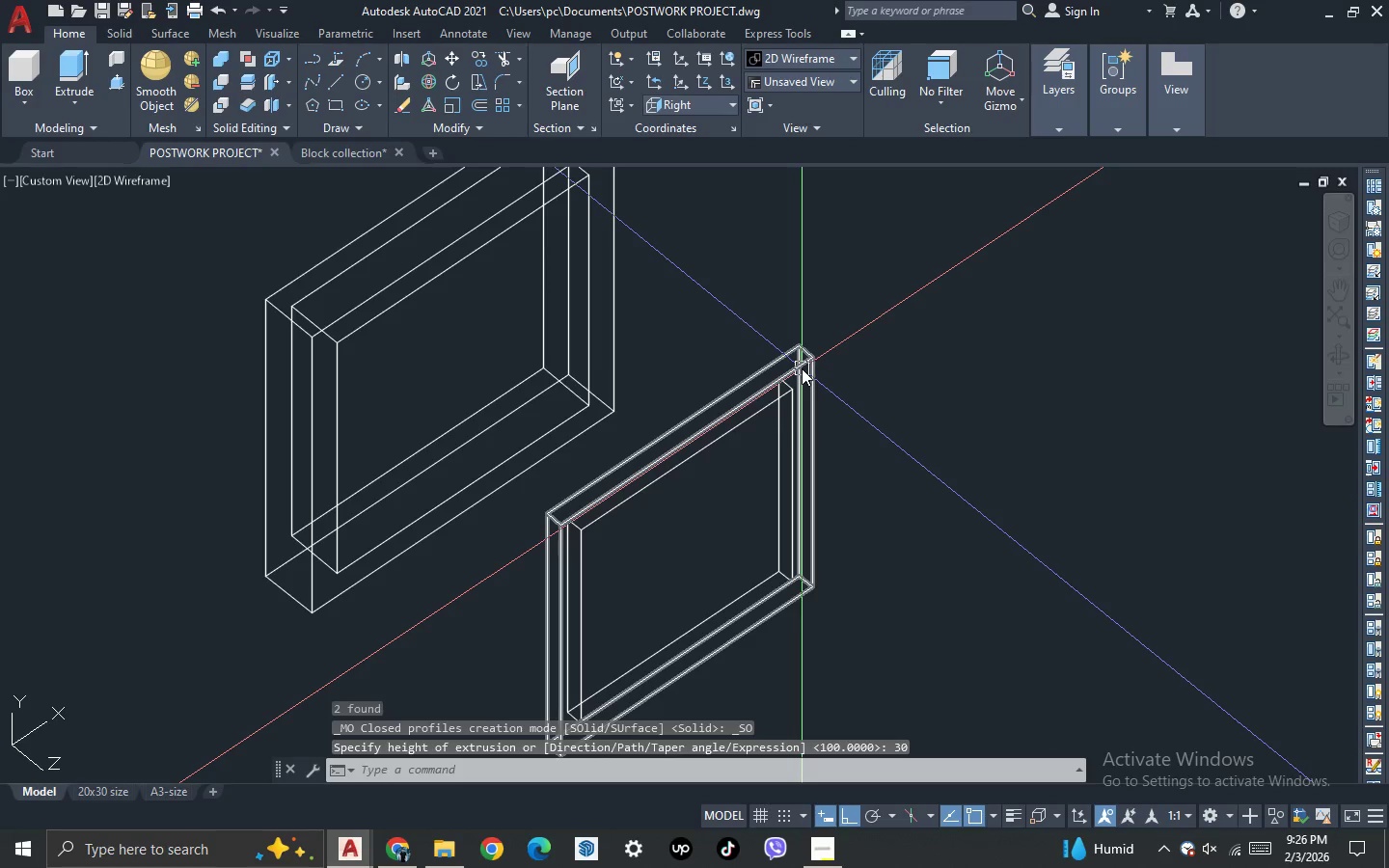 
type(SU )
 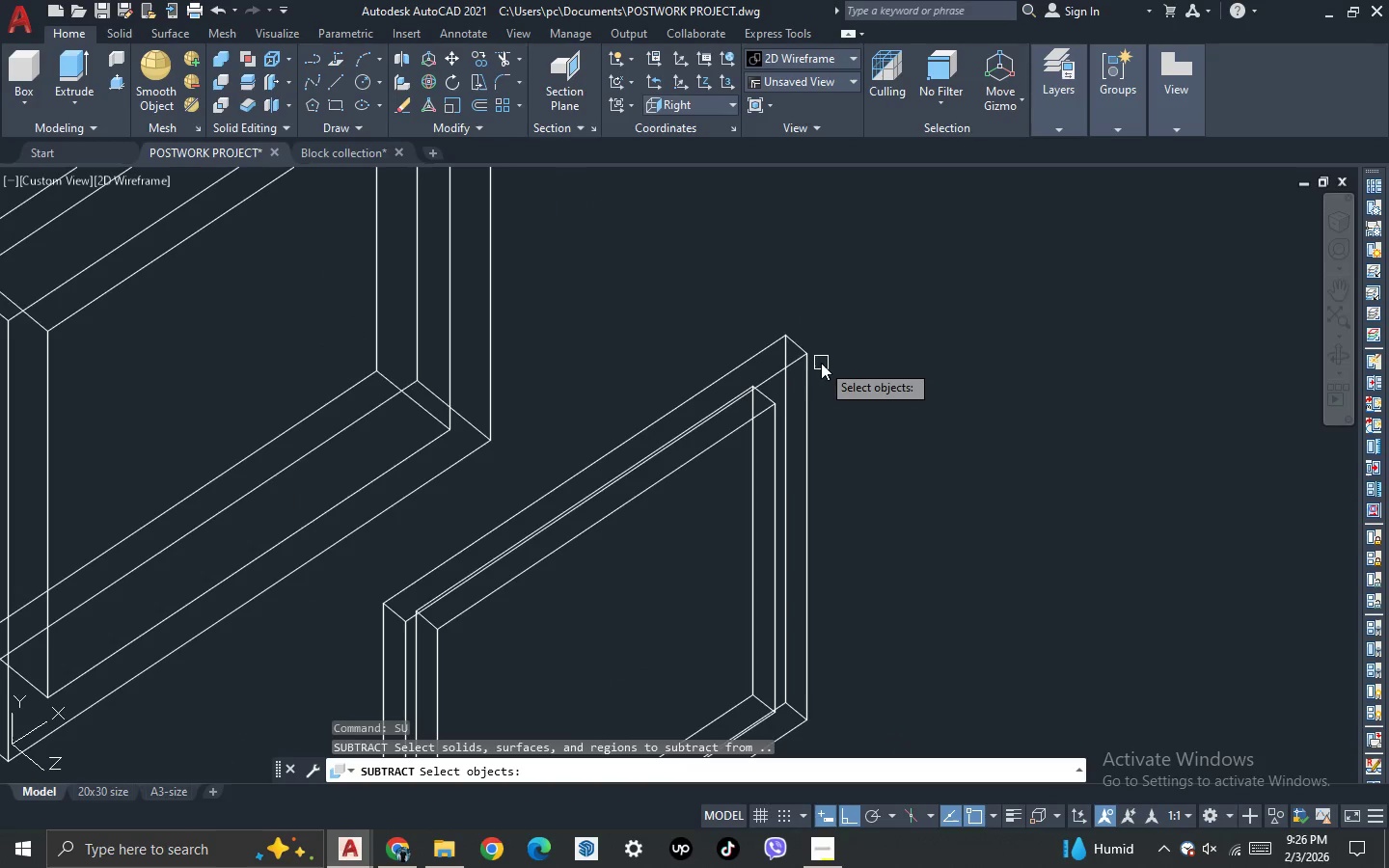 
scroll: coordinate [821, 363], scroll_direction: up, amount: 1.0
 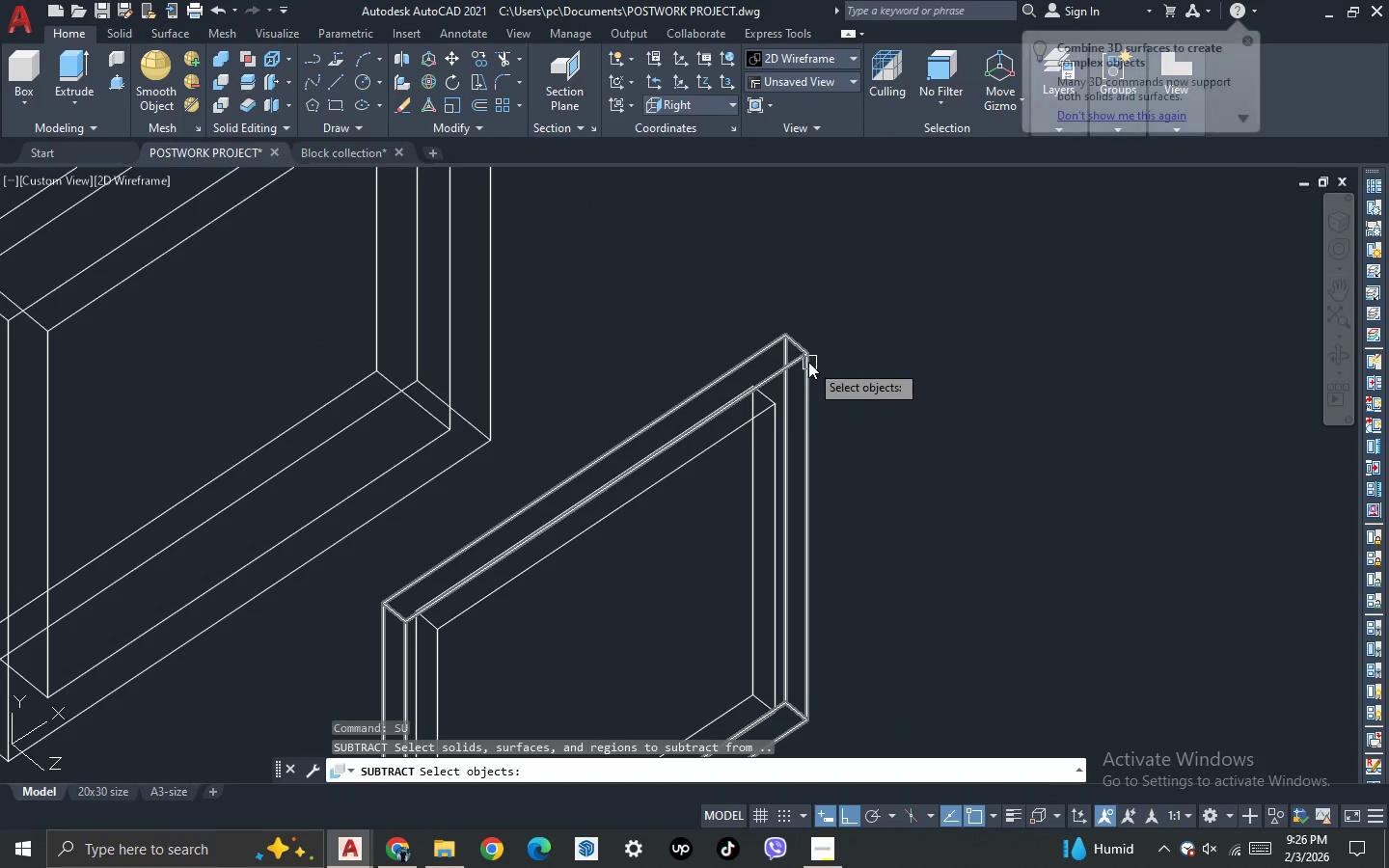 
left_click([807, 361])
 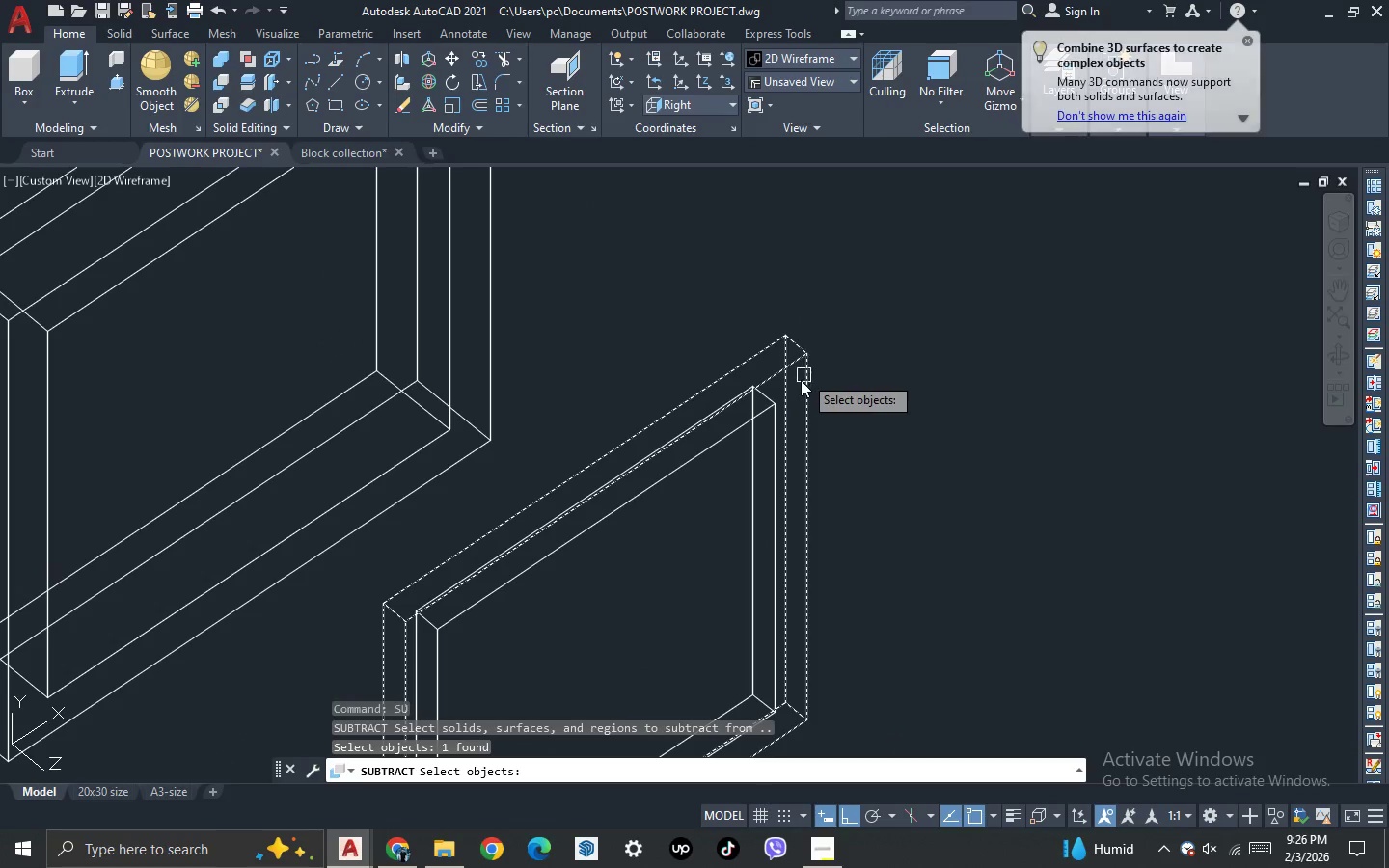 
key(Space)
 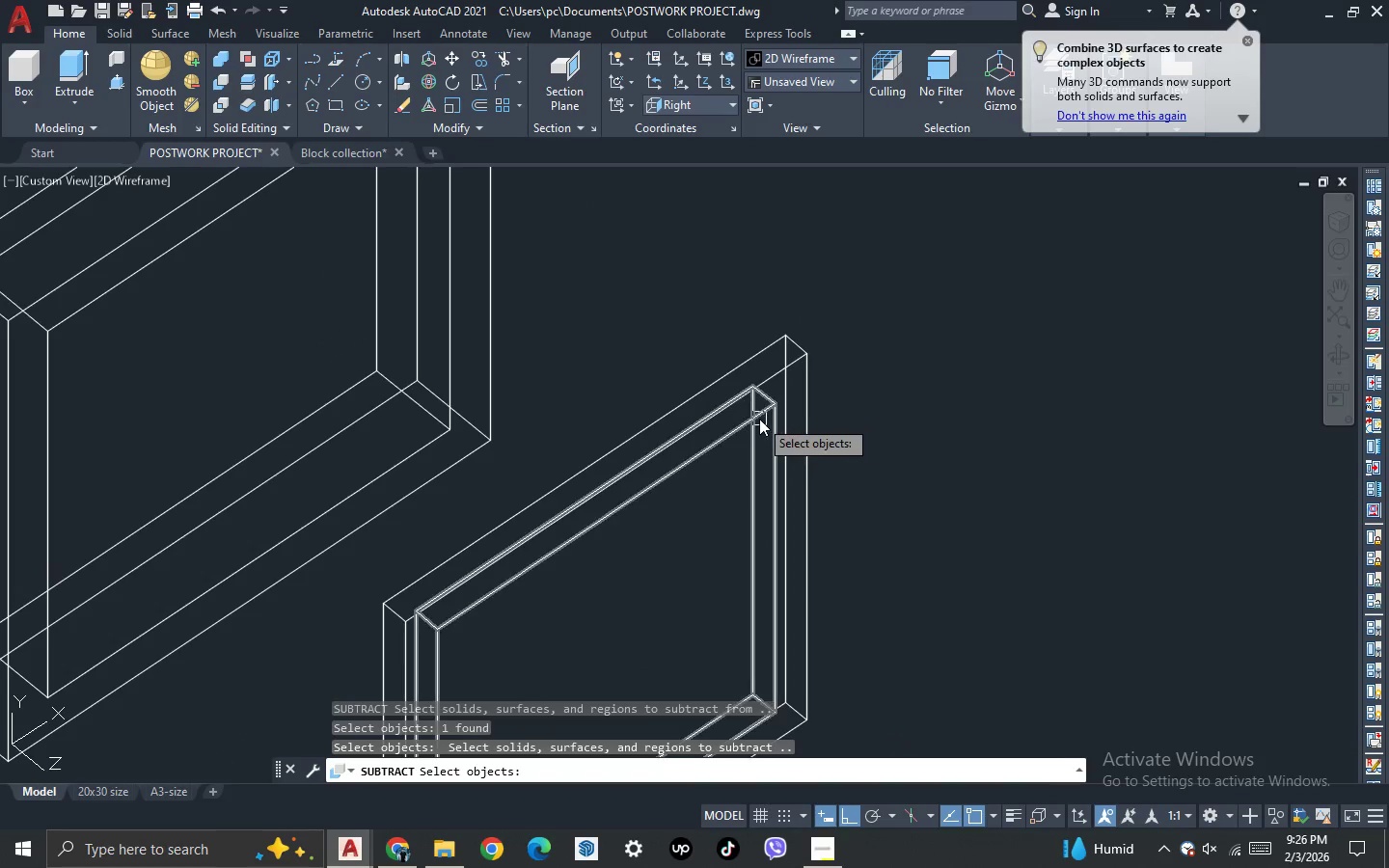 
left_click([759, 419])
 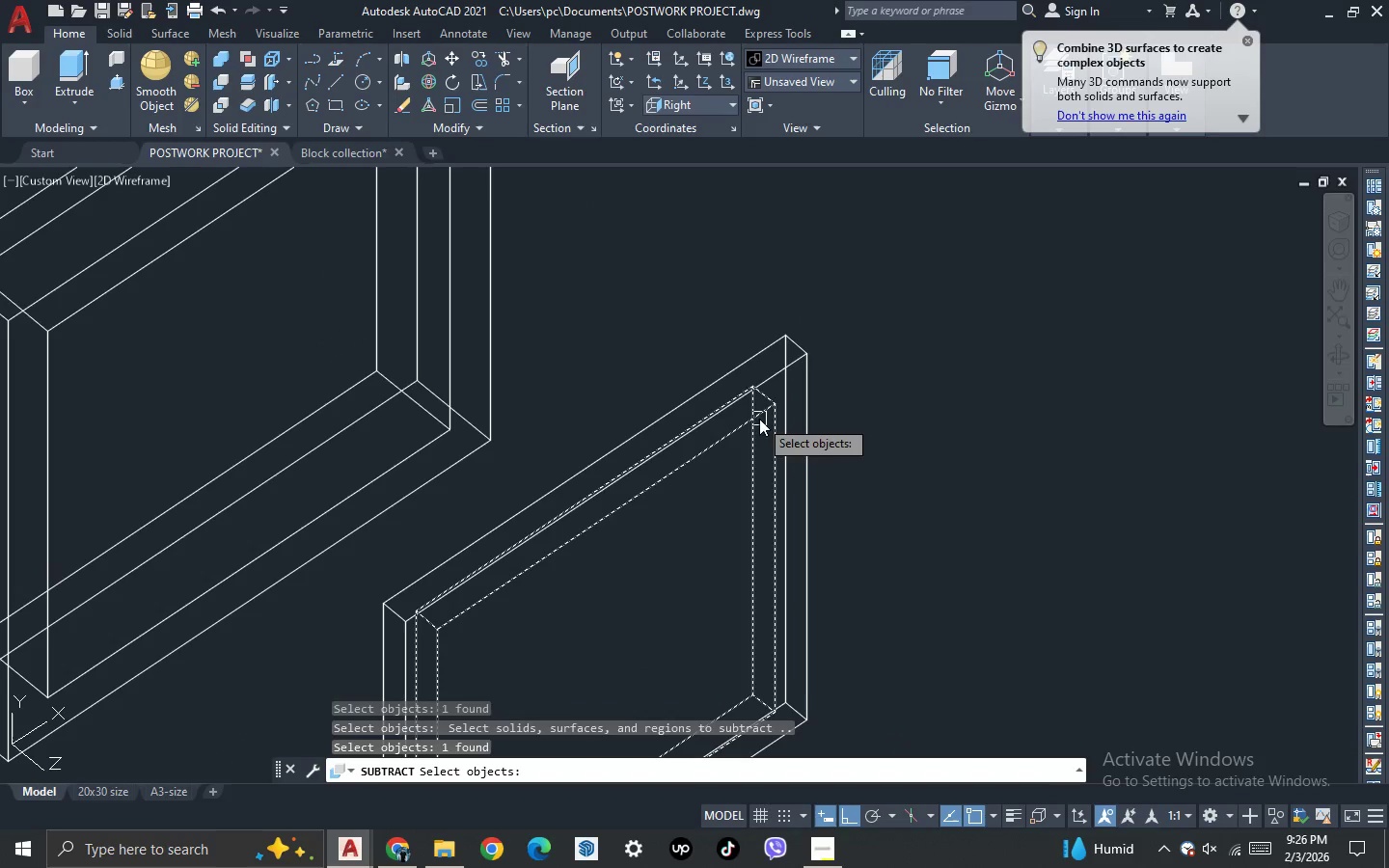 
key(Space)
 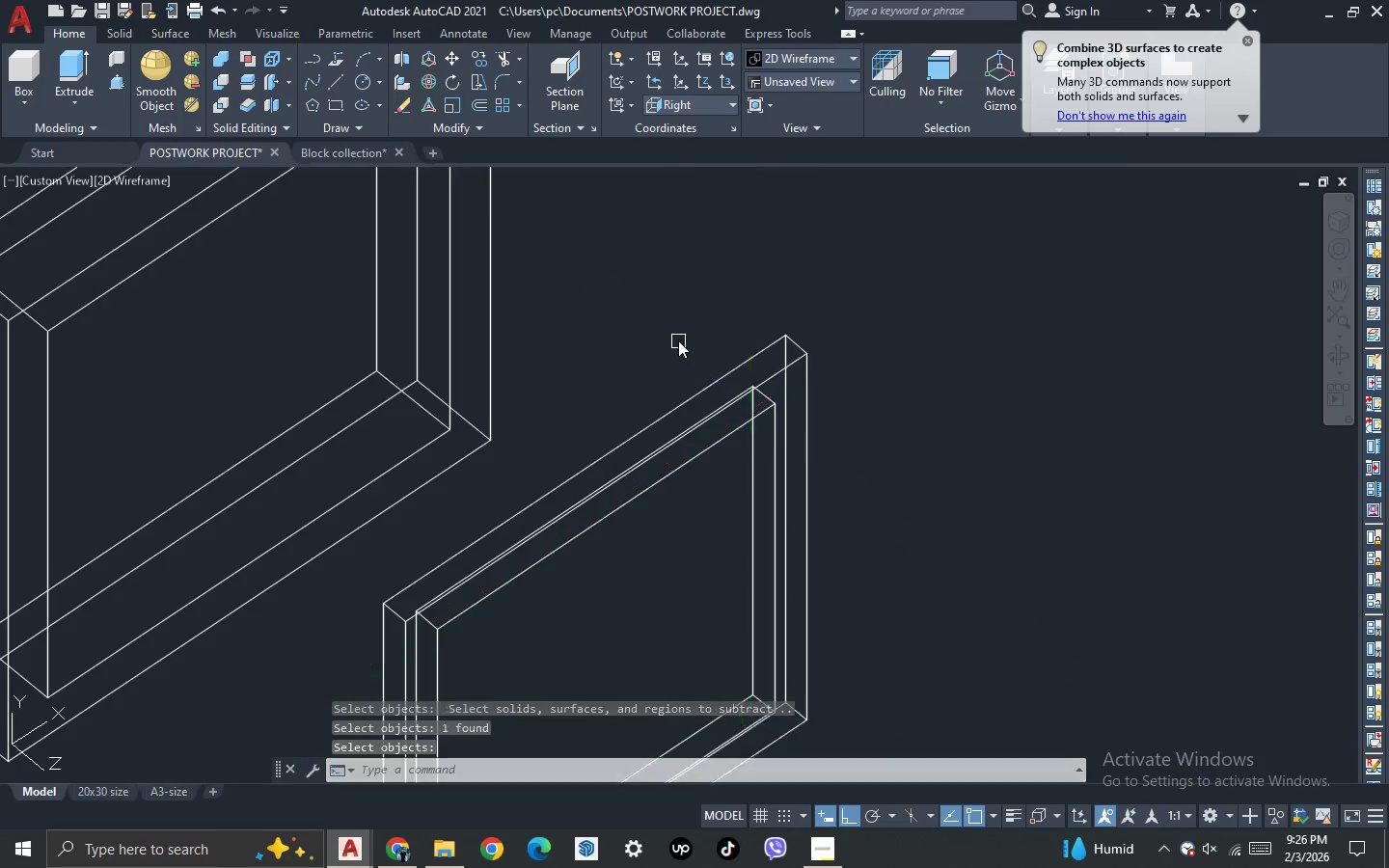 
scroll: coordinate [678, 340], scroll_direction: down, amount: 2.0
 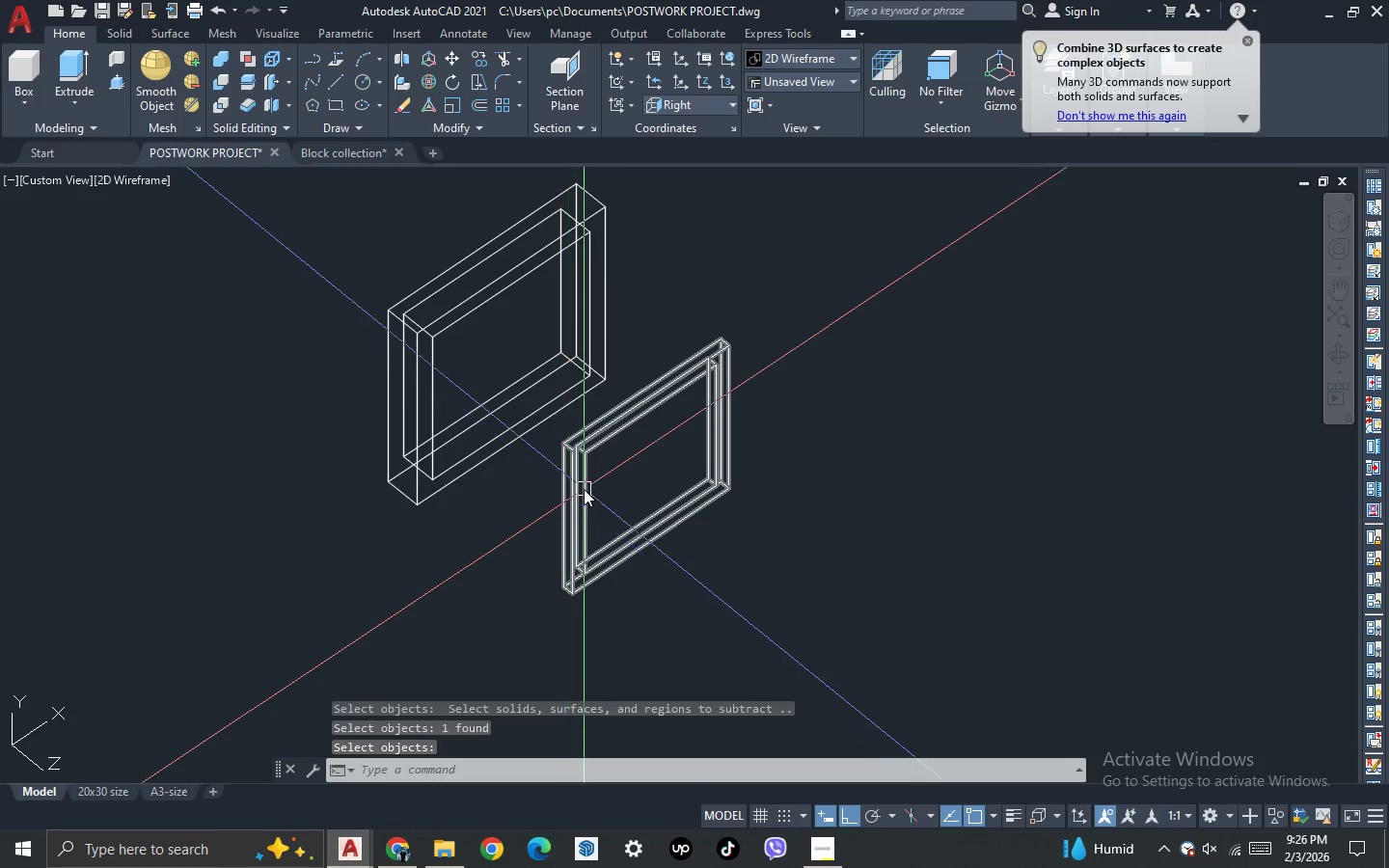 
type(REC )
 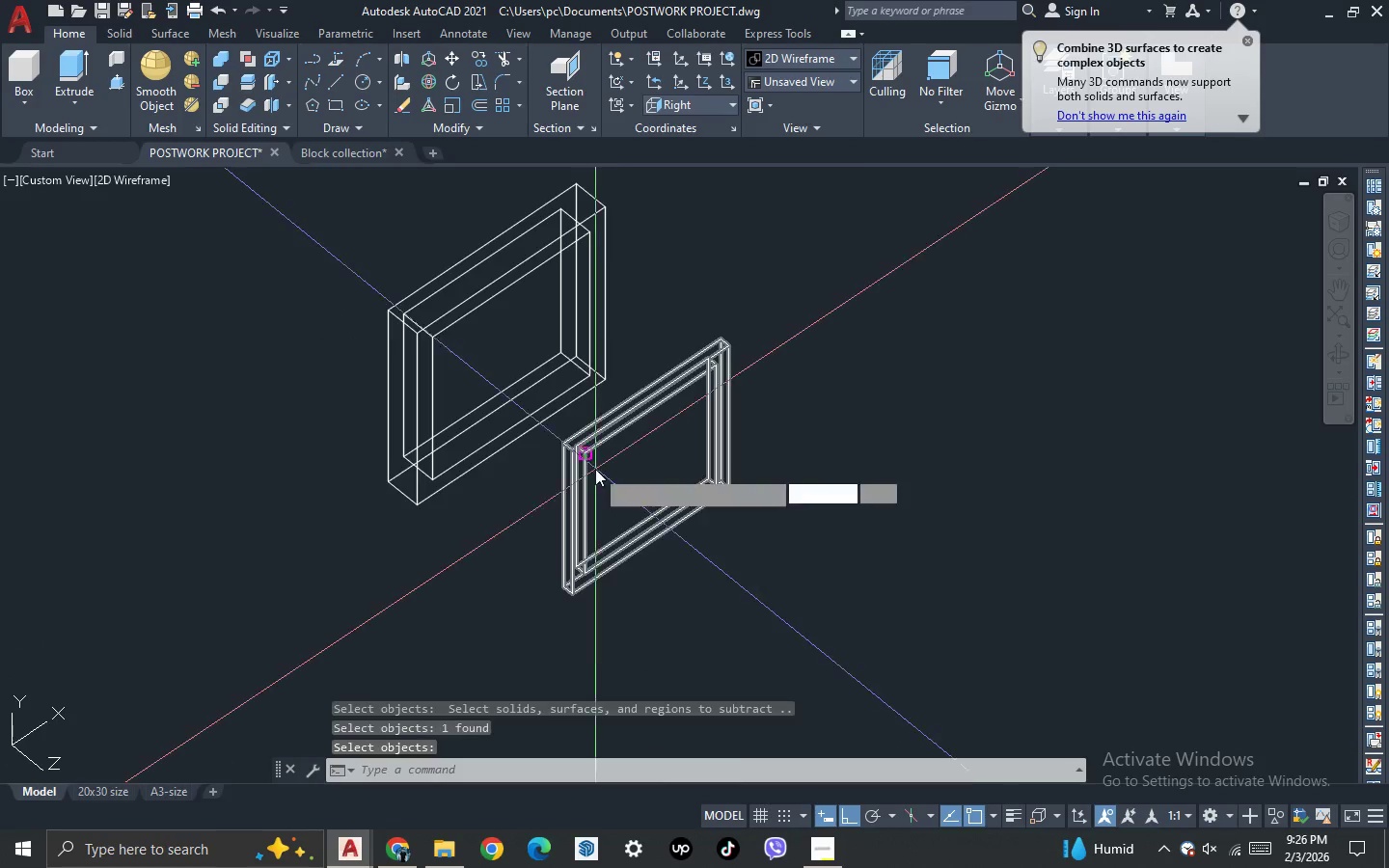 
scroll: coordinate [595, 469], scroll_direction: up, amount: 2.0
 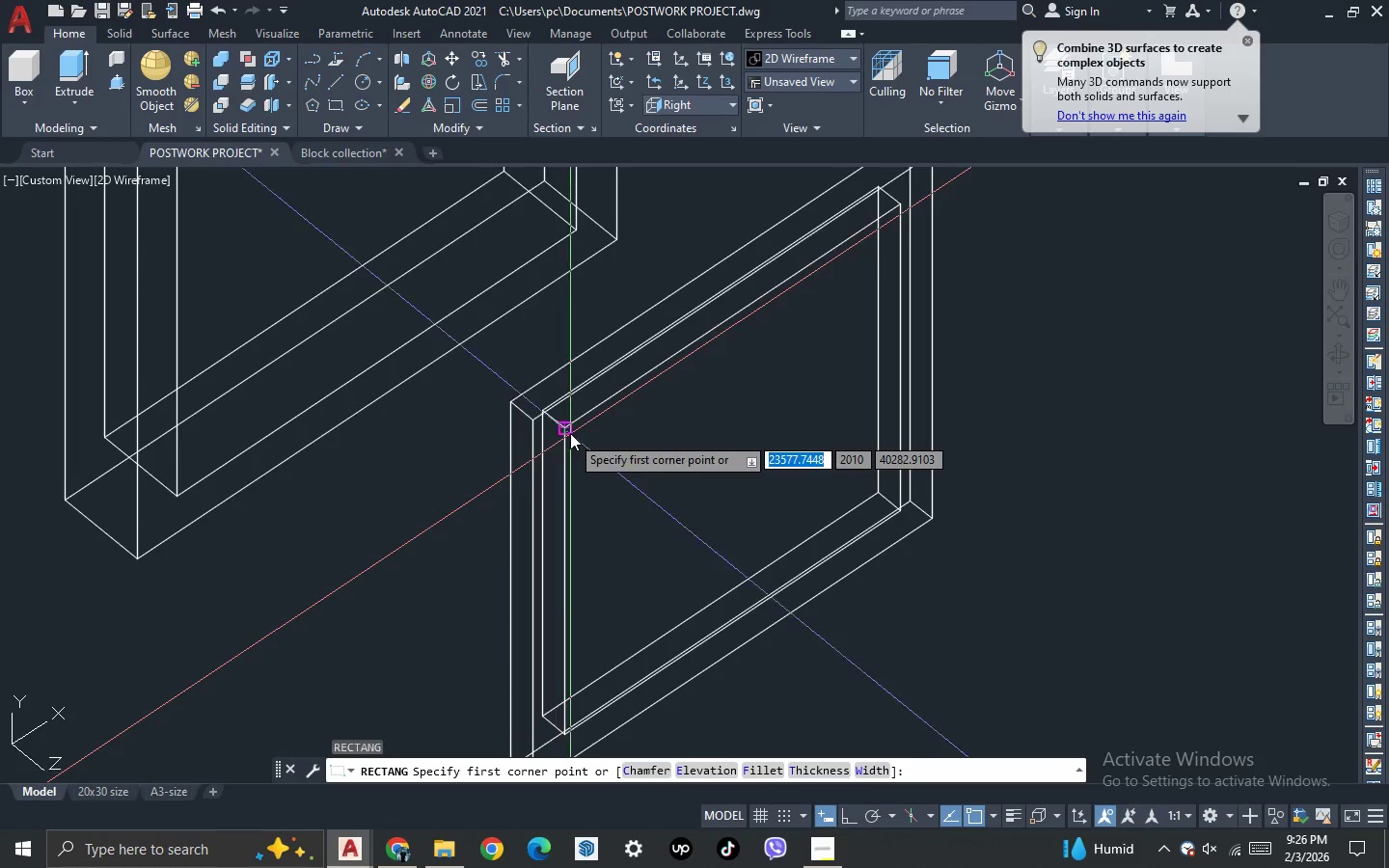 
left_click([567, 425])
 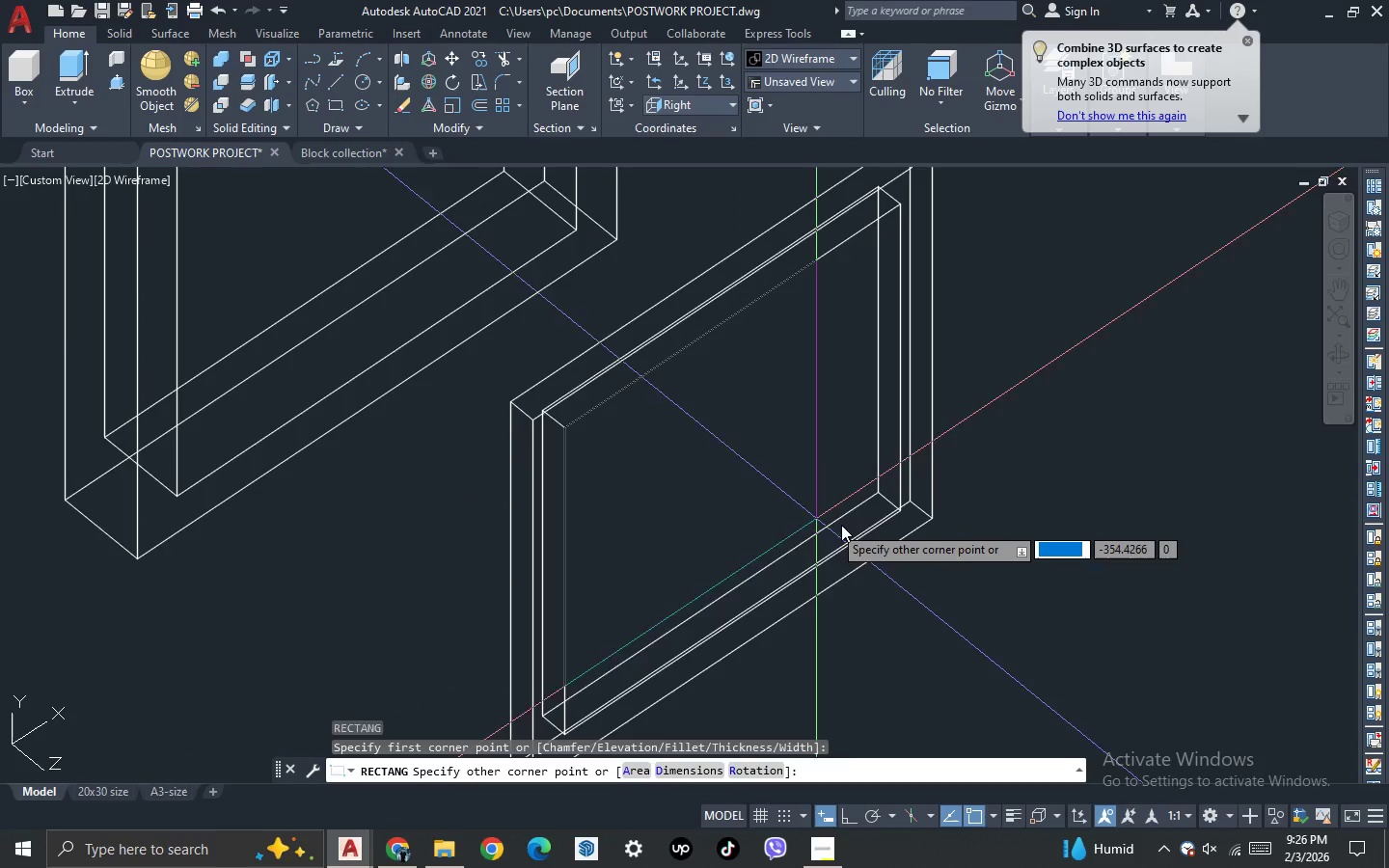 
scroll: coordinate [1035, 512], scroll_direction: up, amount: 4.0
 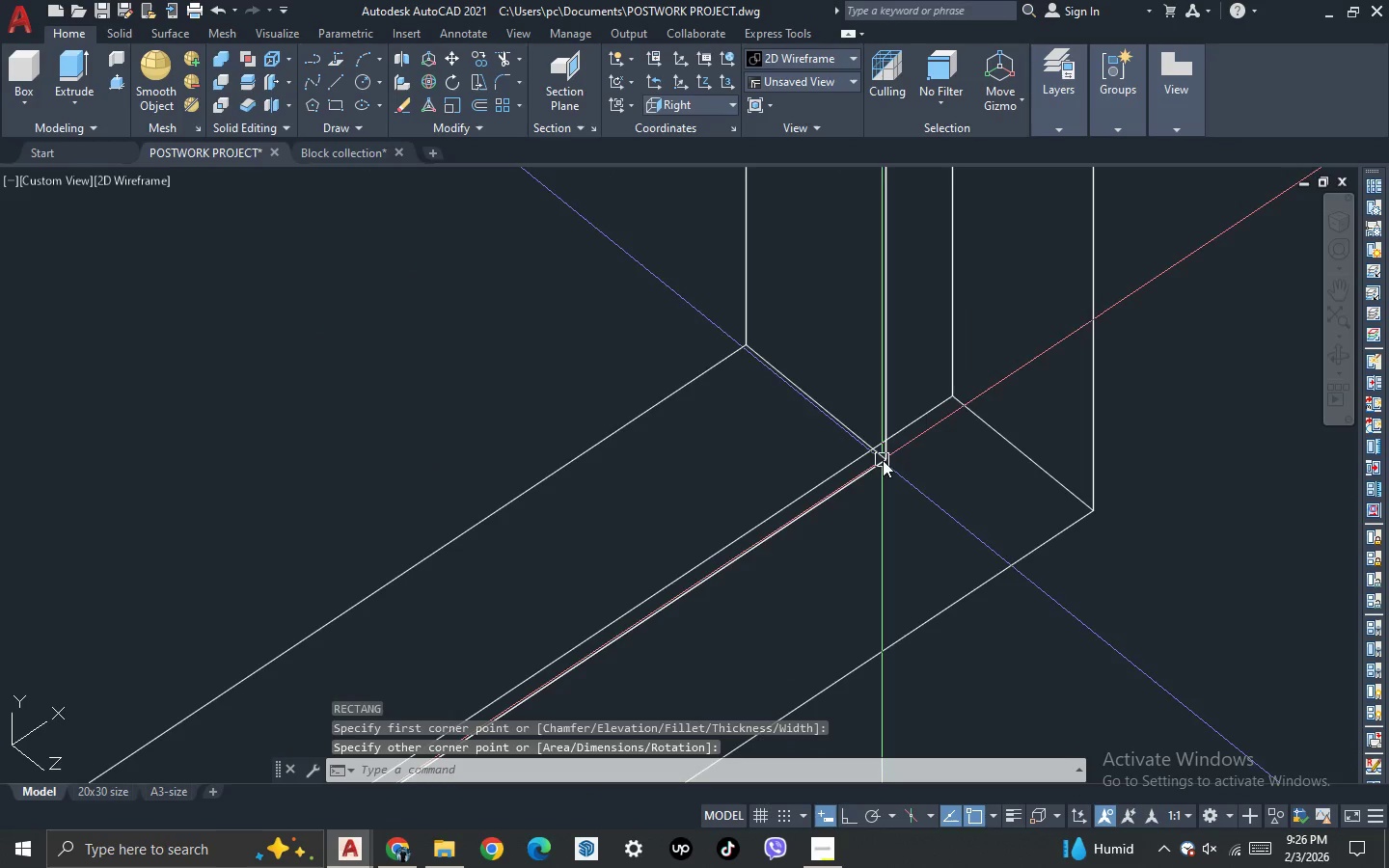 
left_click([884, 430])
 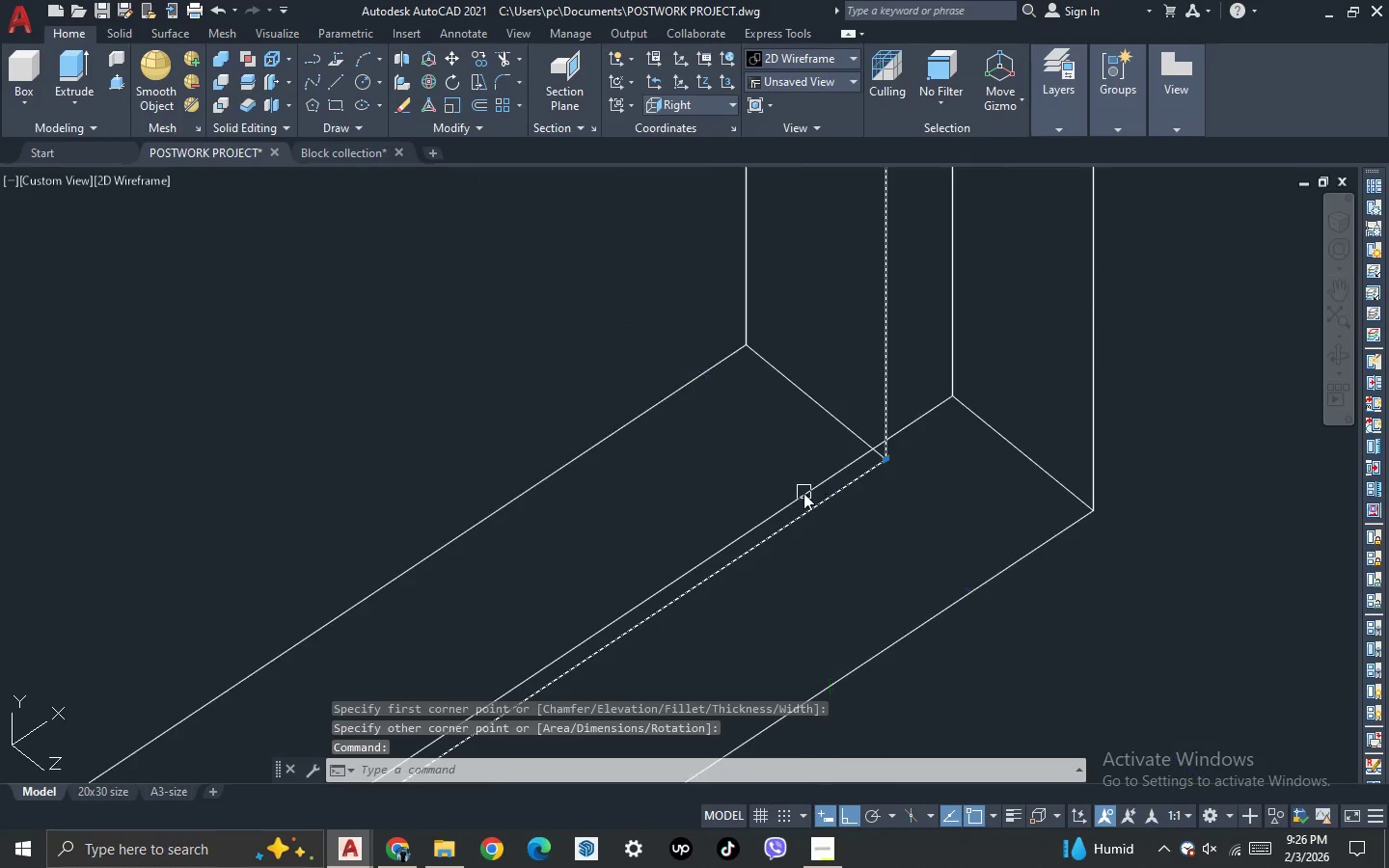 
scroll: coordinate [715, 458], scroll_direction: down, amount: 7.0
 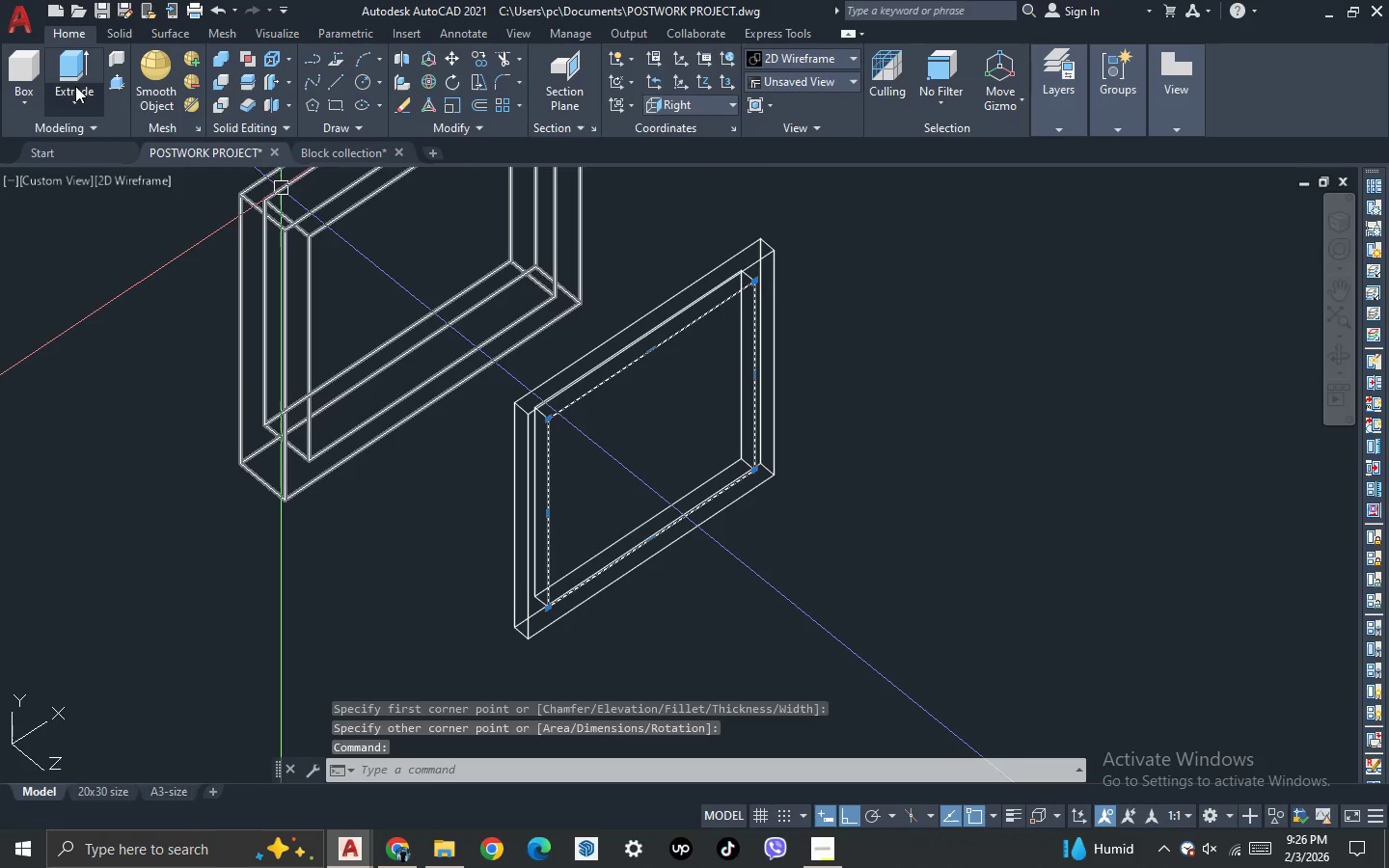 
left_click([71, 77])
 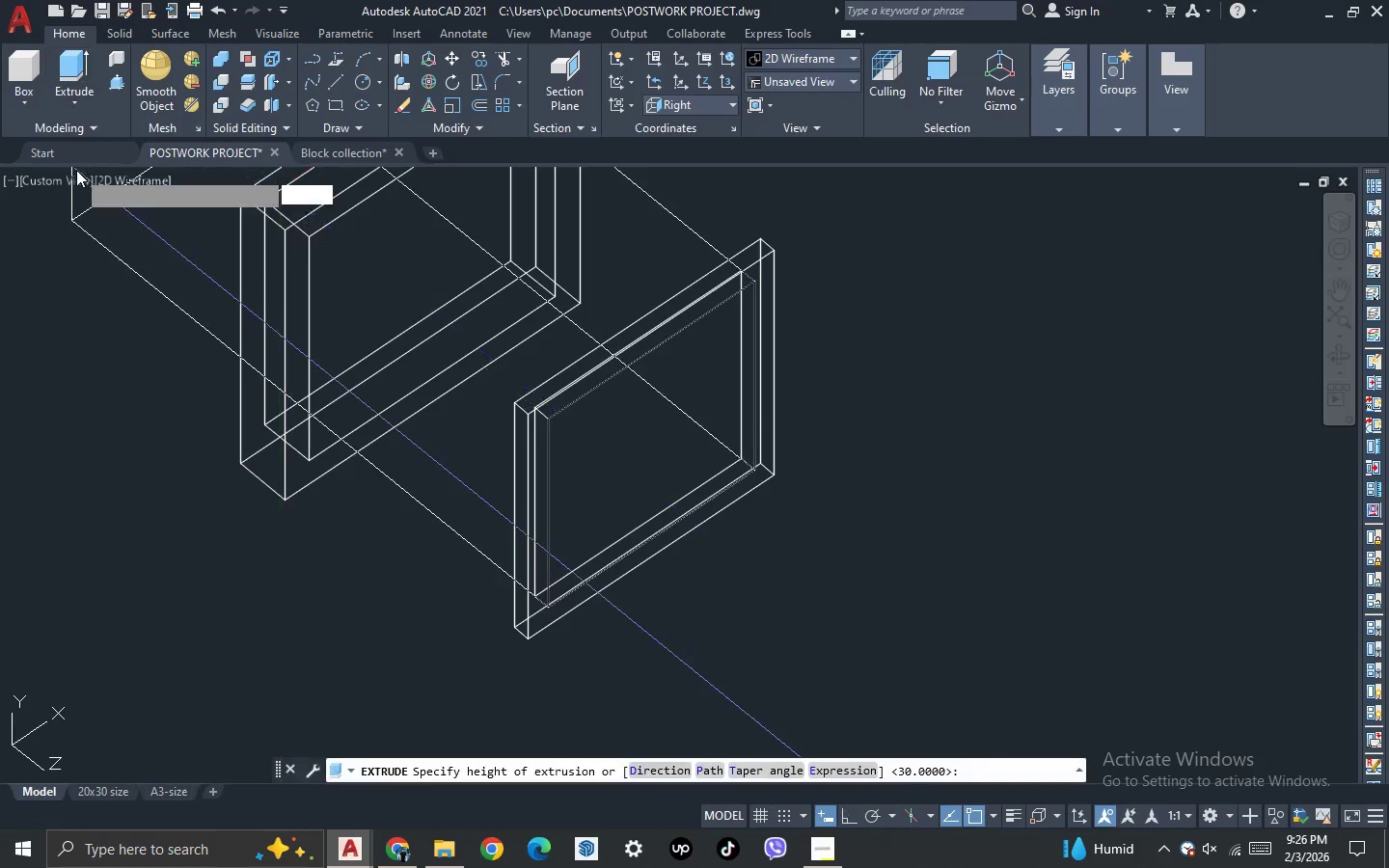 
type(10)
 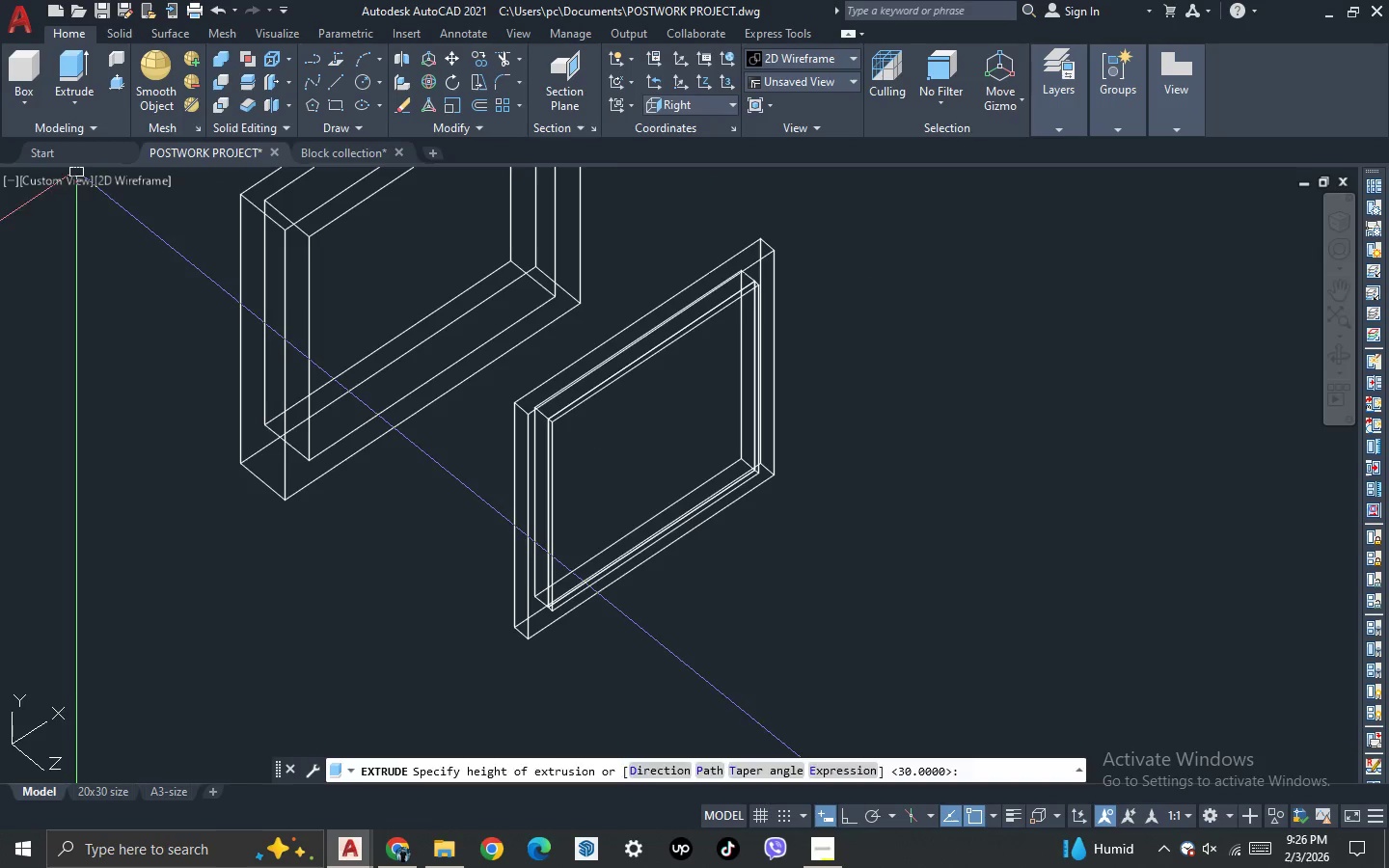 
key(Enter)
 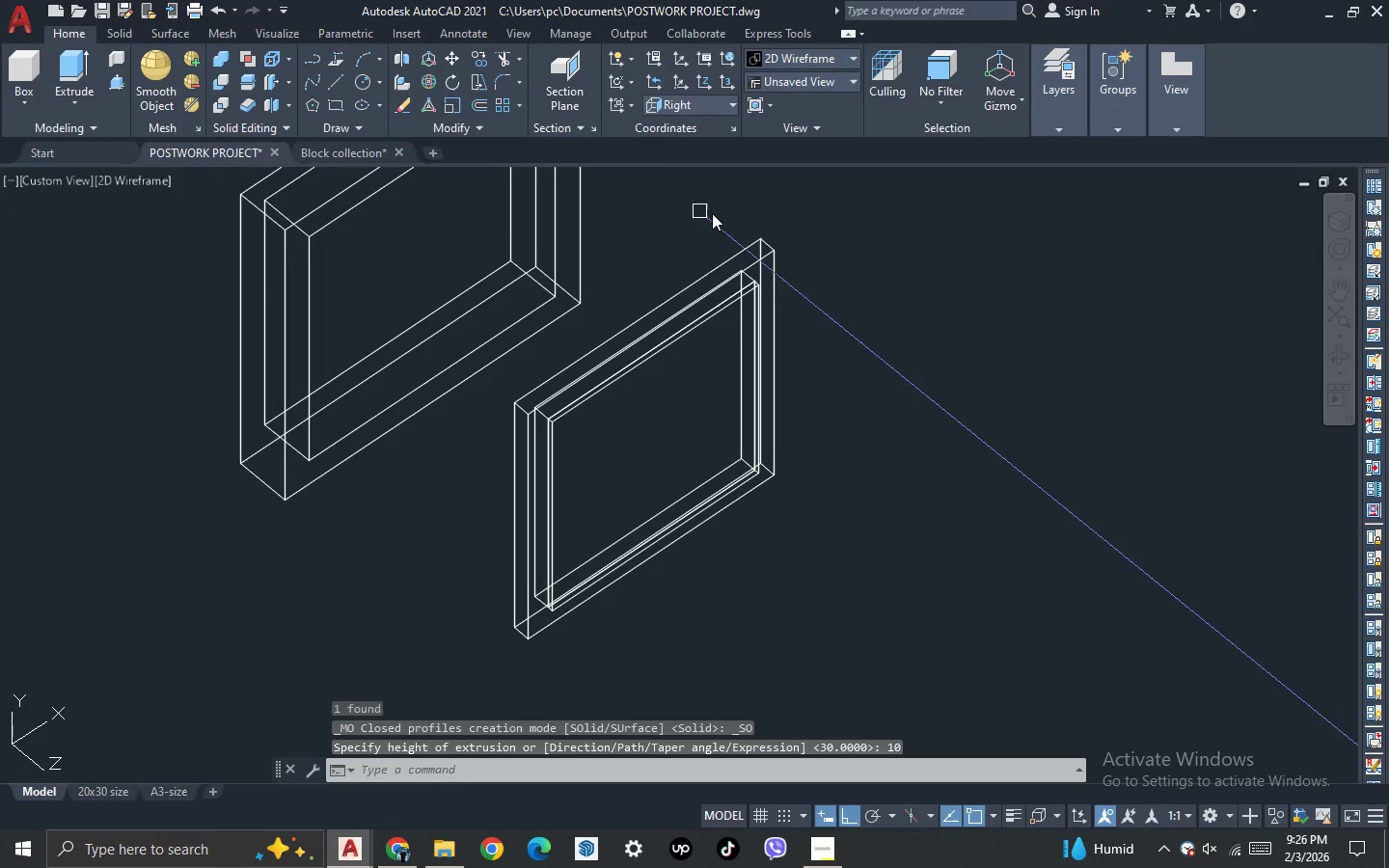 
scroll: coordinate [754, 377], scroll_direction: up, amount: 3.0
 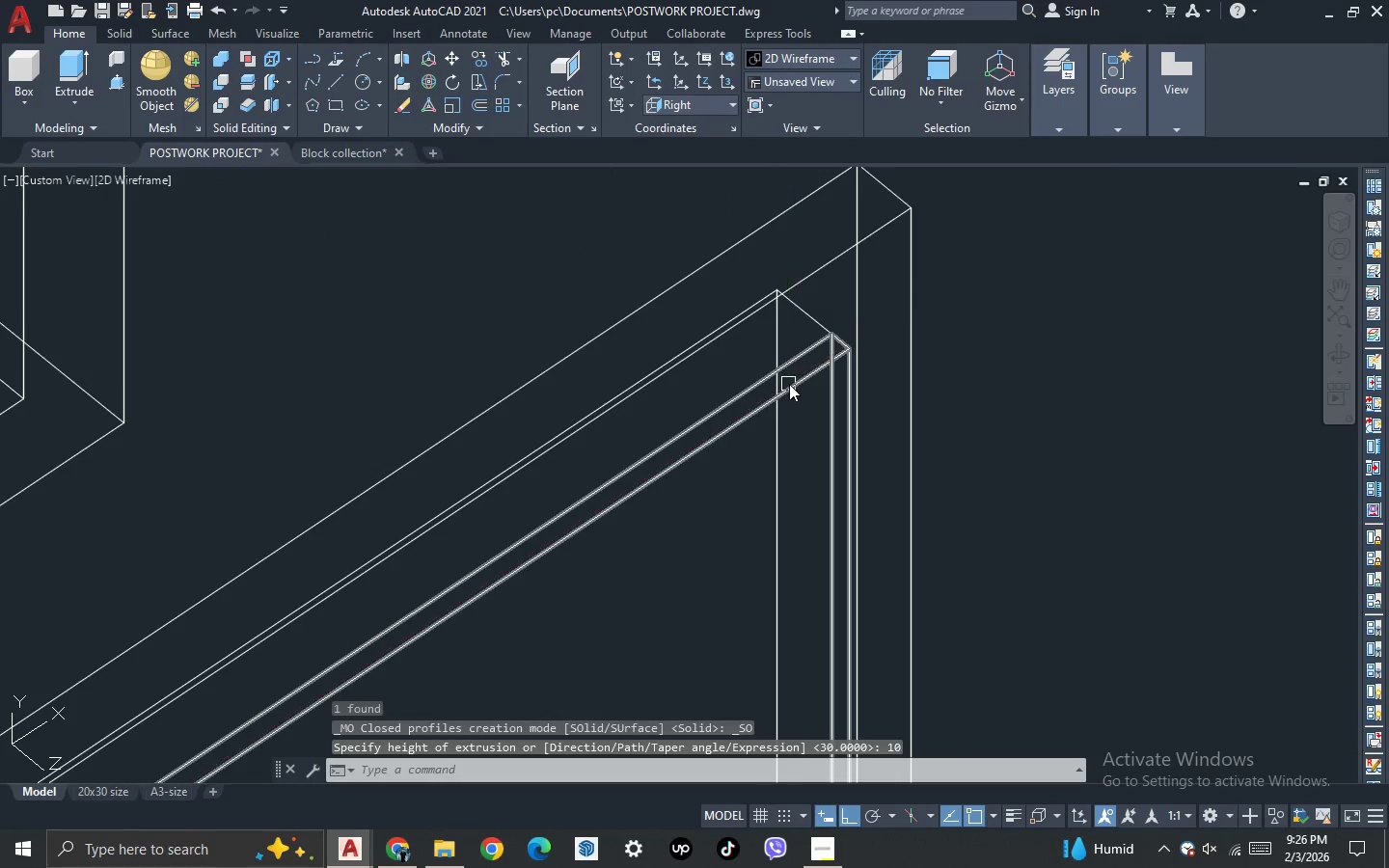 
left_click([791, 384])
 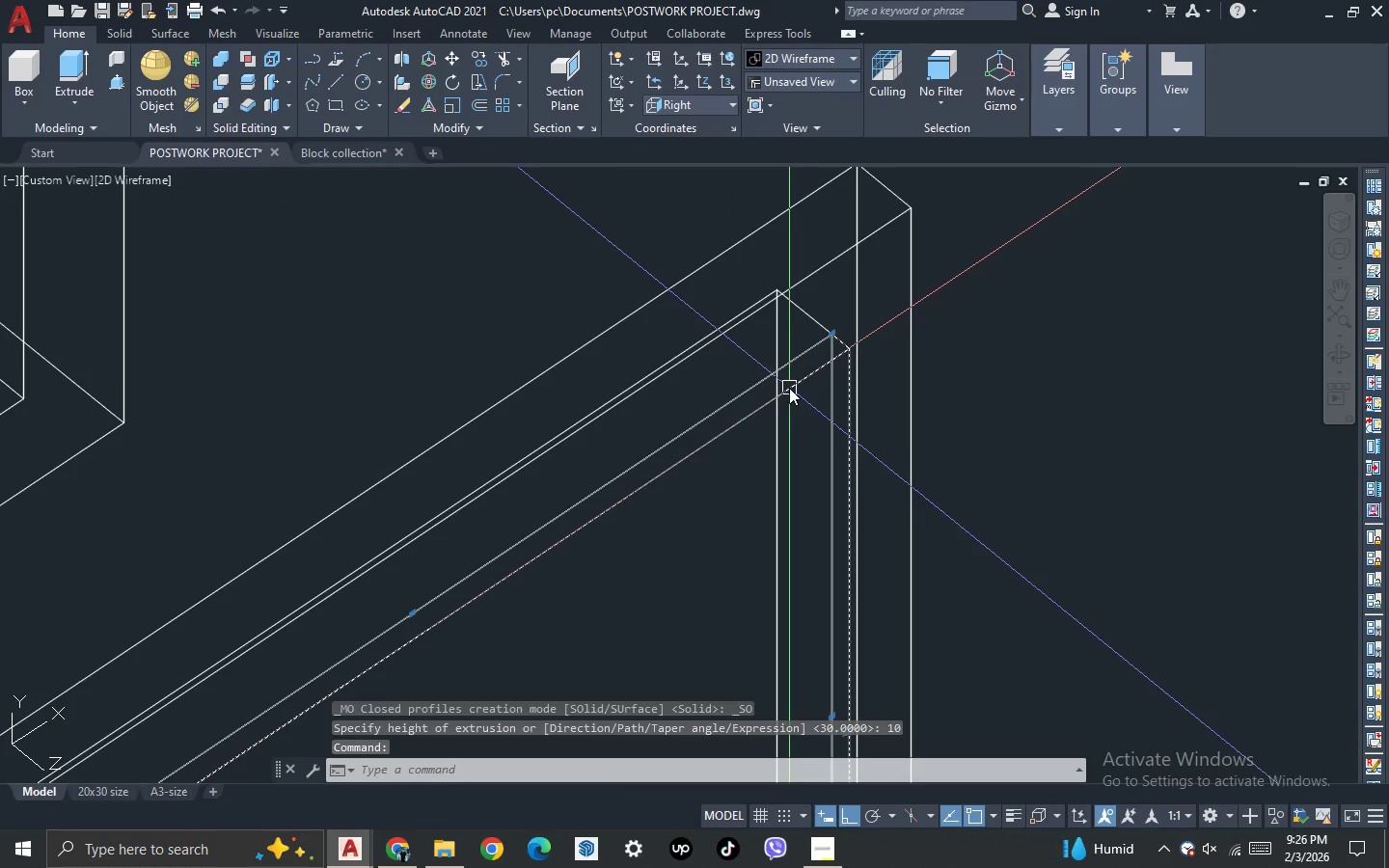 
key(M)
 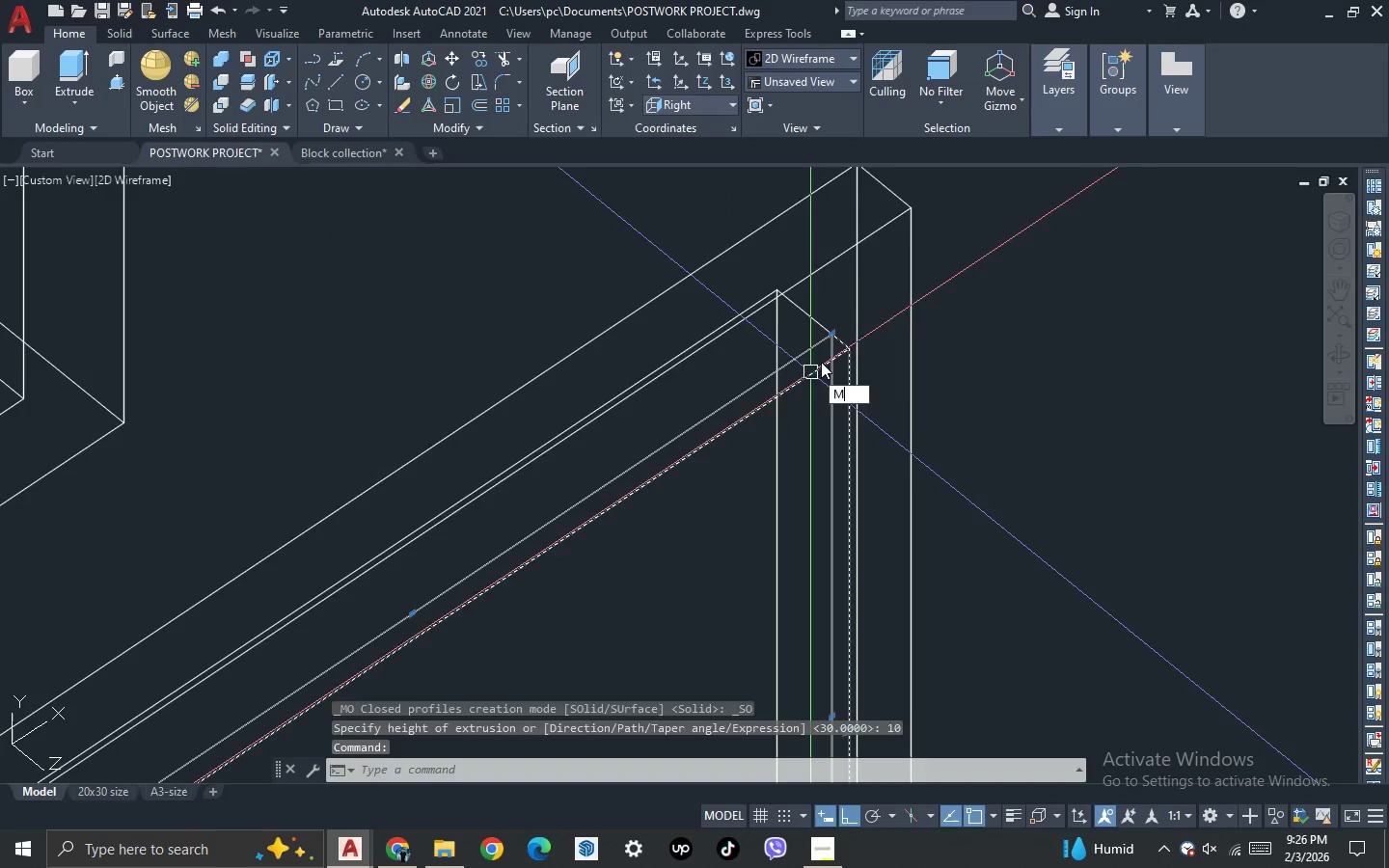 
key(Space)
 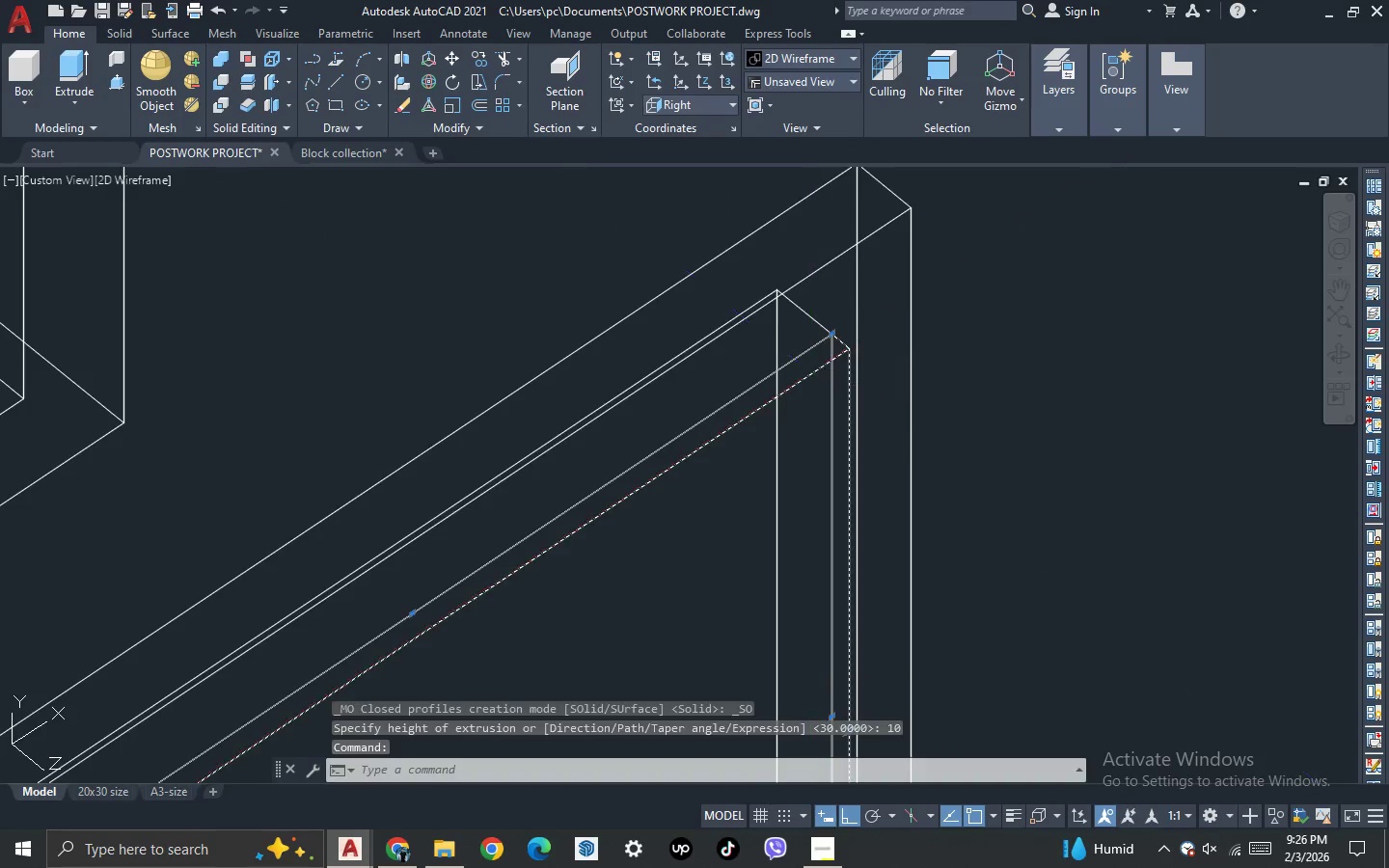 
scroll: coordinate [823, 362], scroll_direction: up, amount: 1.0
 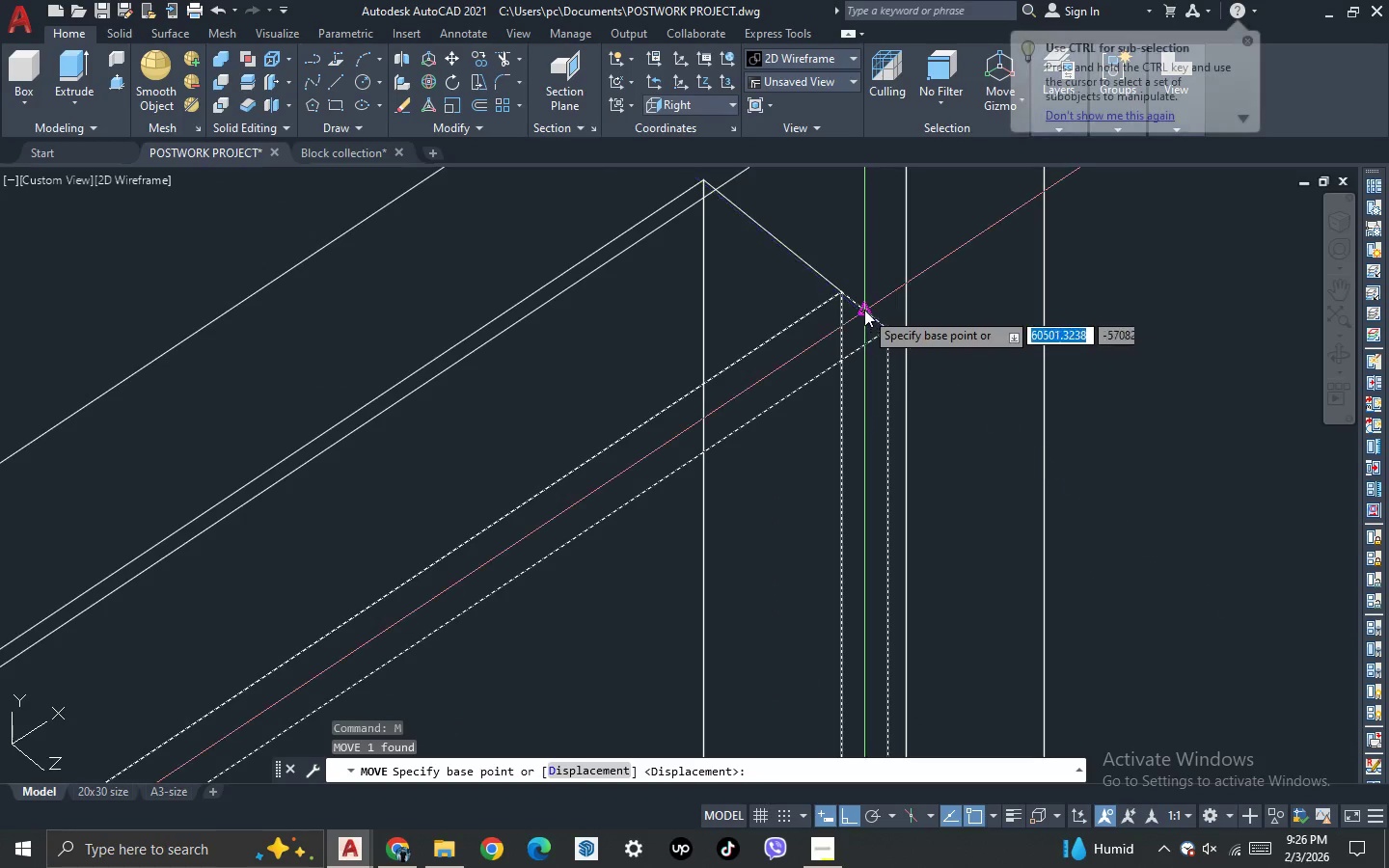 
left_click([865, 309])
 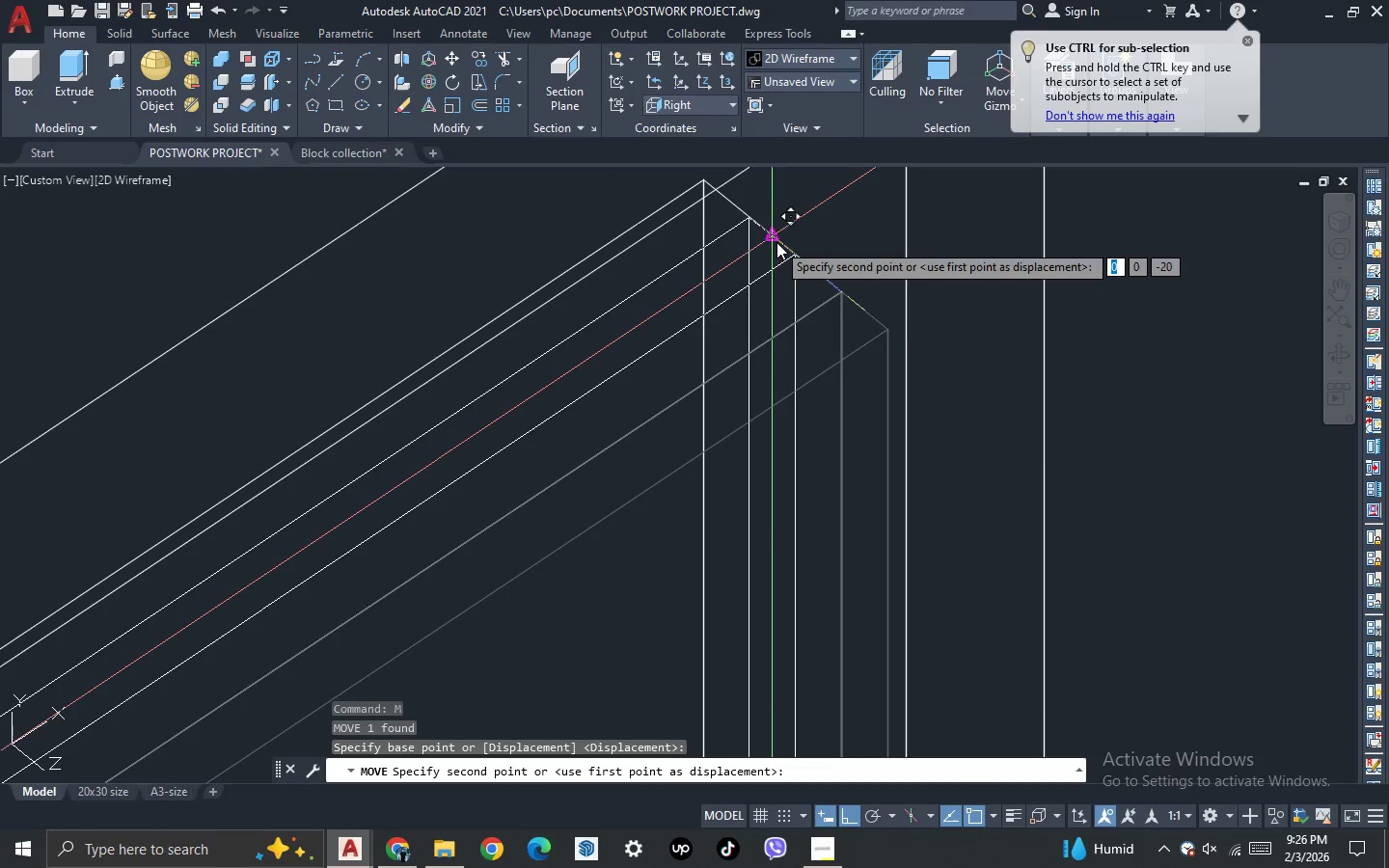 
left_click([776, 242])
 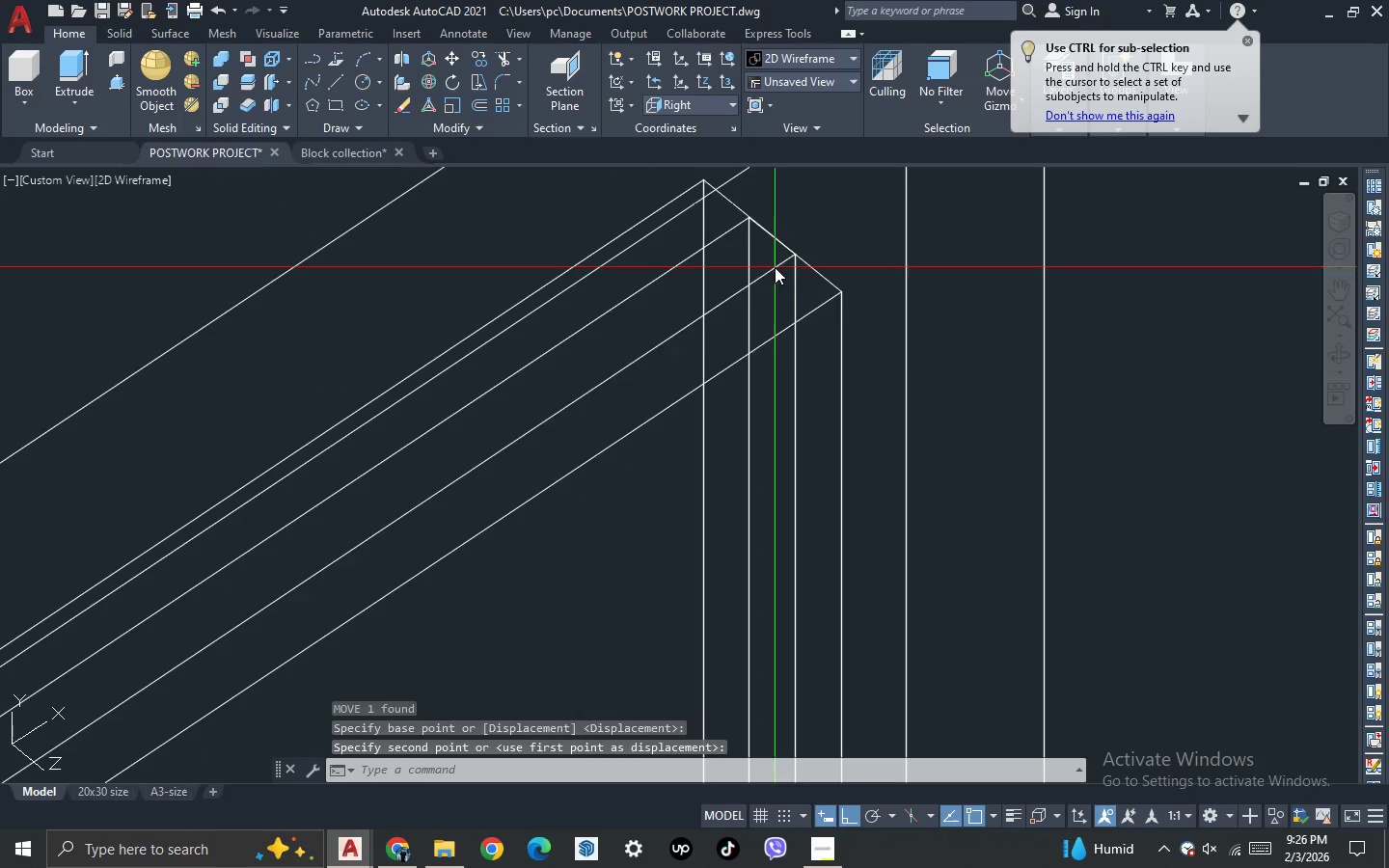 
scroll: coordinate [781, 327], scroll_direction: down, amount: 2.0
 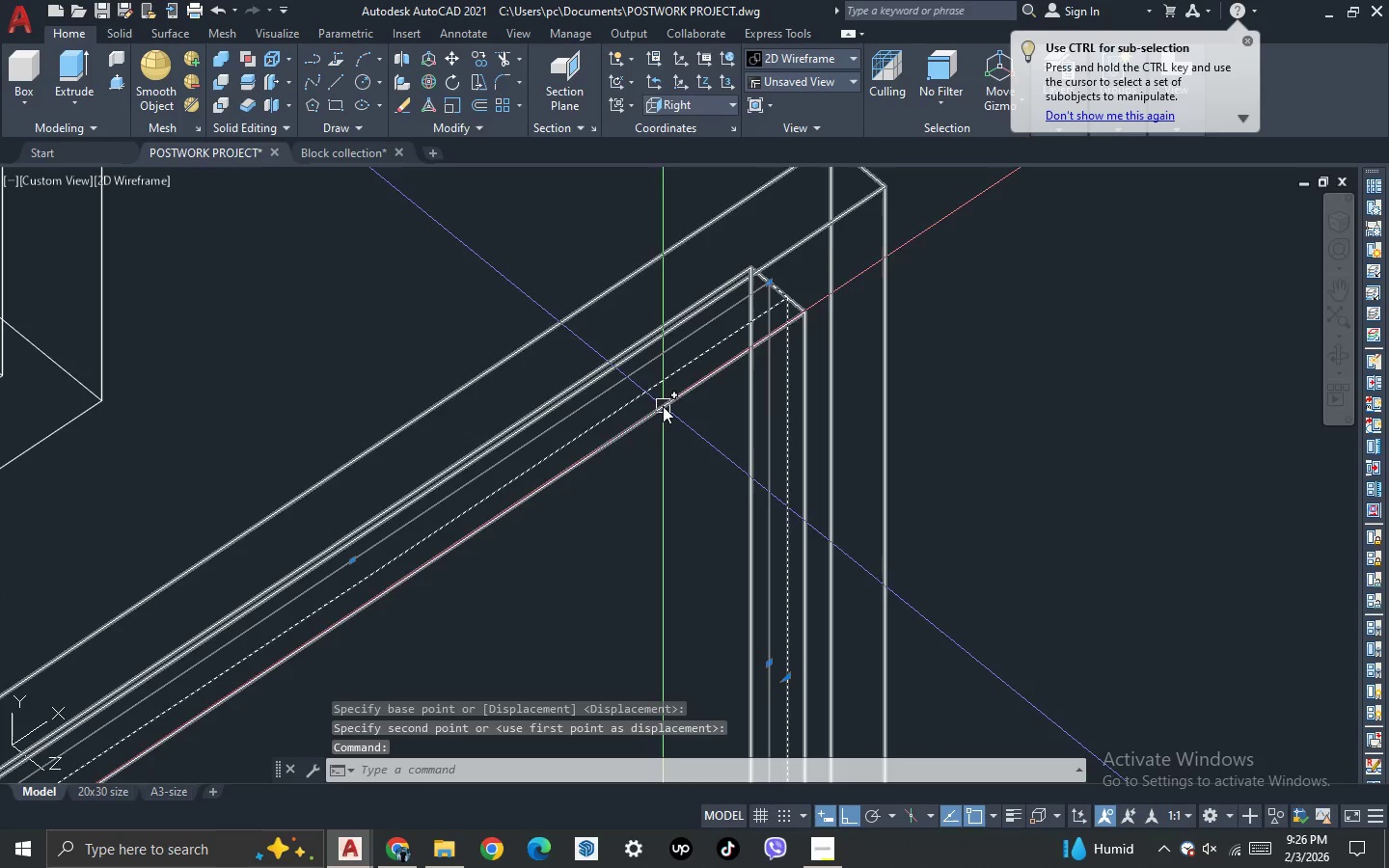 
key(Control+1)
 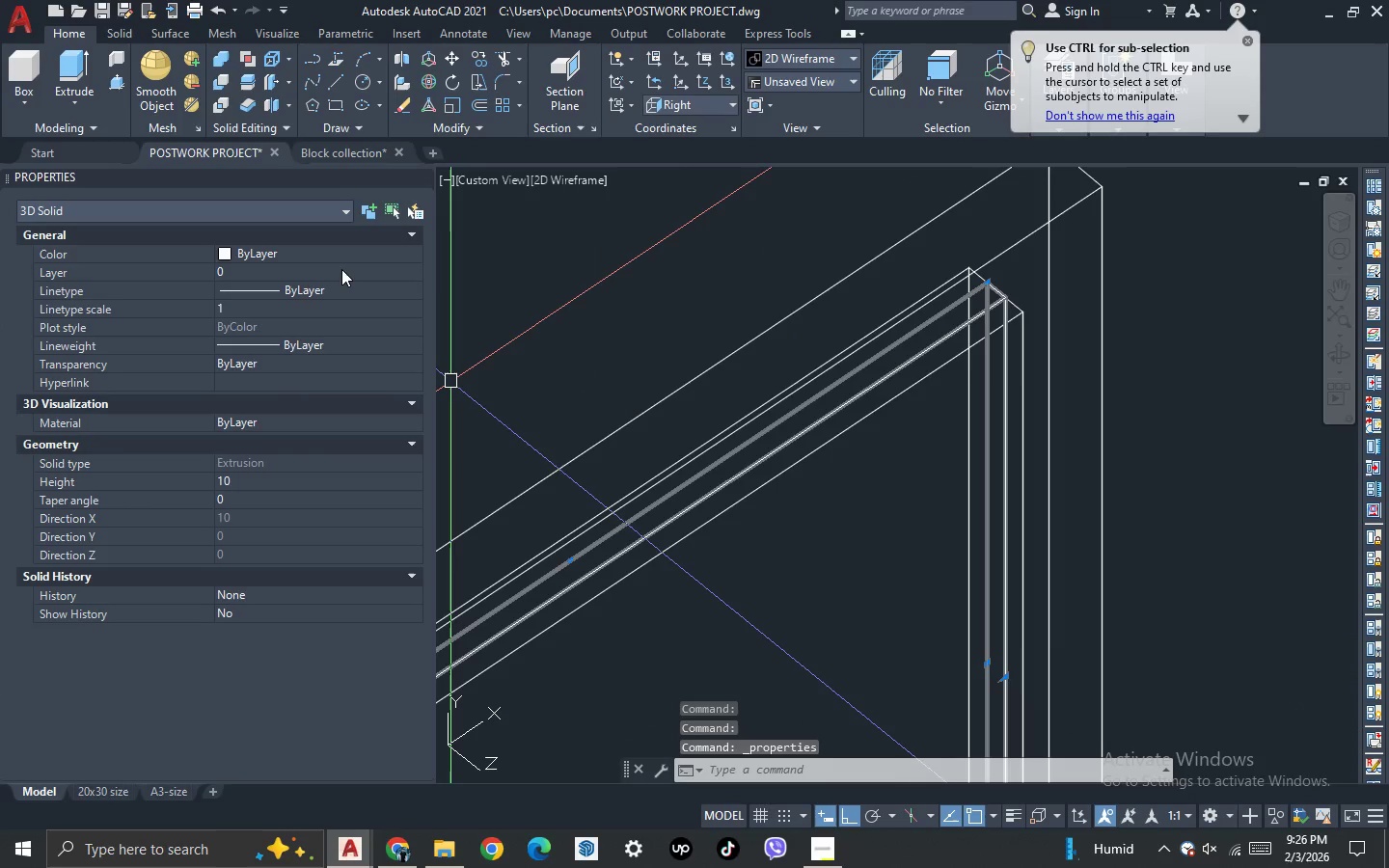 
double_click([341, 269])
 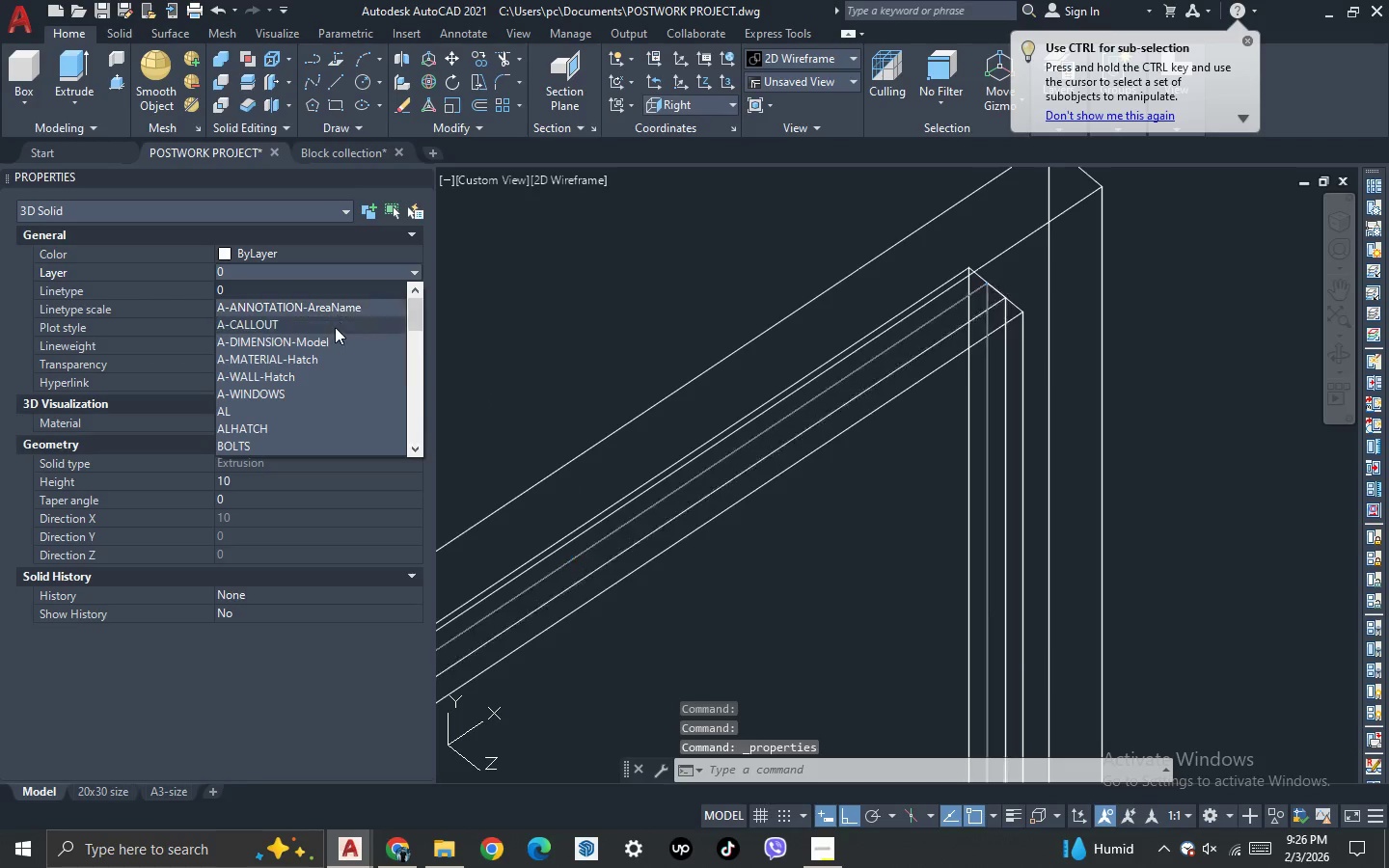 
scroll: coordinate [310, 377], scroll_direction: down, amount: 4.0
 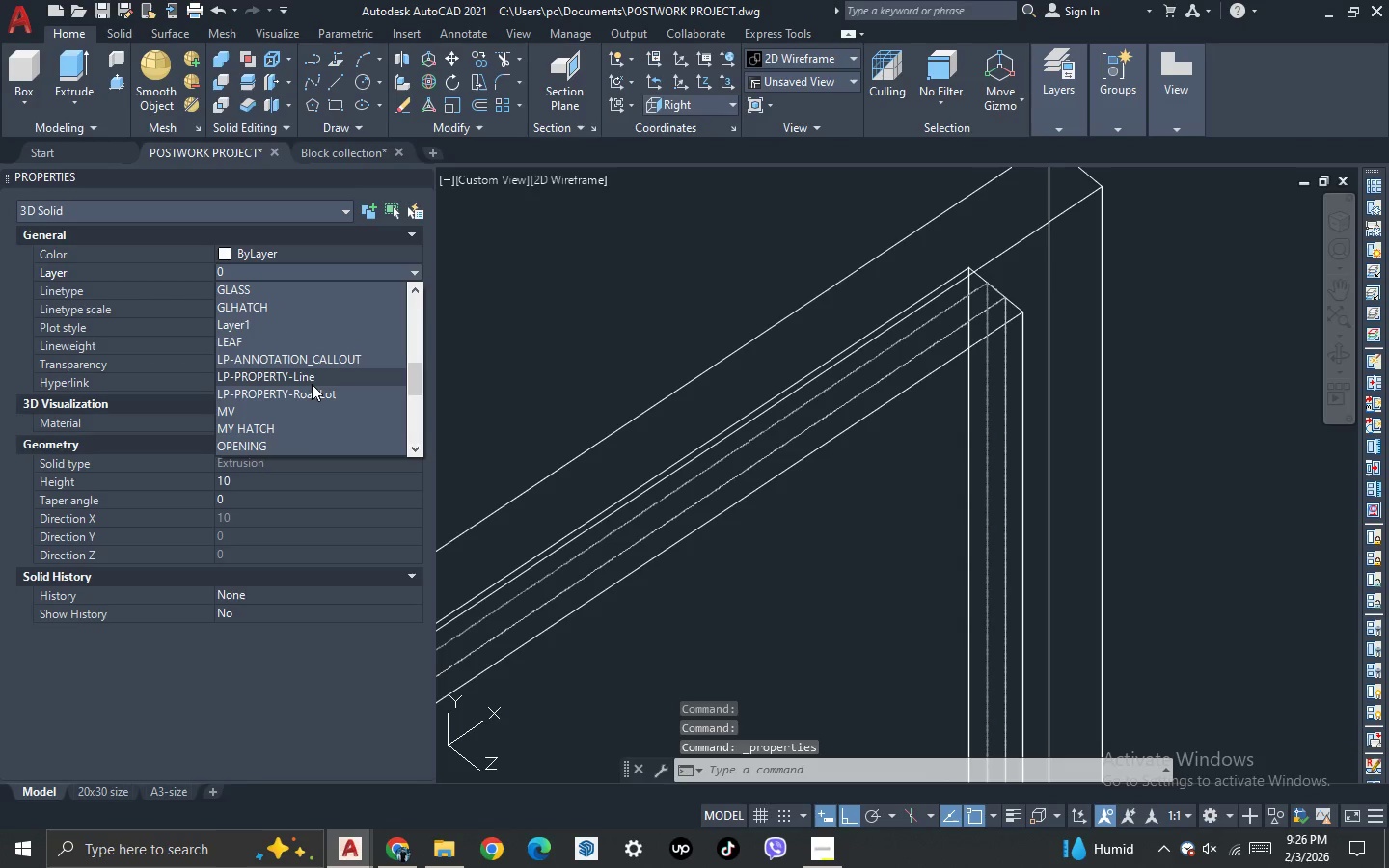 
key(G)
 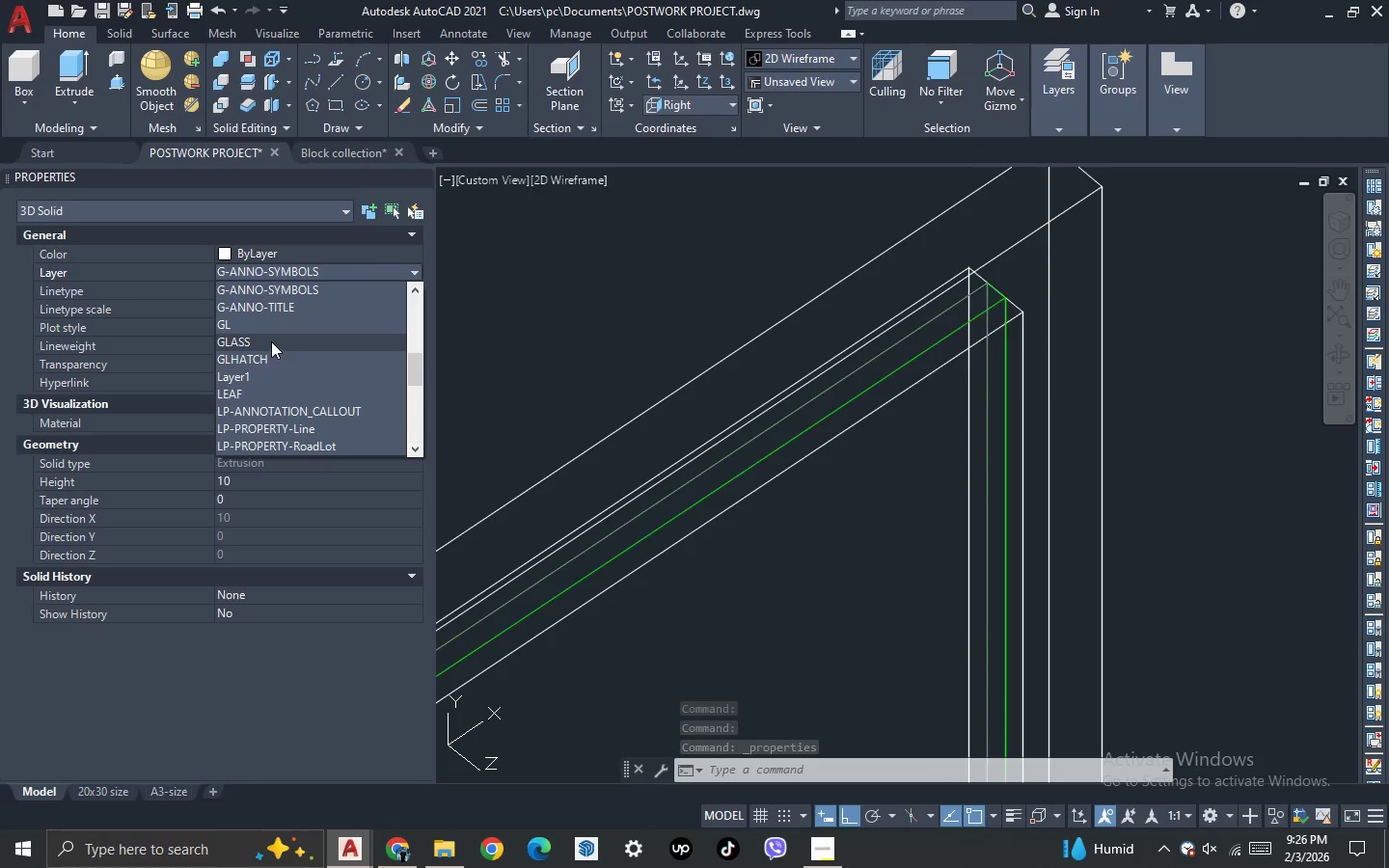 
left_click([271, 338])
 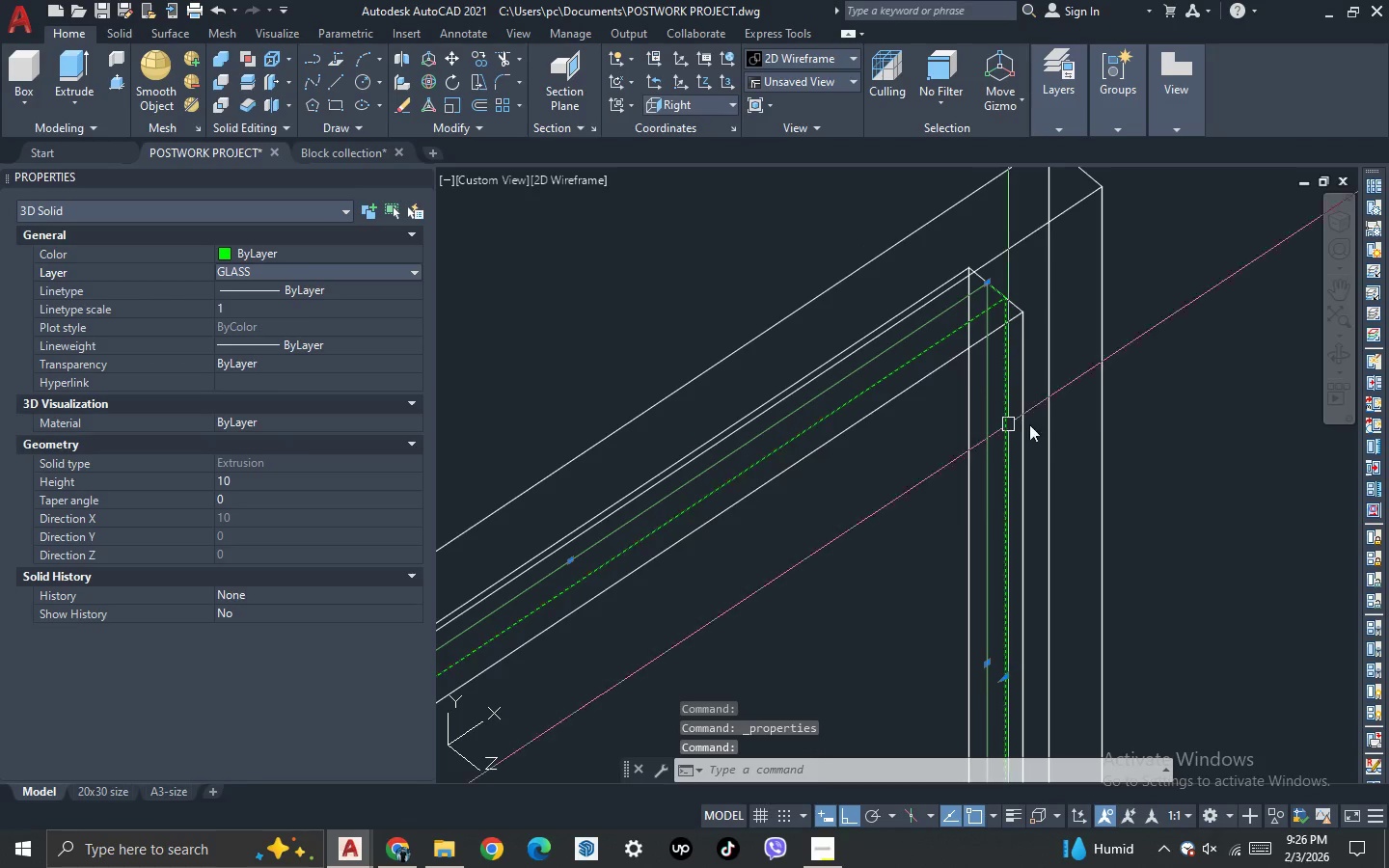 
key(Escape)
 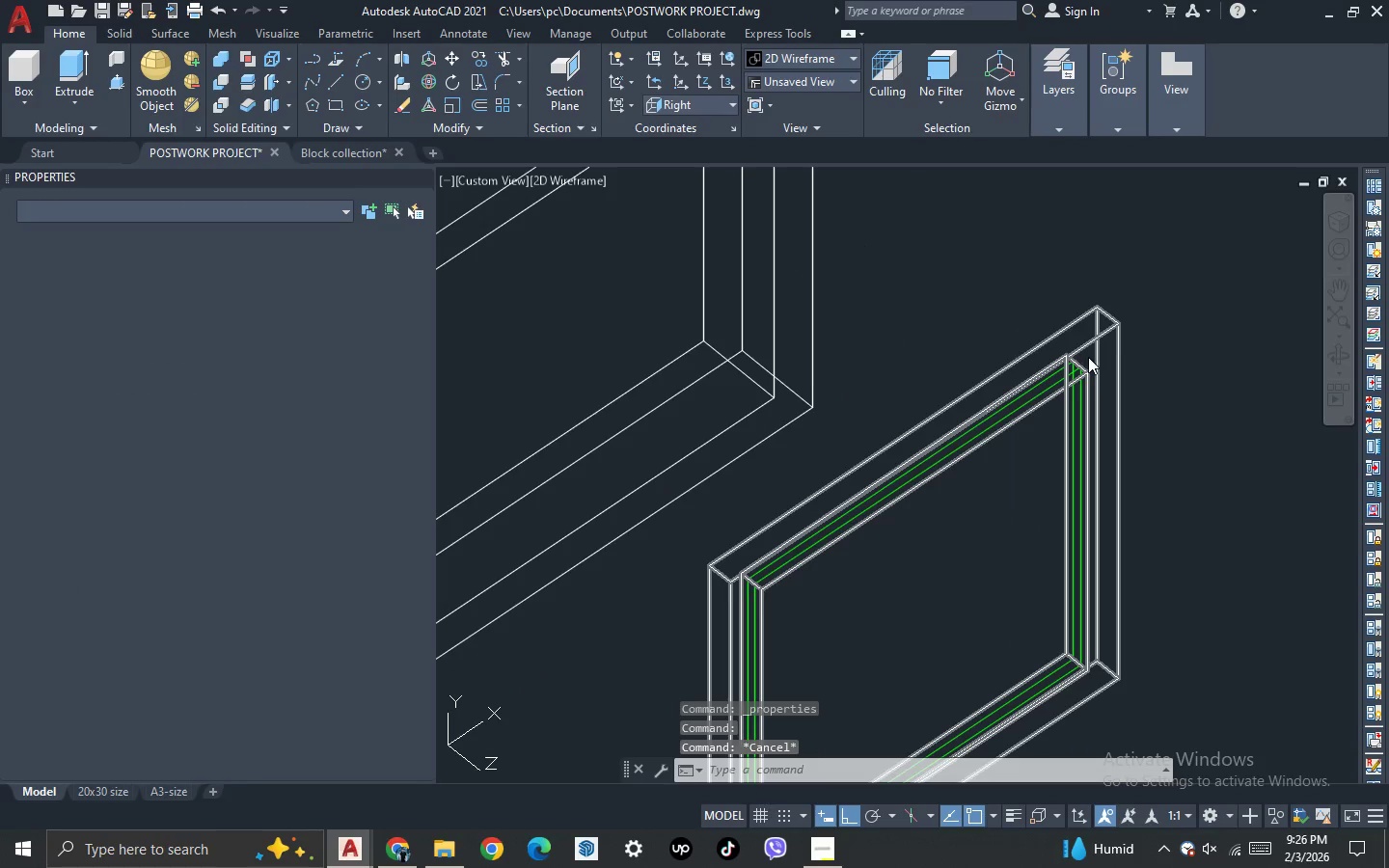 
scroll: coordinate [1128, 412], scroll_direction: down, amount: 2.0
 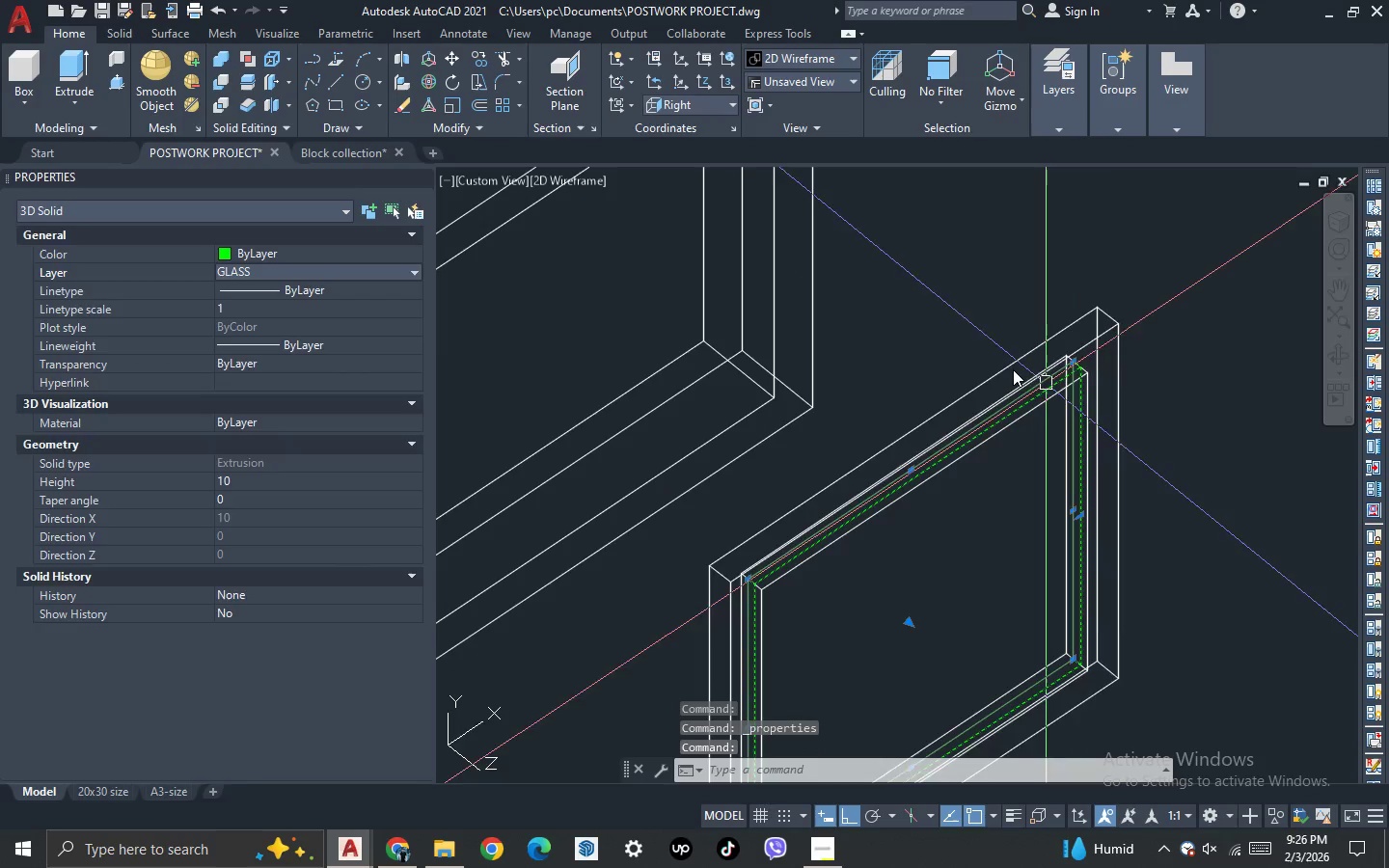 
scroll: coordinate [1088, 357], scroll_direction: up, amount: 1.0
 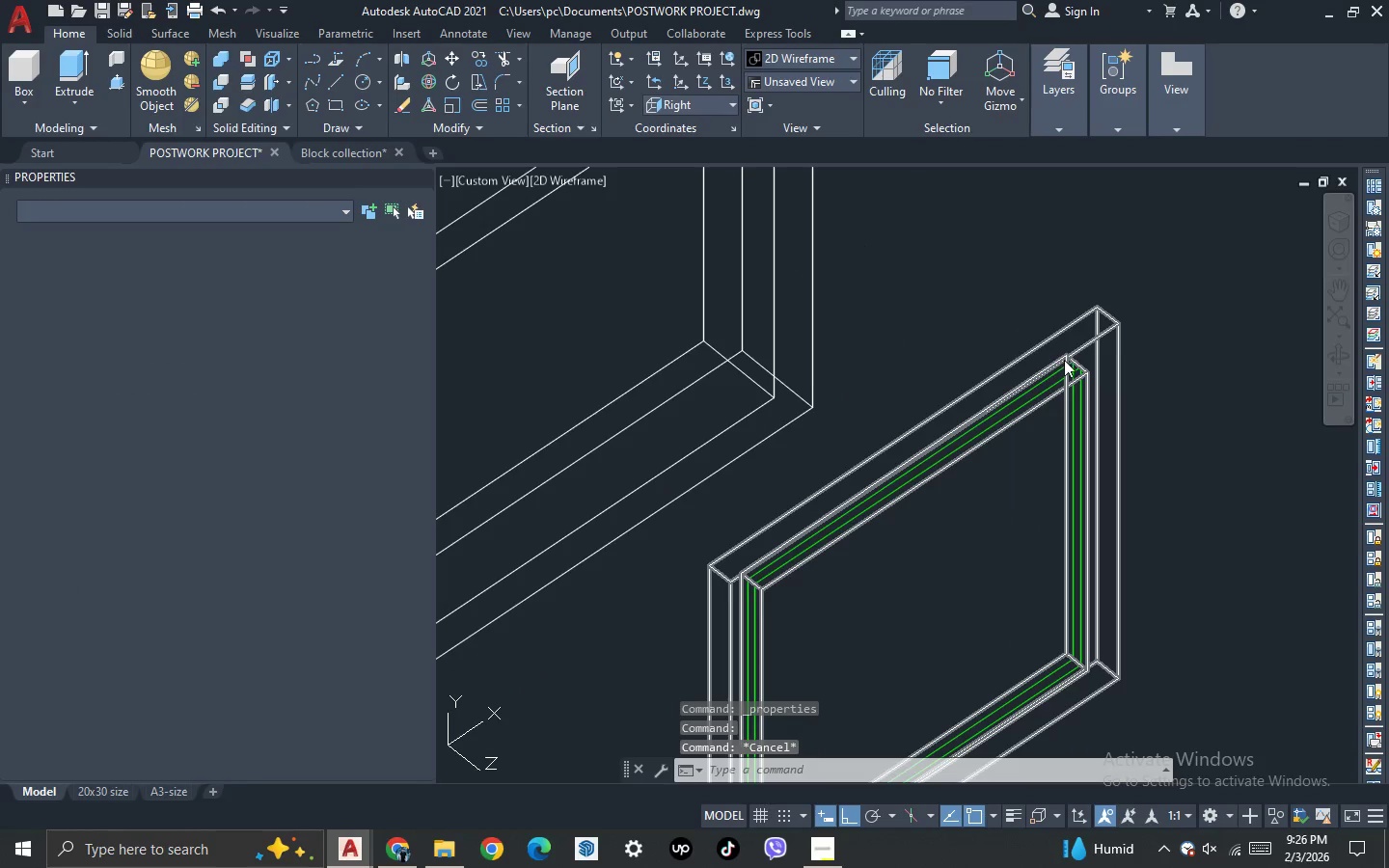 
key(Escape)
 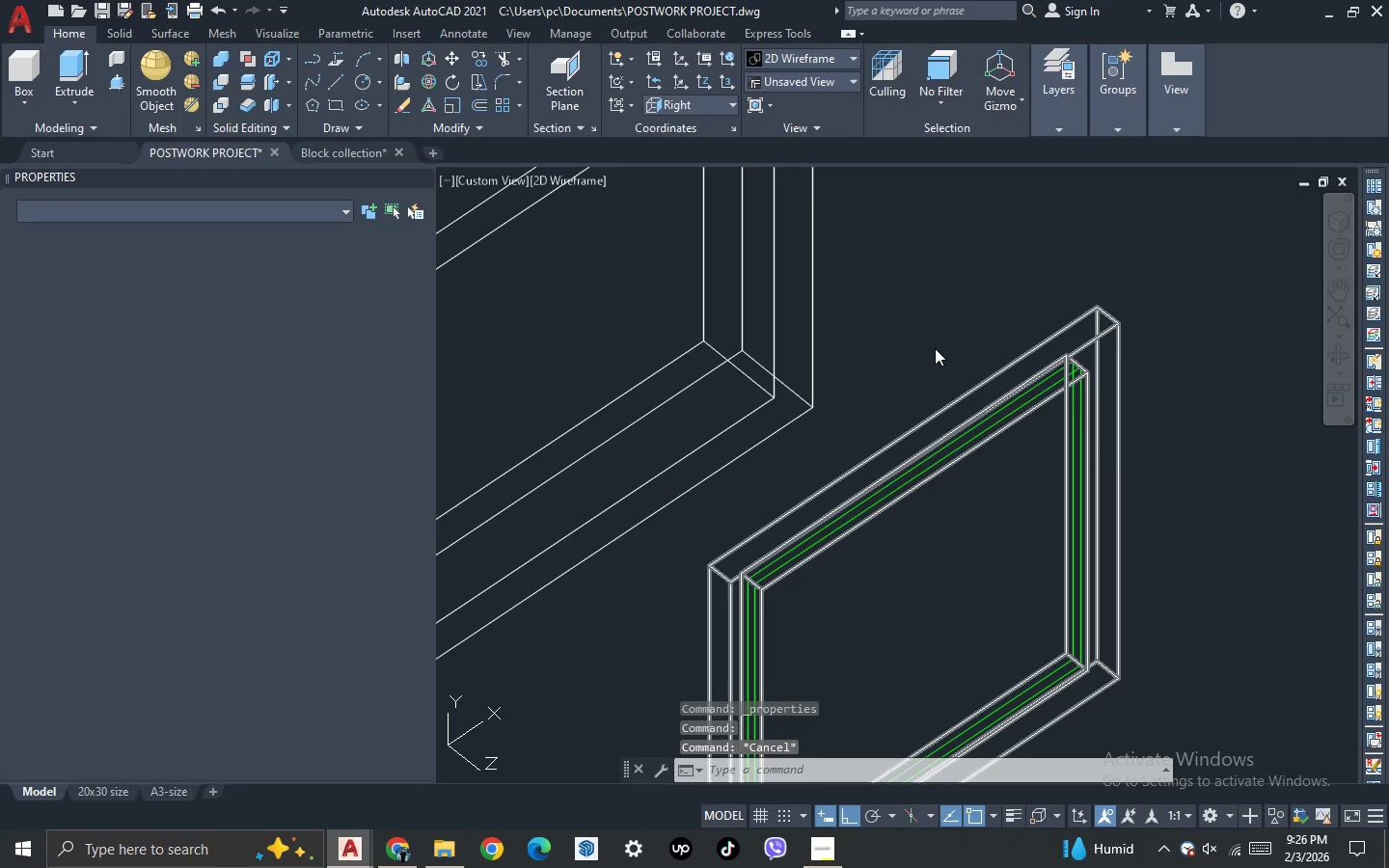 
key(Escape)
 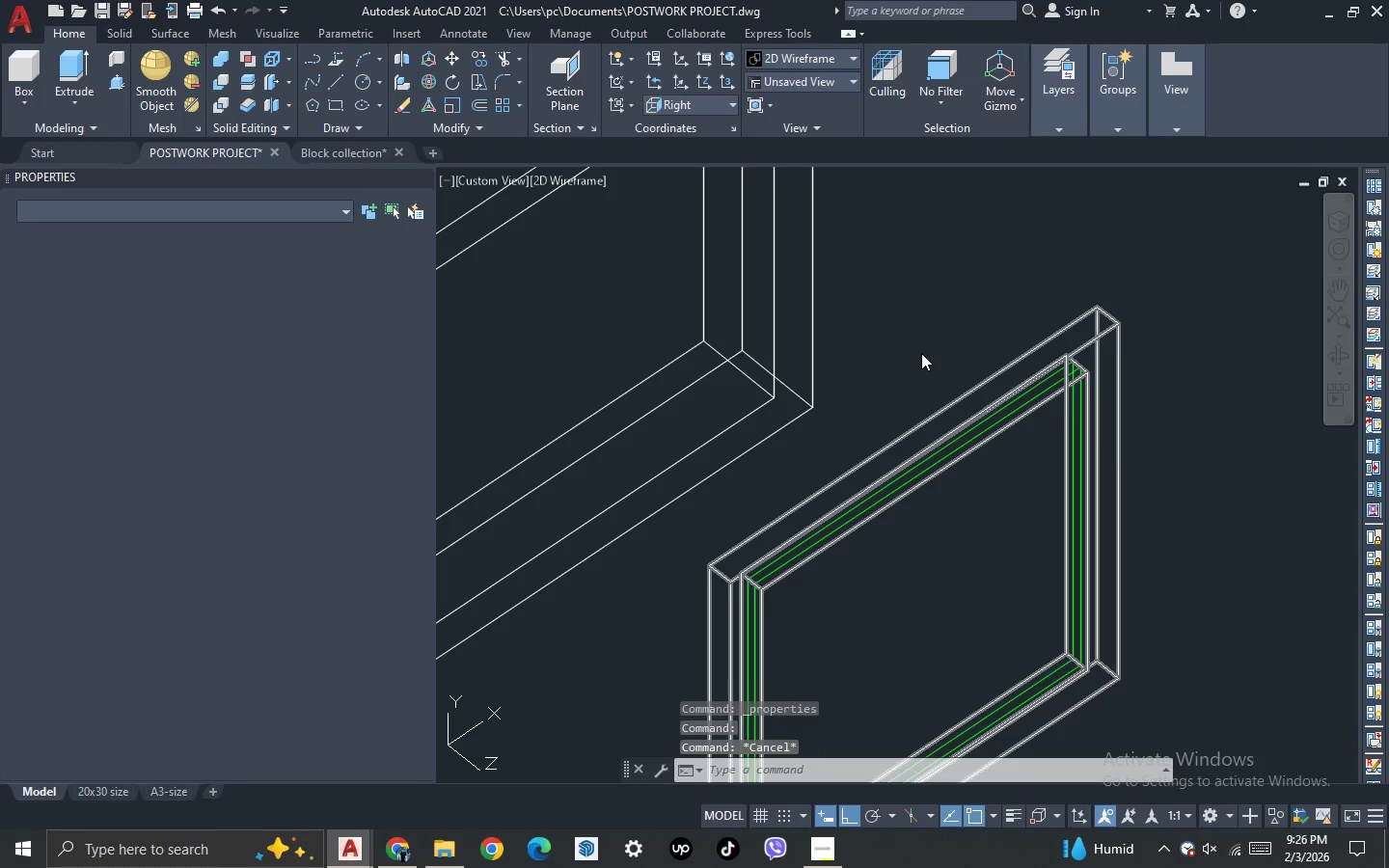 
key(Escape)
 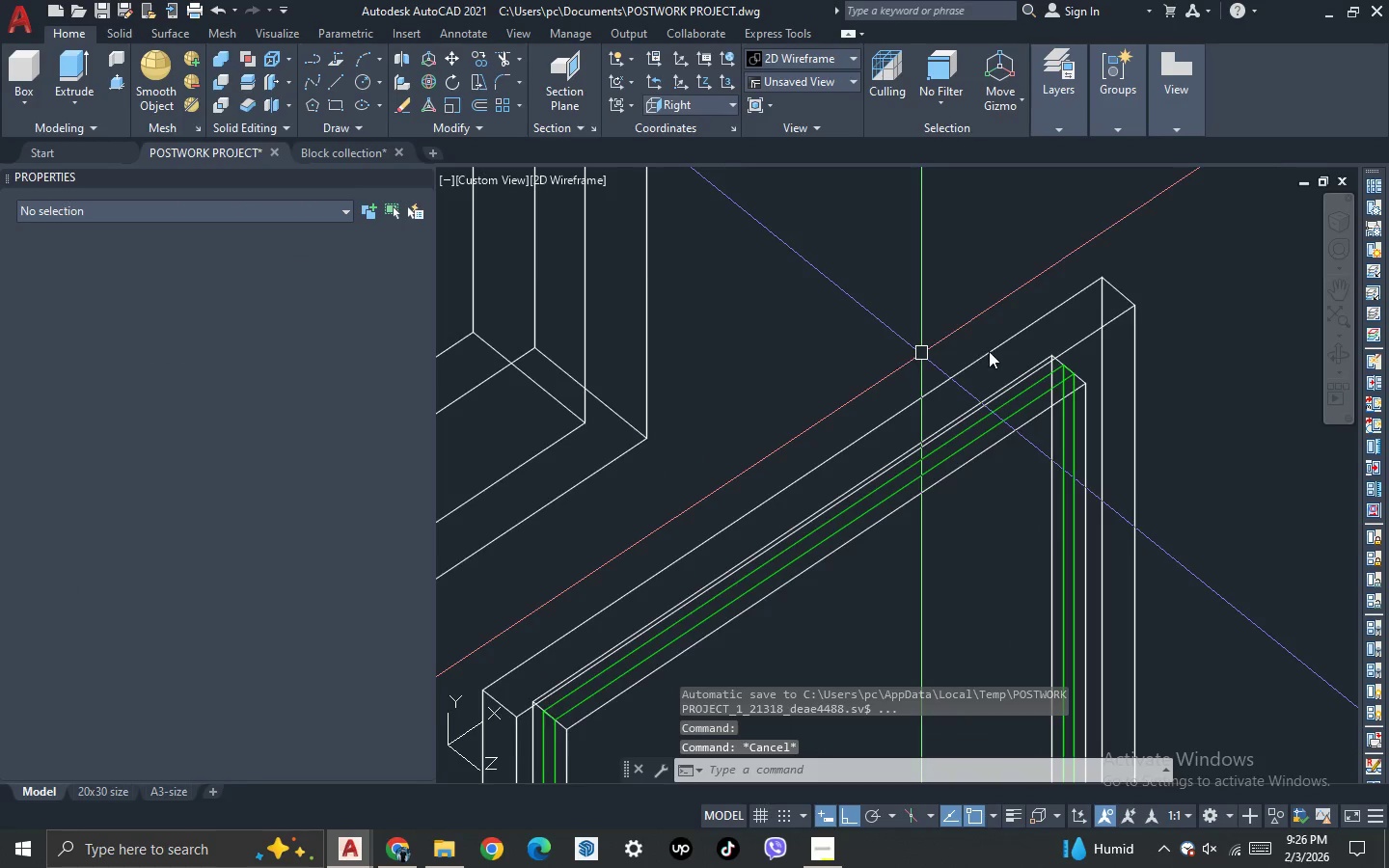 
scroll: coordinate [994, 353], scroll_direction: down, amount: 2.0
 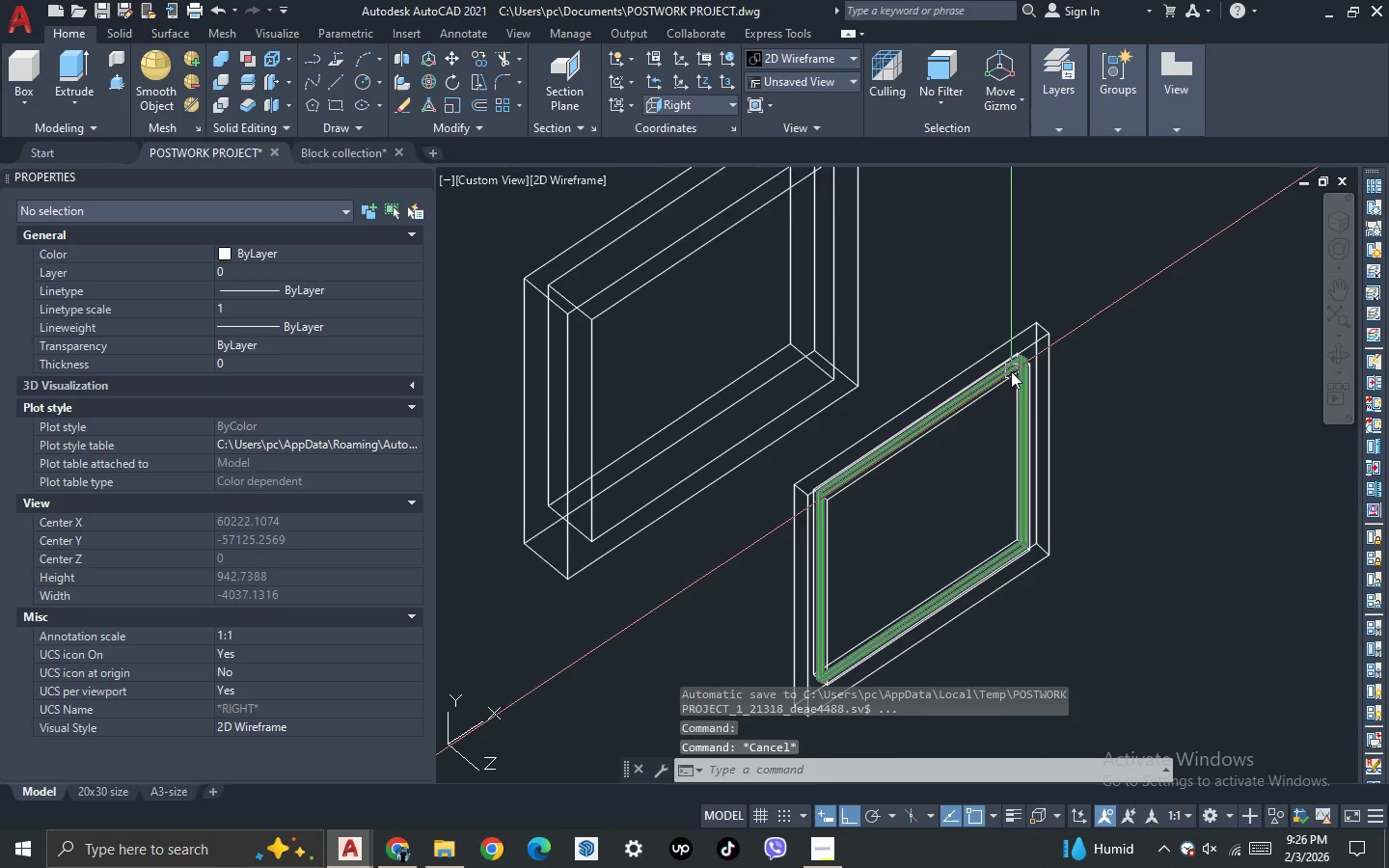 
scroll: coordinate [1016, 356], scroll_direction: up, amount: 1.0
 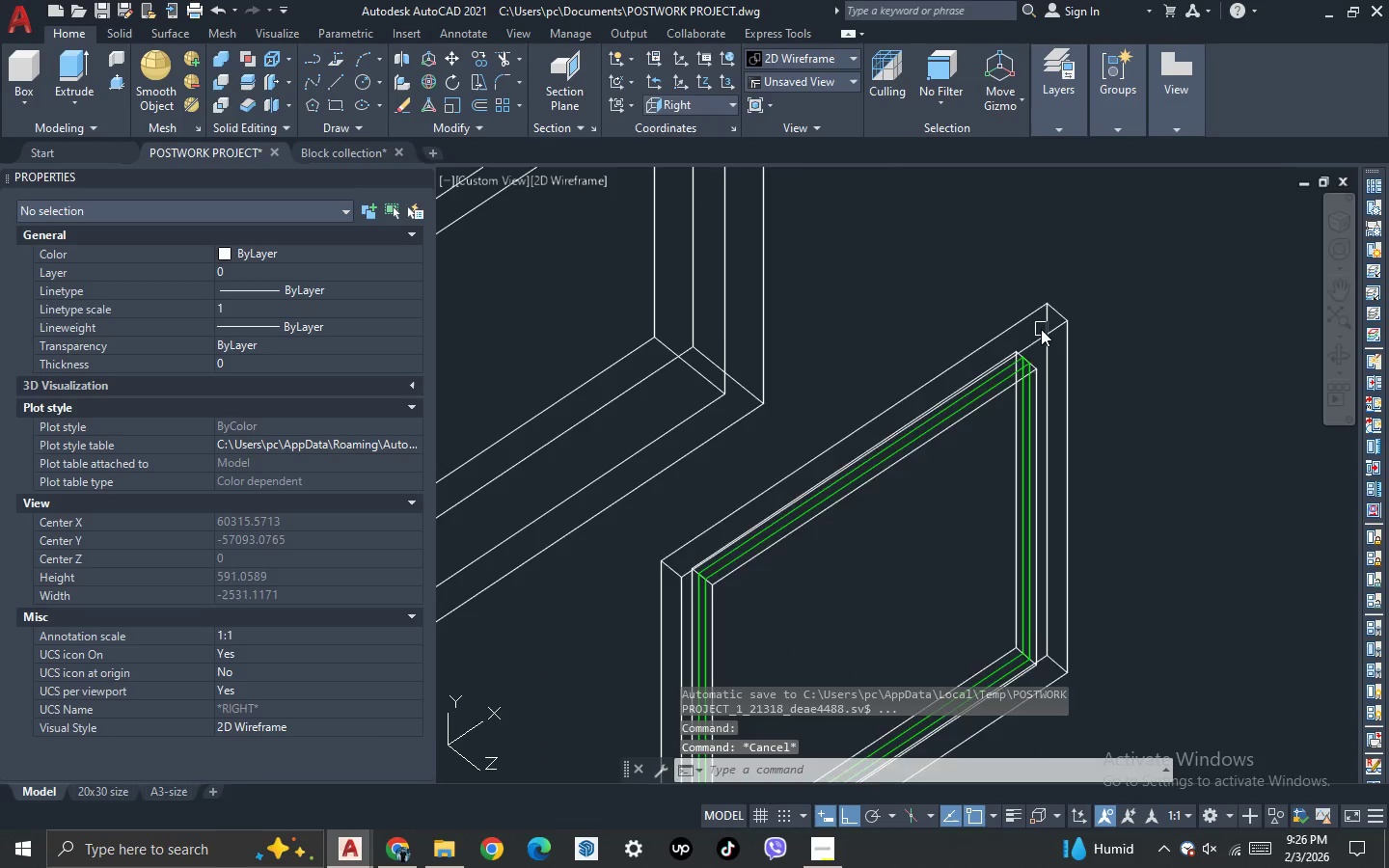 
left_click([1041, 329])
 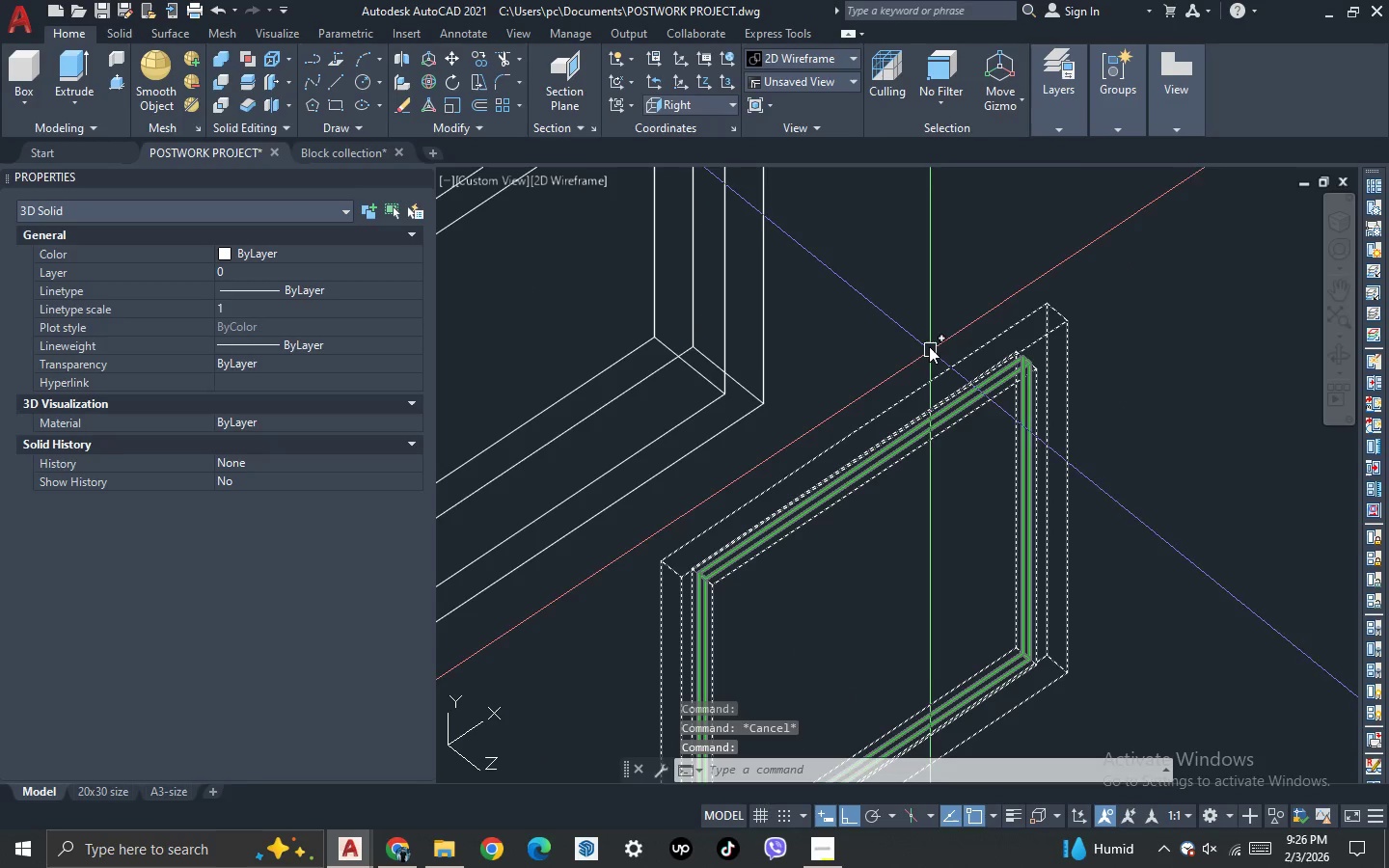 
scroll: coordinate [929, 342], scroll_direction: down, amount: 2.0
 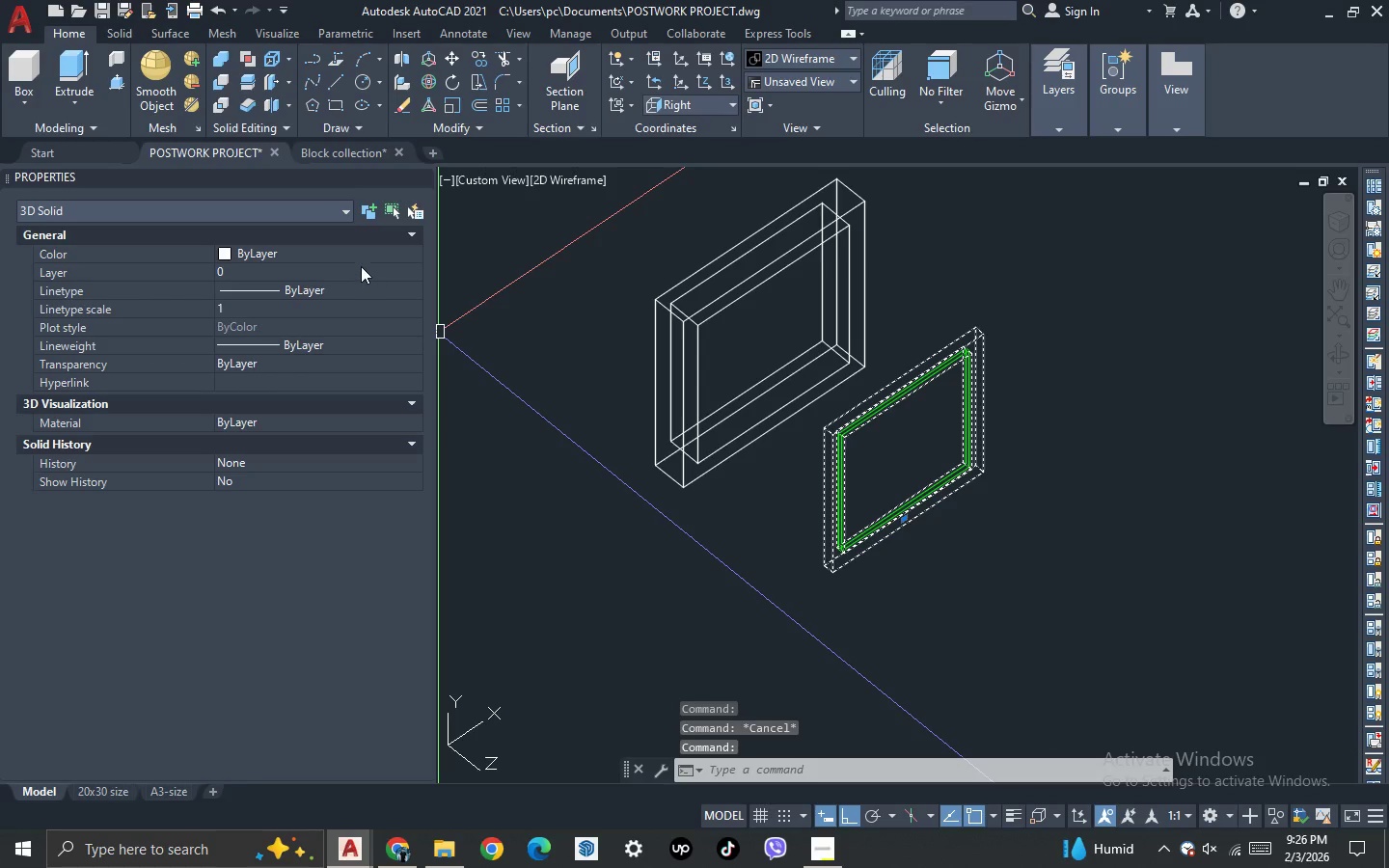 
double_click([361, 266])
 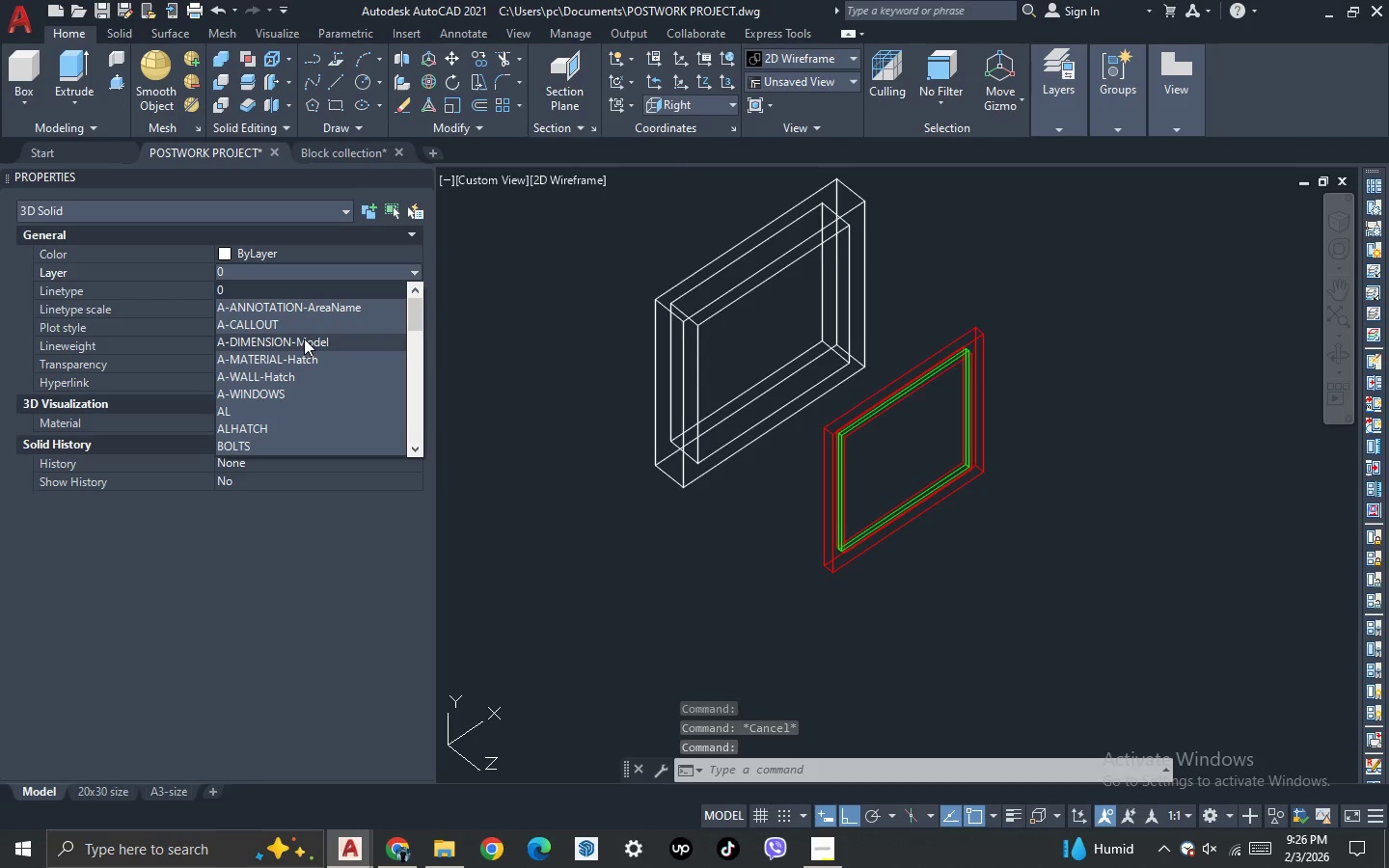 
key(W)
 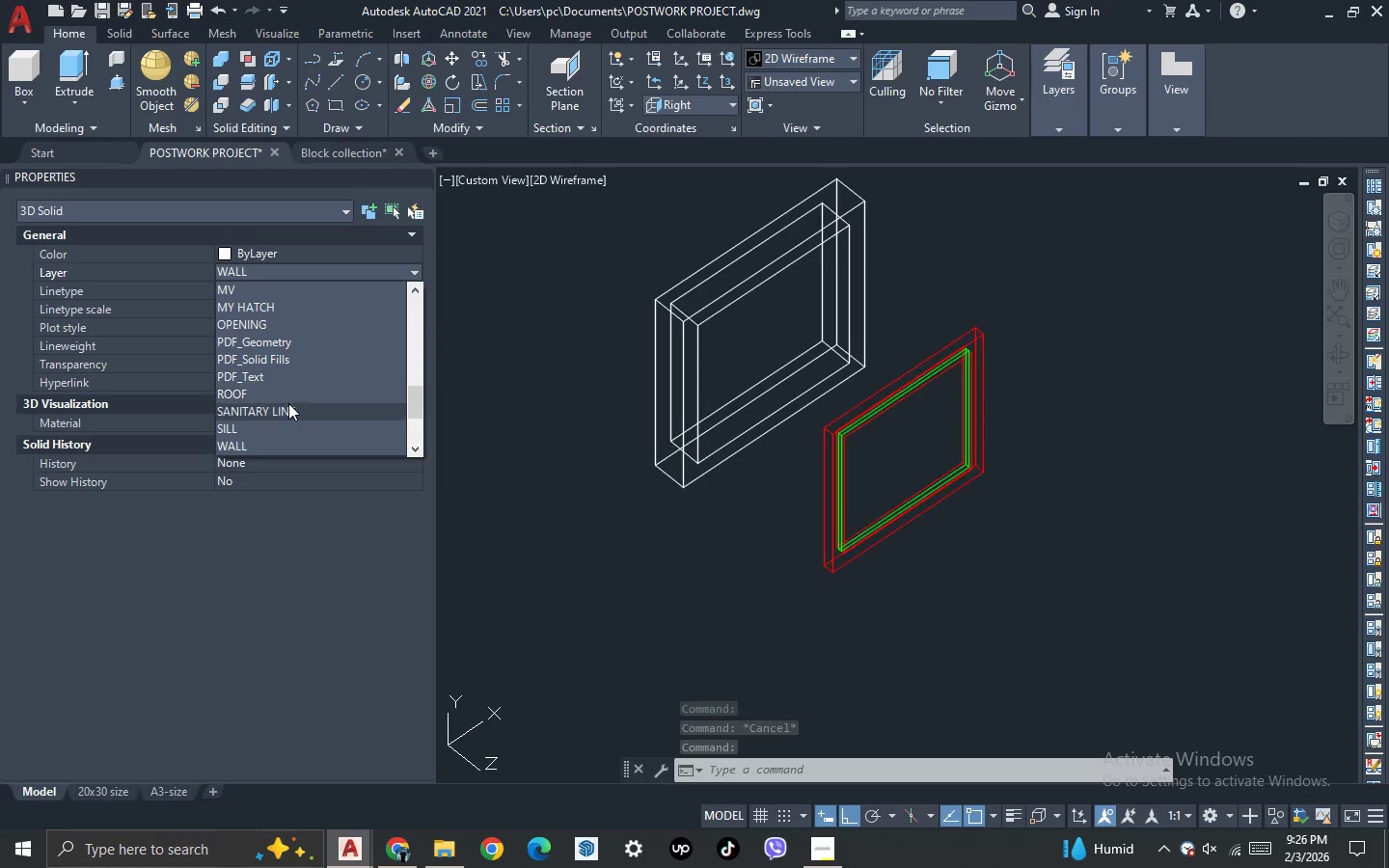 
scroll: coordinate [288, 404], scroll_direction: down, amount: 1.0
 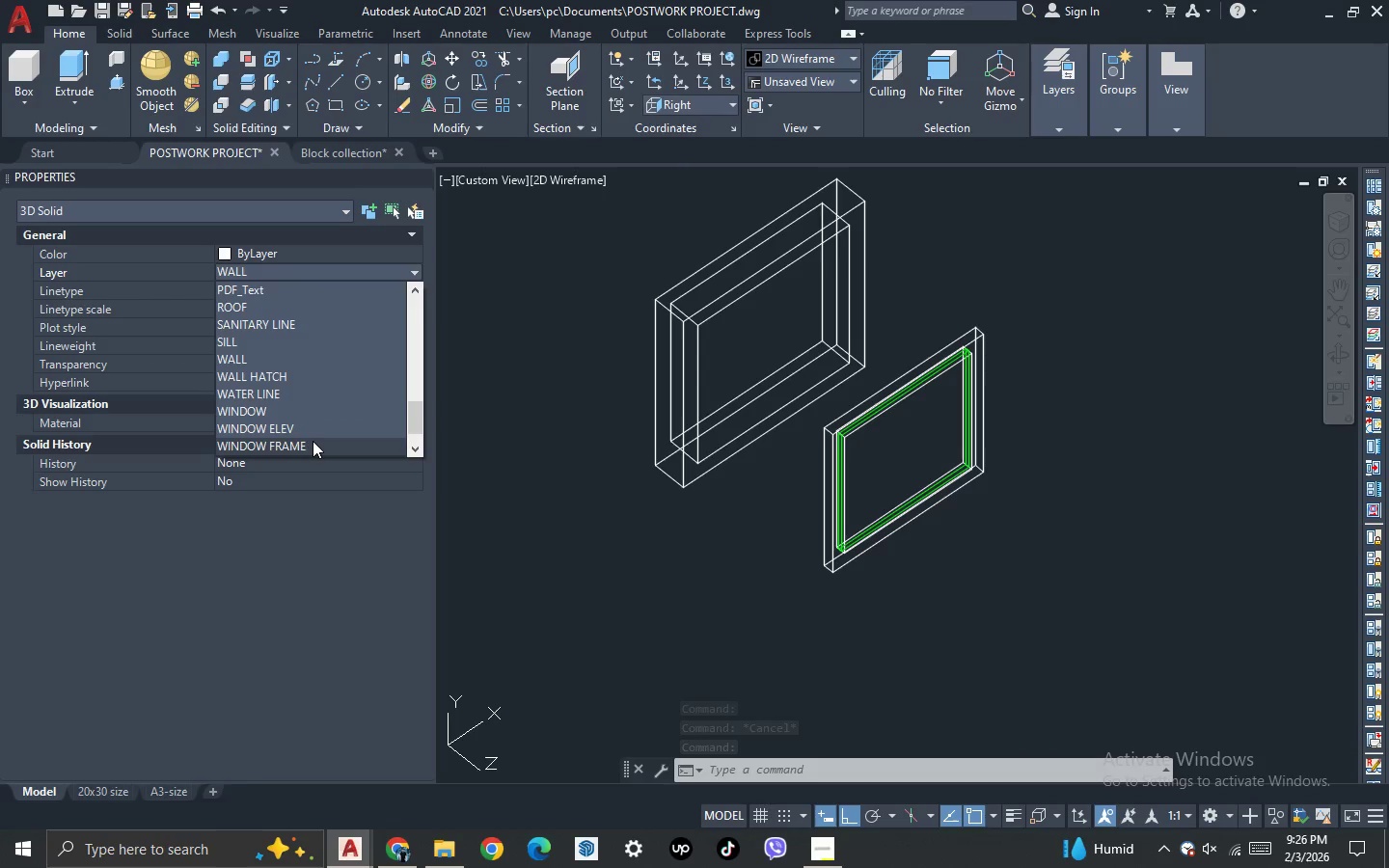 
left_click([312, 440])
 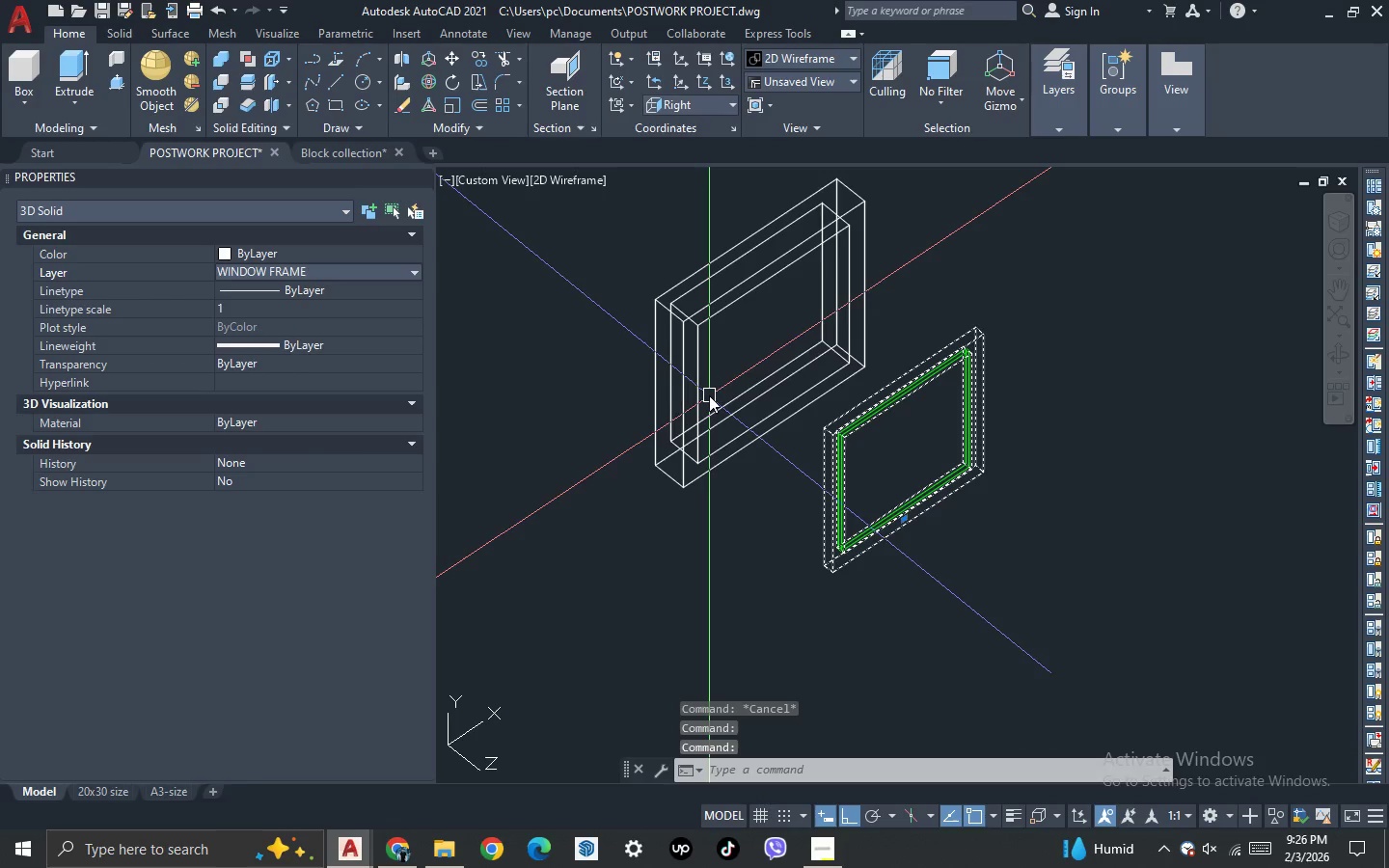 
key(Escape)
 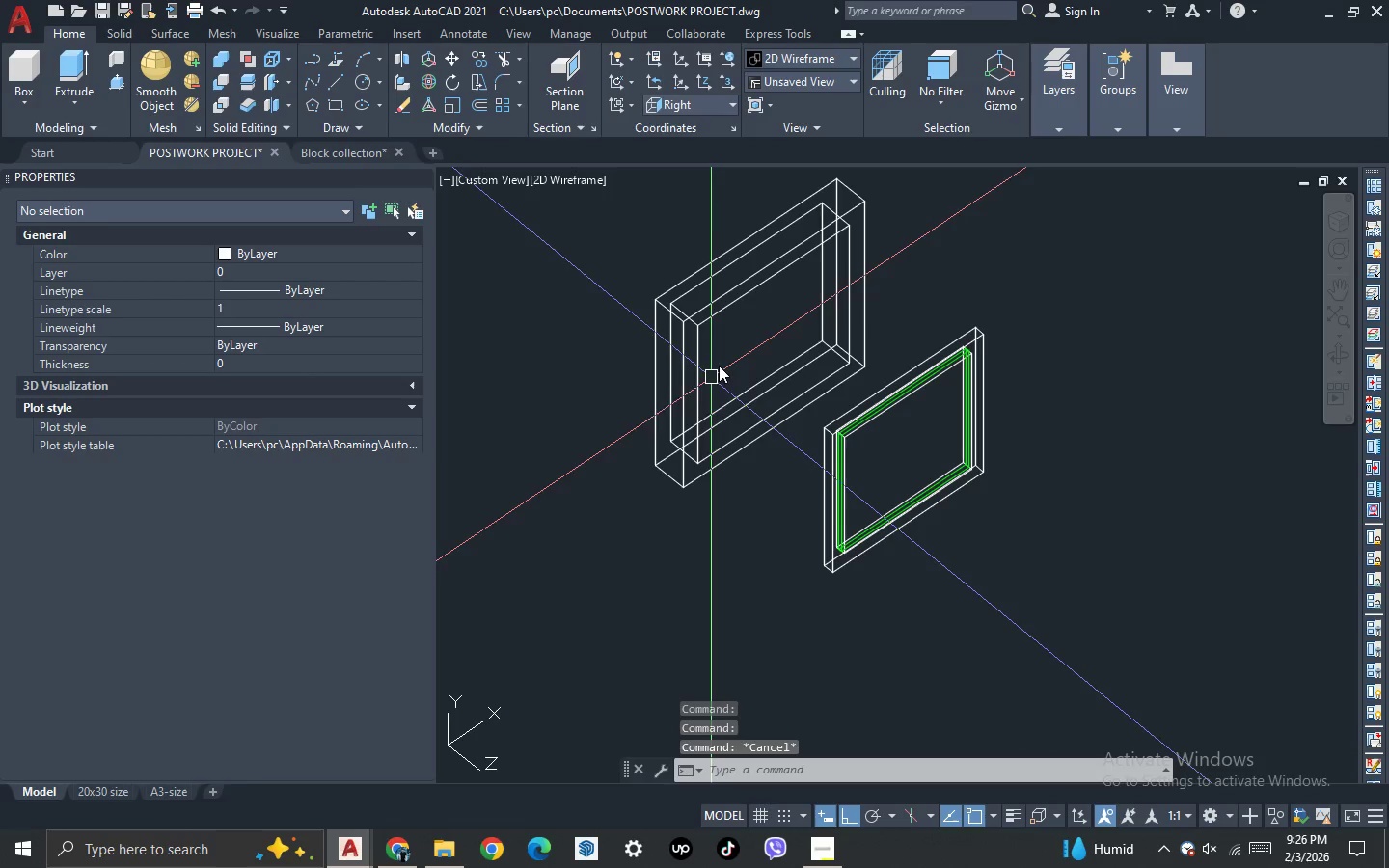 
left_click_drag(start_coordinate=[719, 366], to_coordinate=[705, 354])
 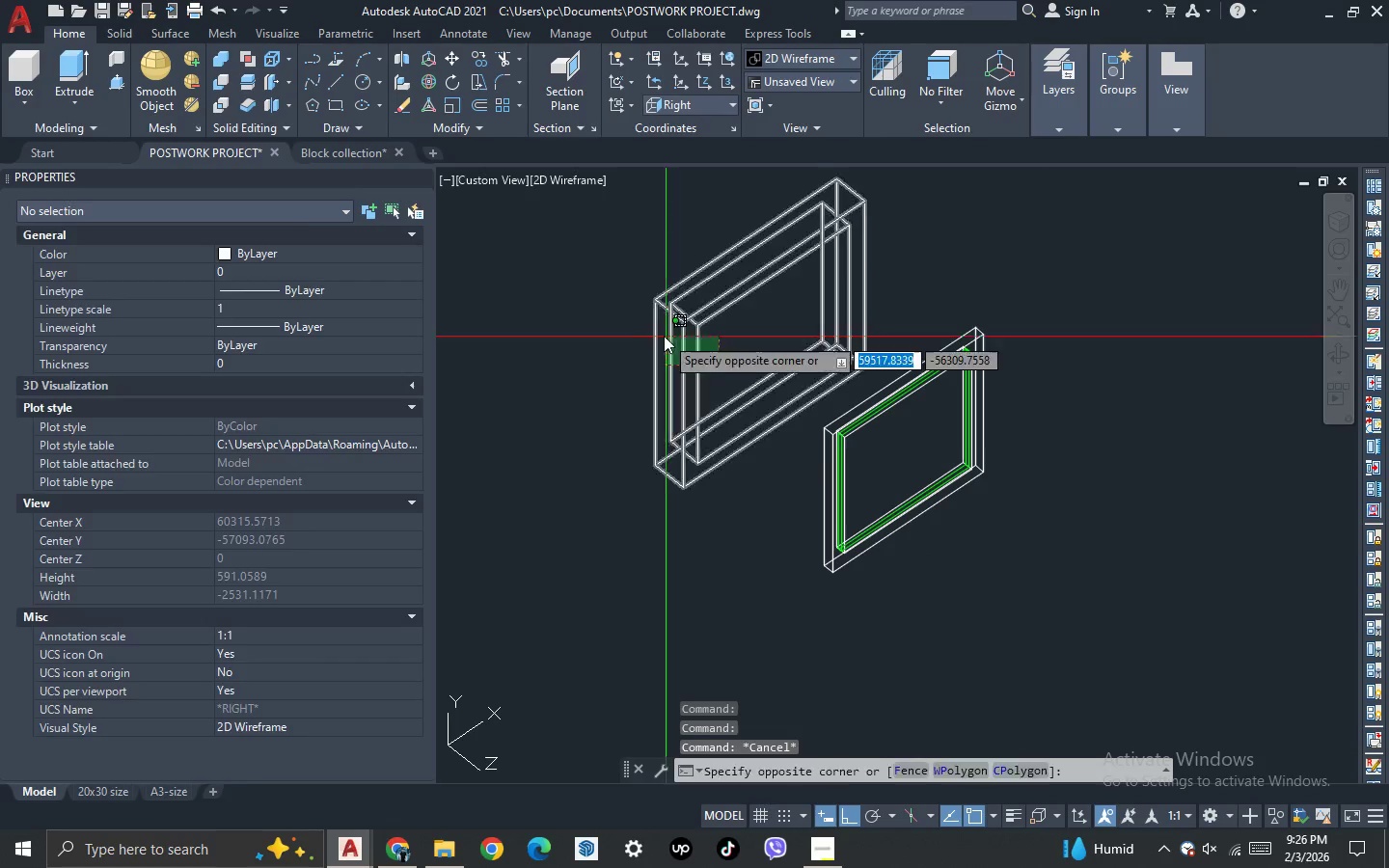 
double_click([663, 335])
 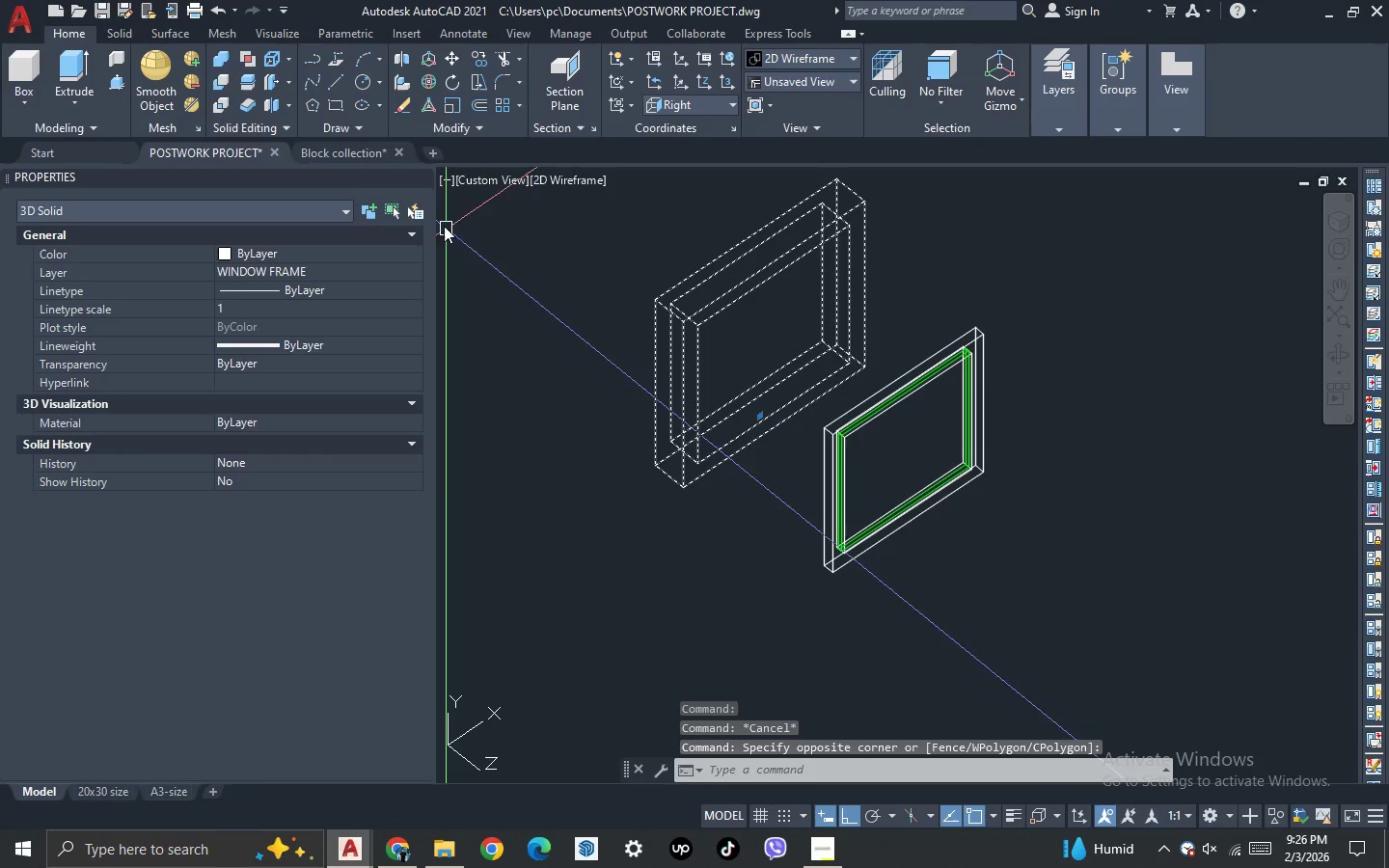 
key(Escape)
 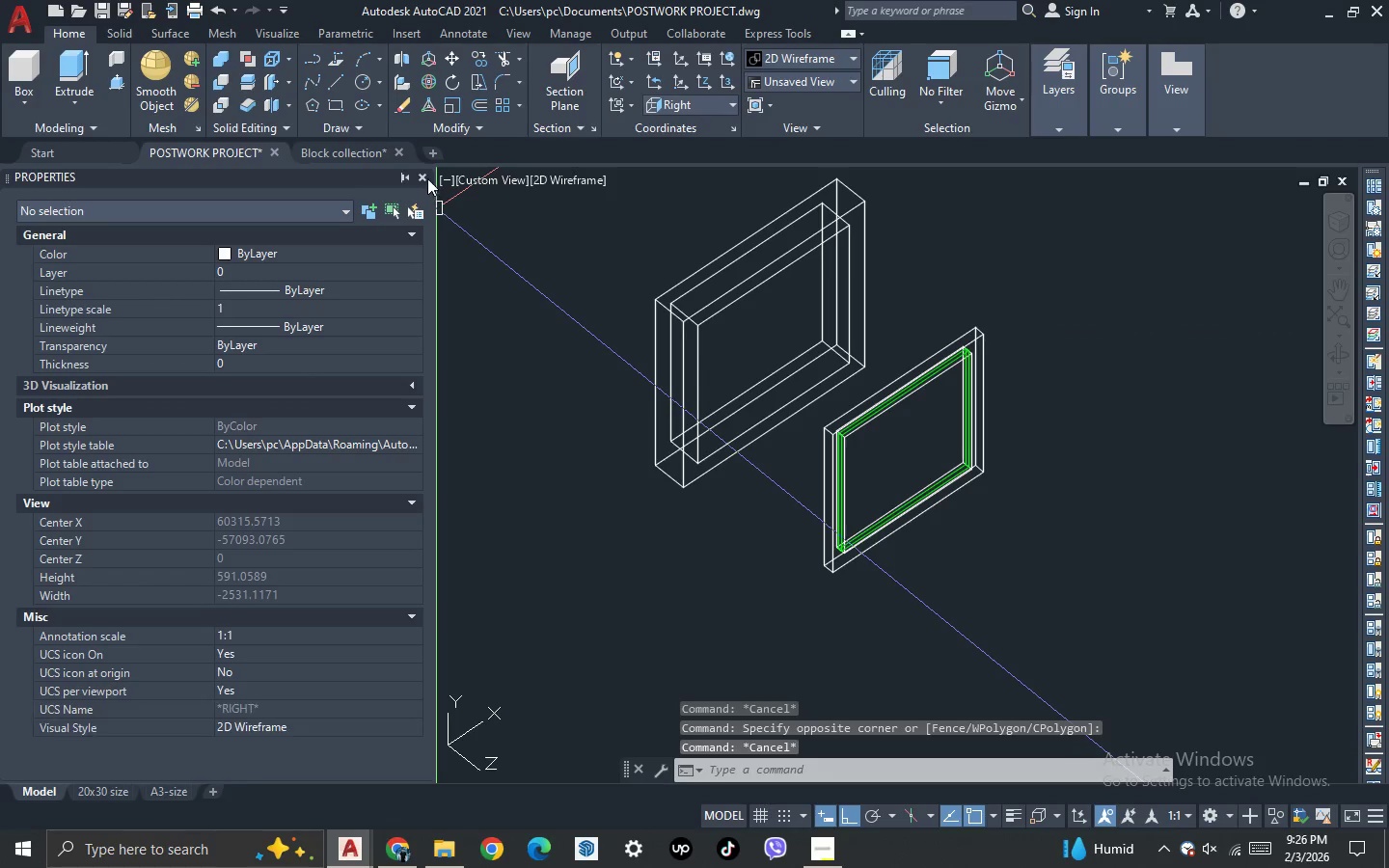 
left_click([426, 177])
 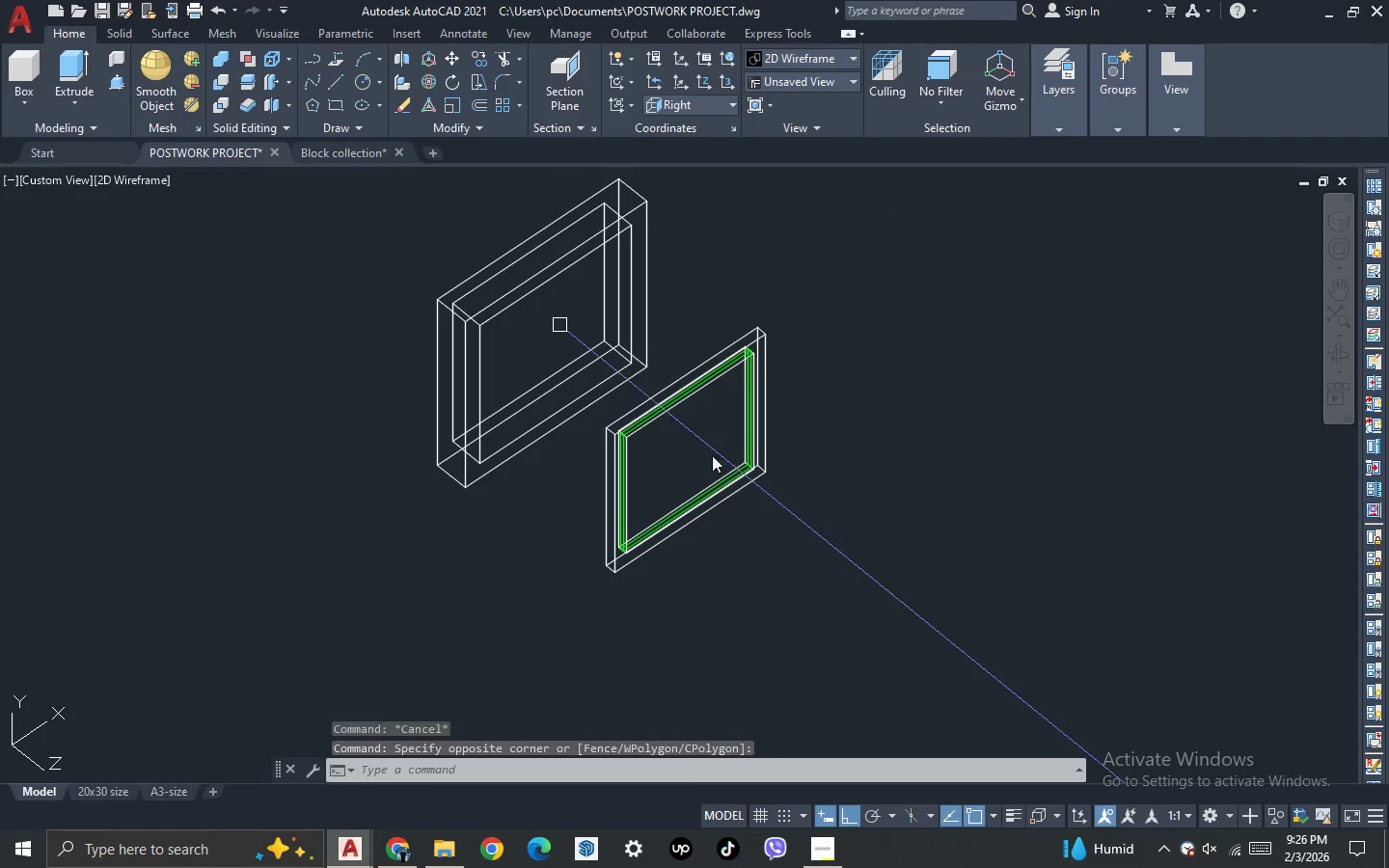 
key(Escape)
 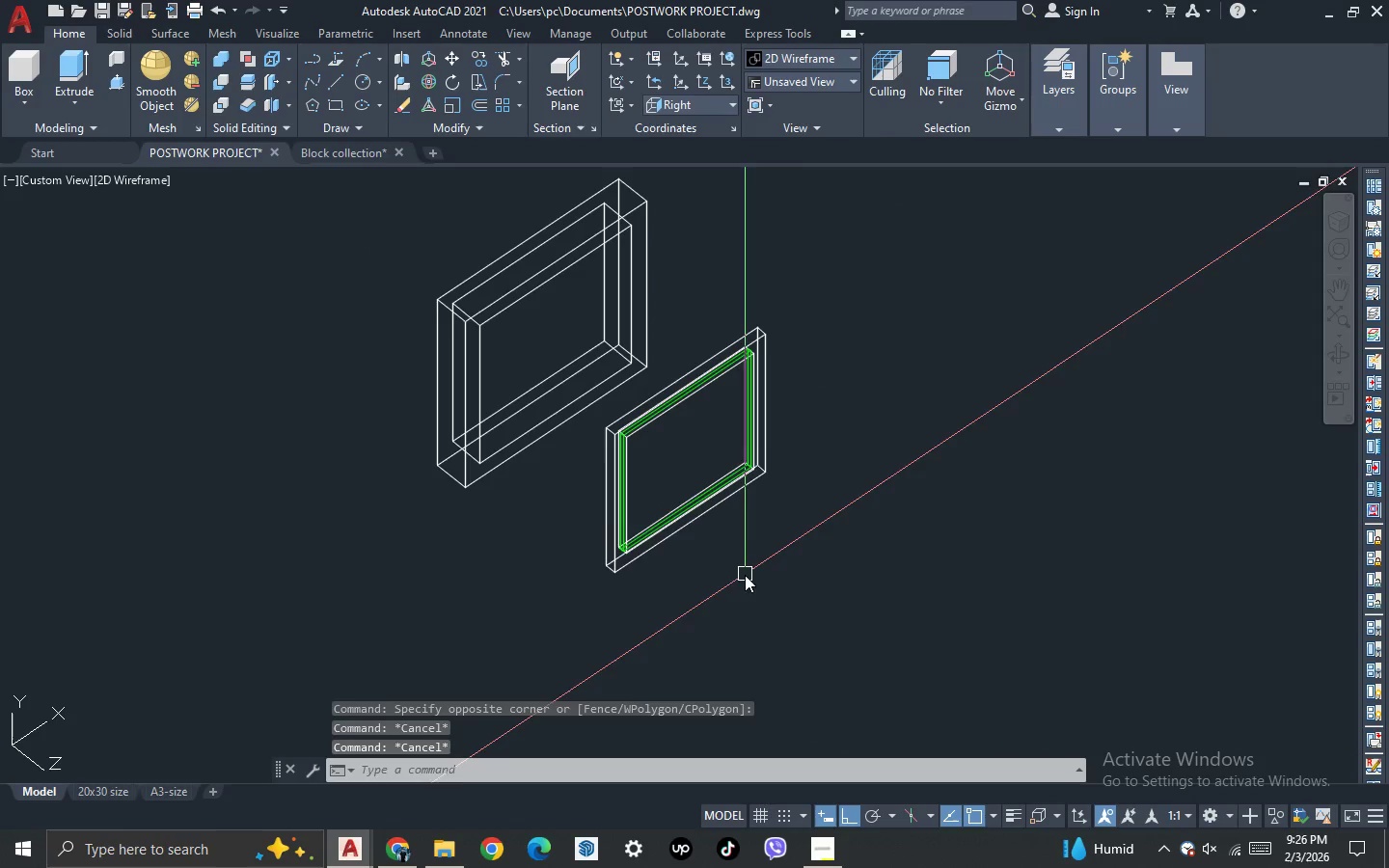 
left_click_drag(start_coordinate=[743, 576], to_coordinate=[703, 548])
 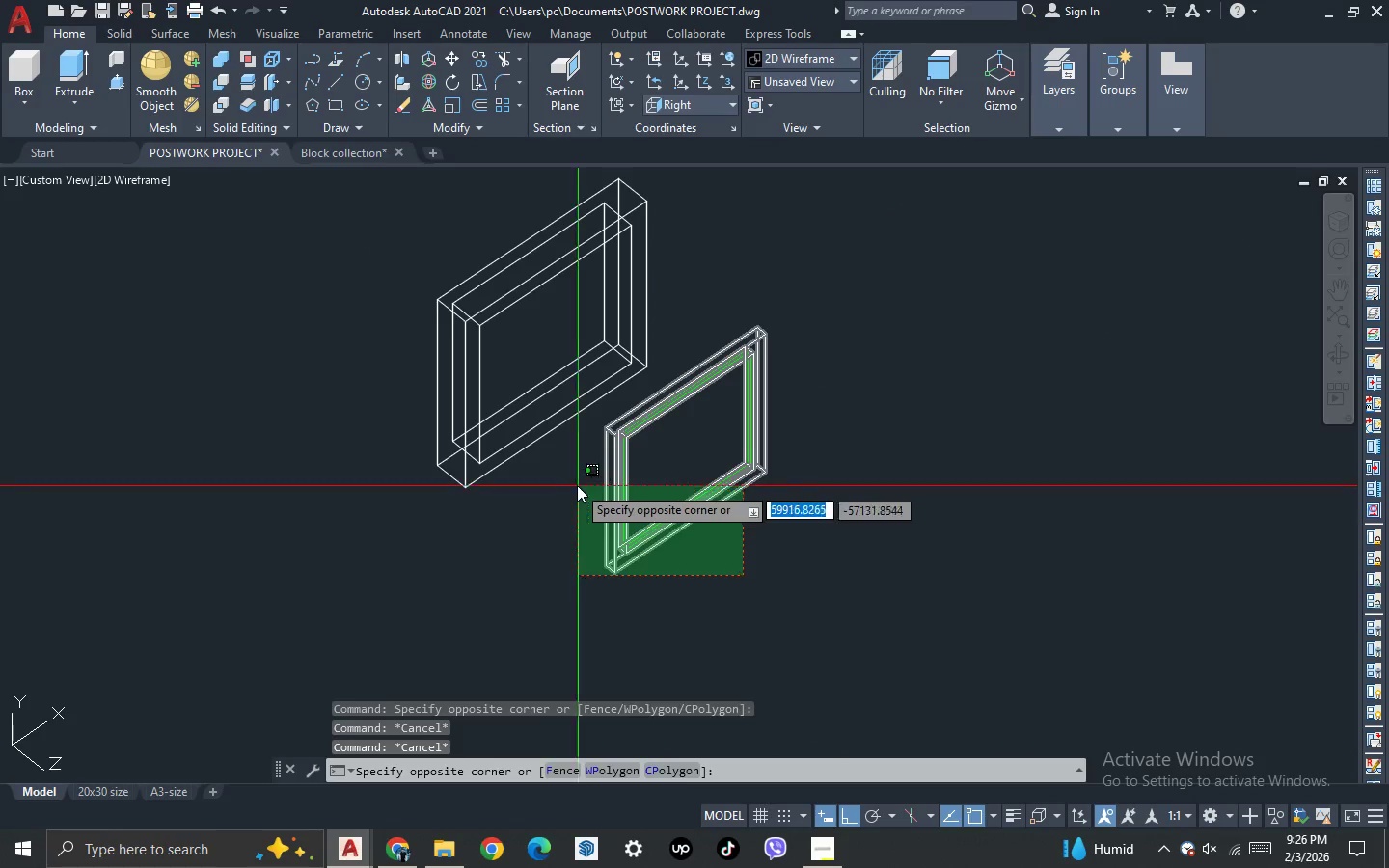 
double_click([577, 485])
 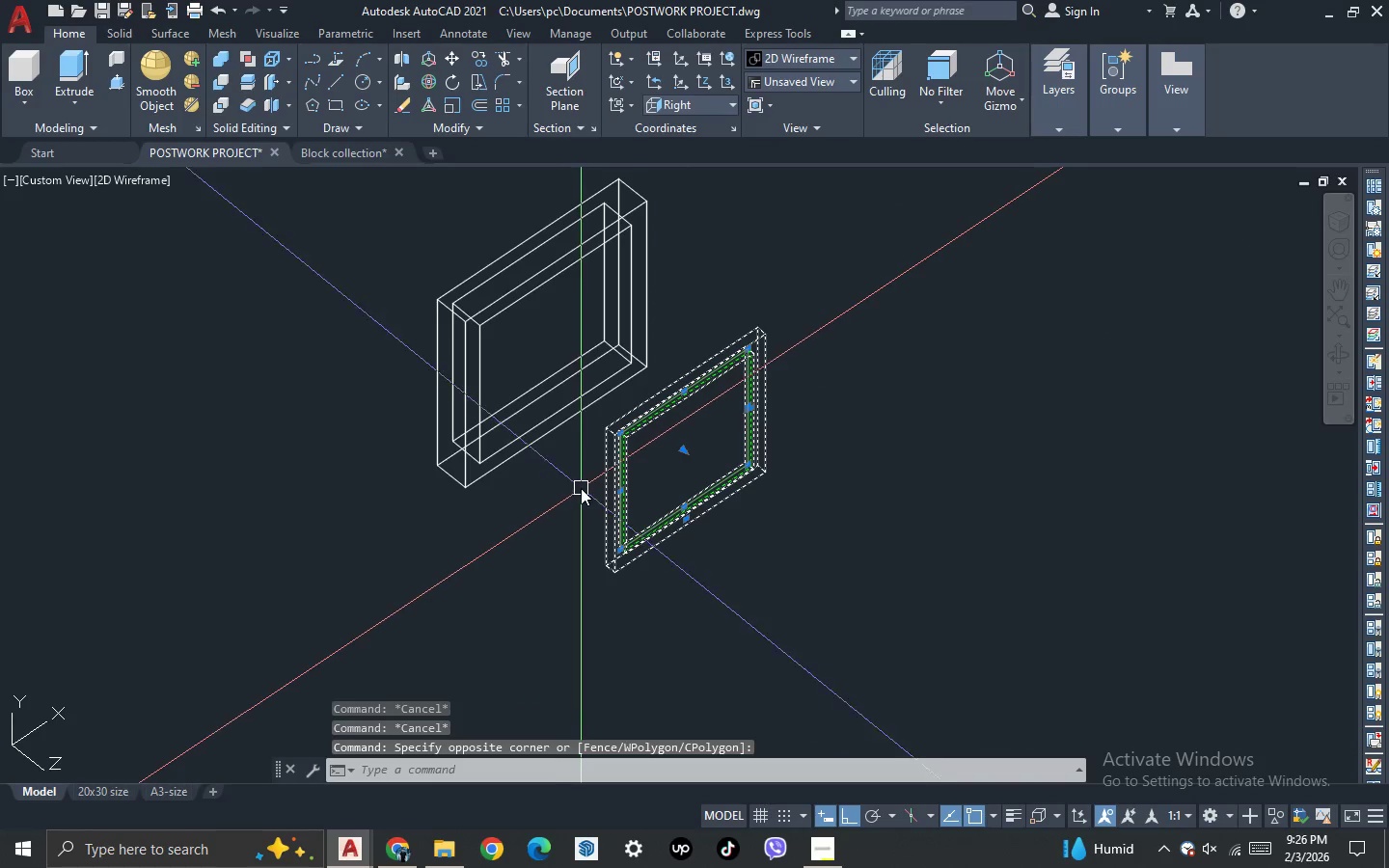 
key(M)
 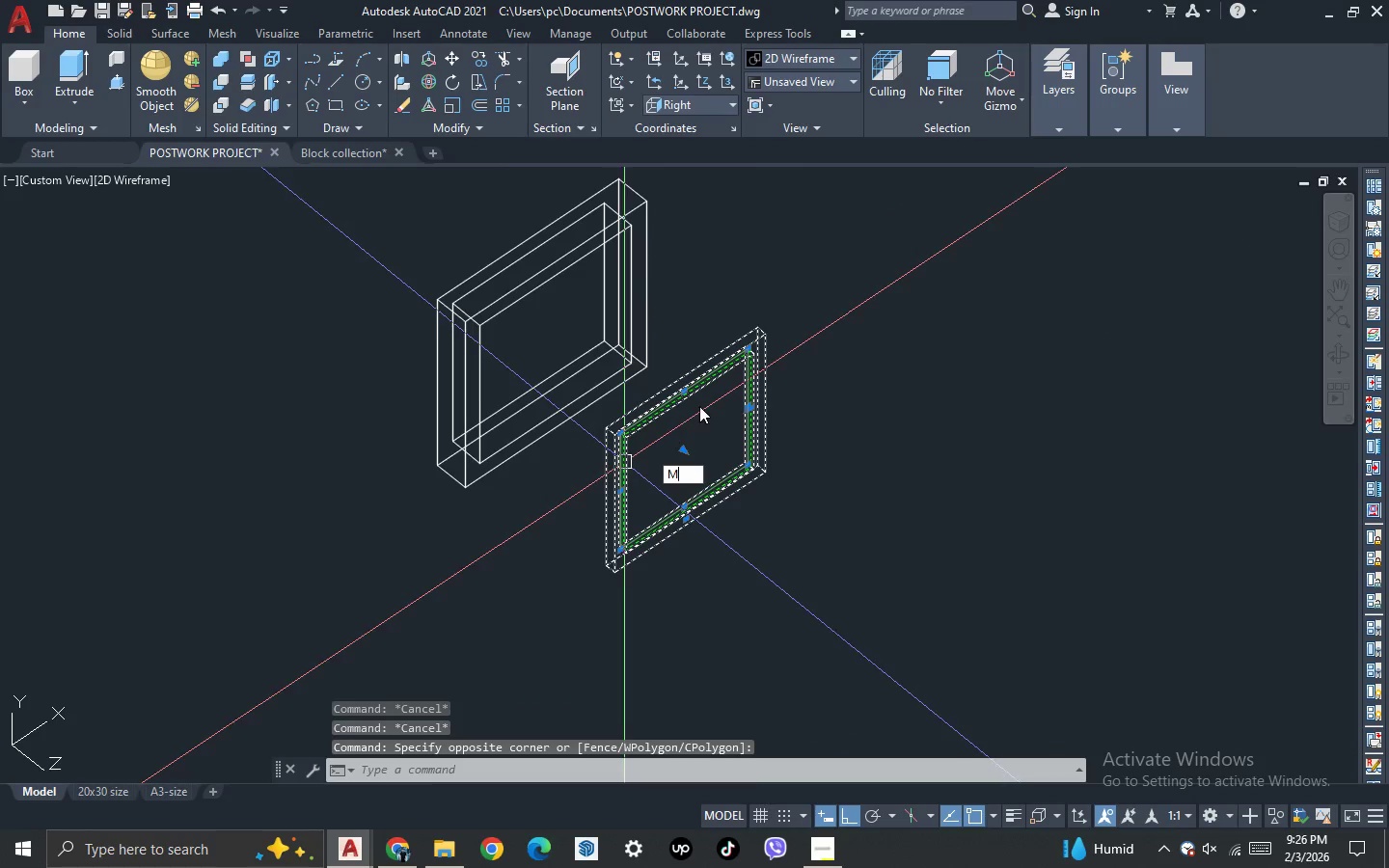 
key(Space)
 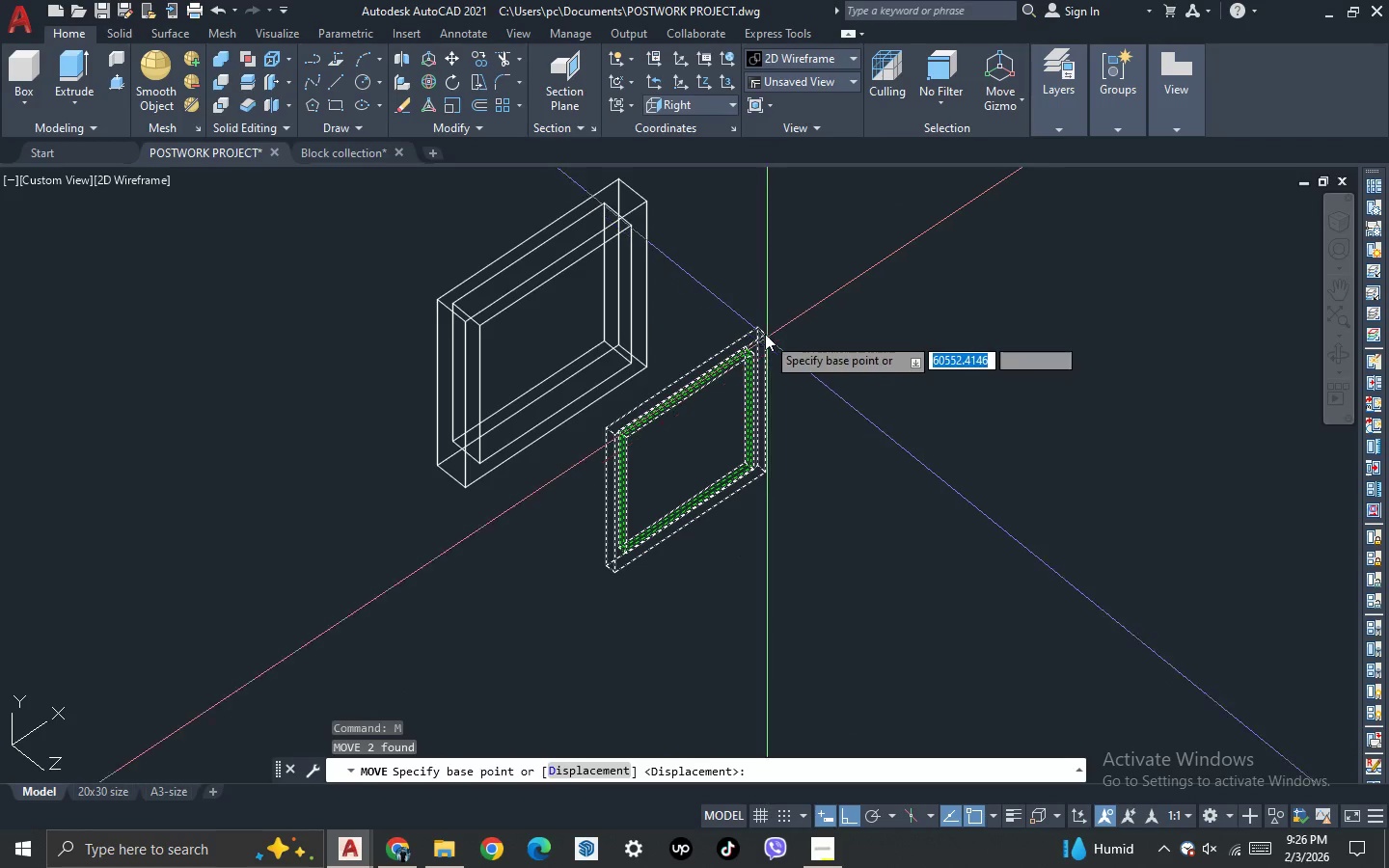 
scroll: coordinate [764, 330], scroll_direction: up, amount: 2.0
 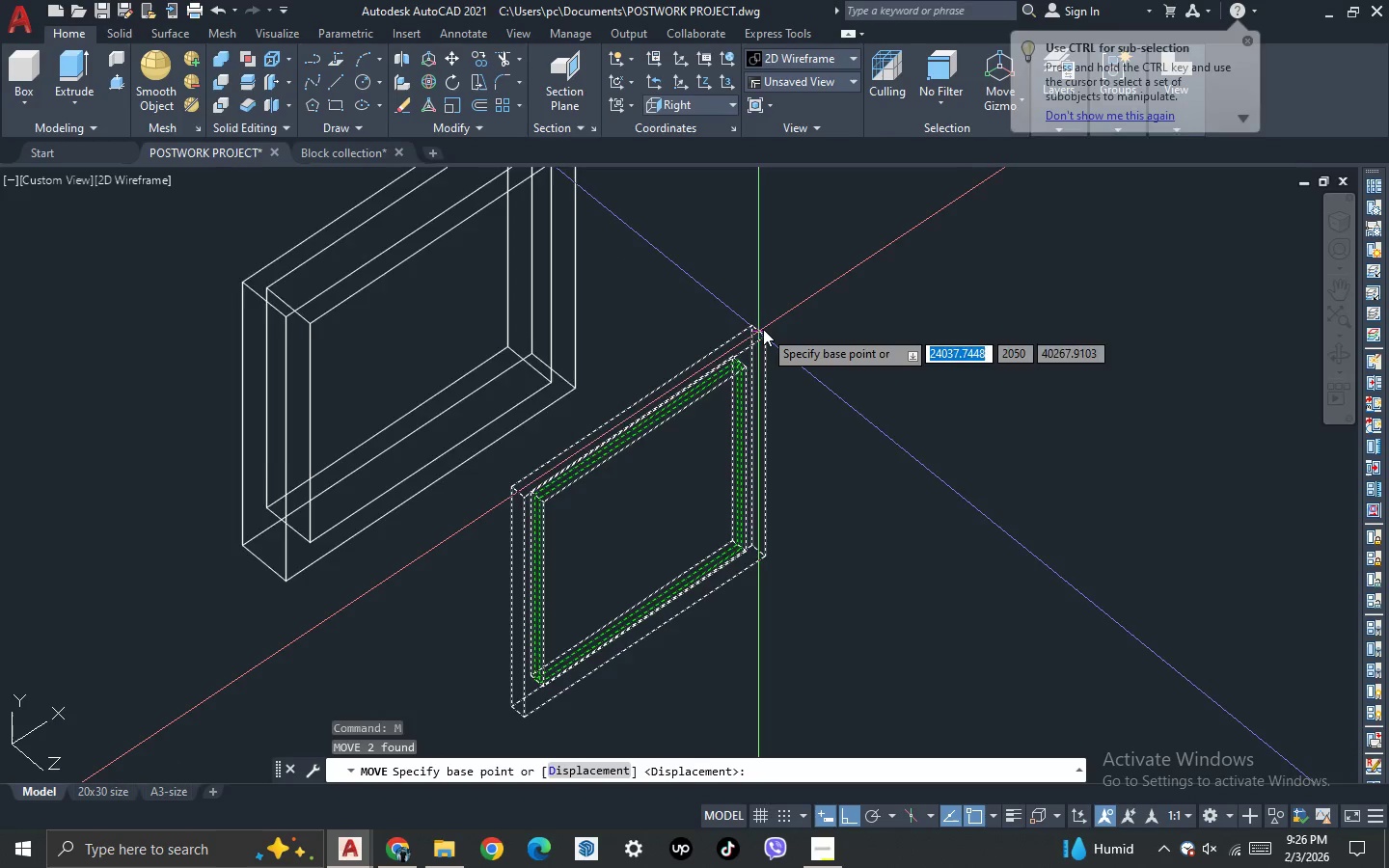 
key(Escape)
 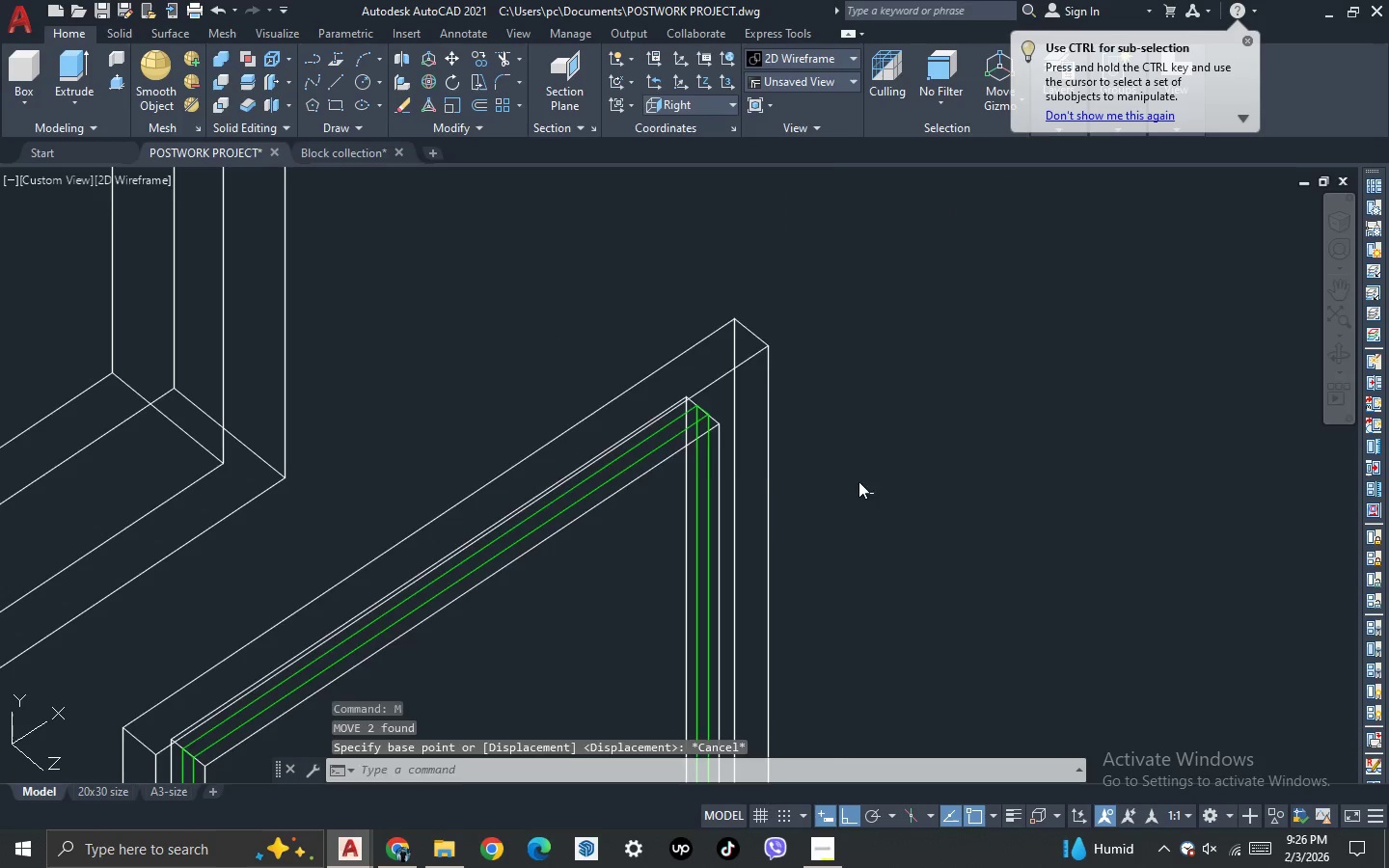 
scroll: coordinate [763, 329], scroll_direction: up, amount: 2.0
 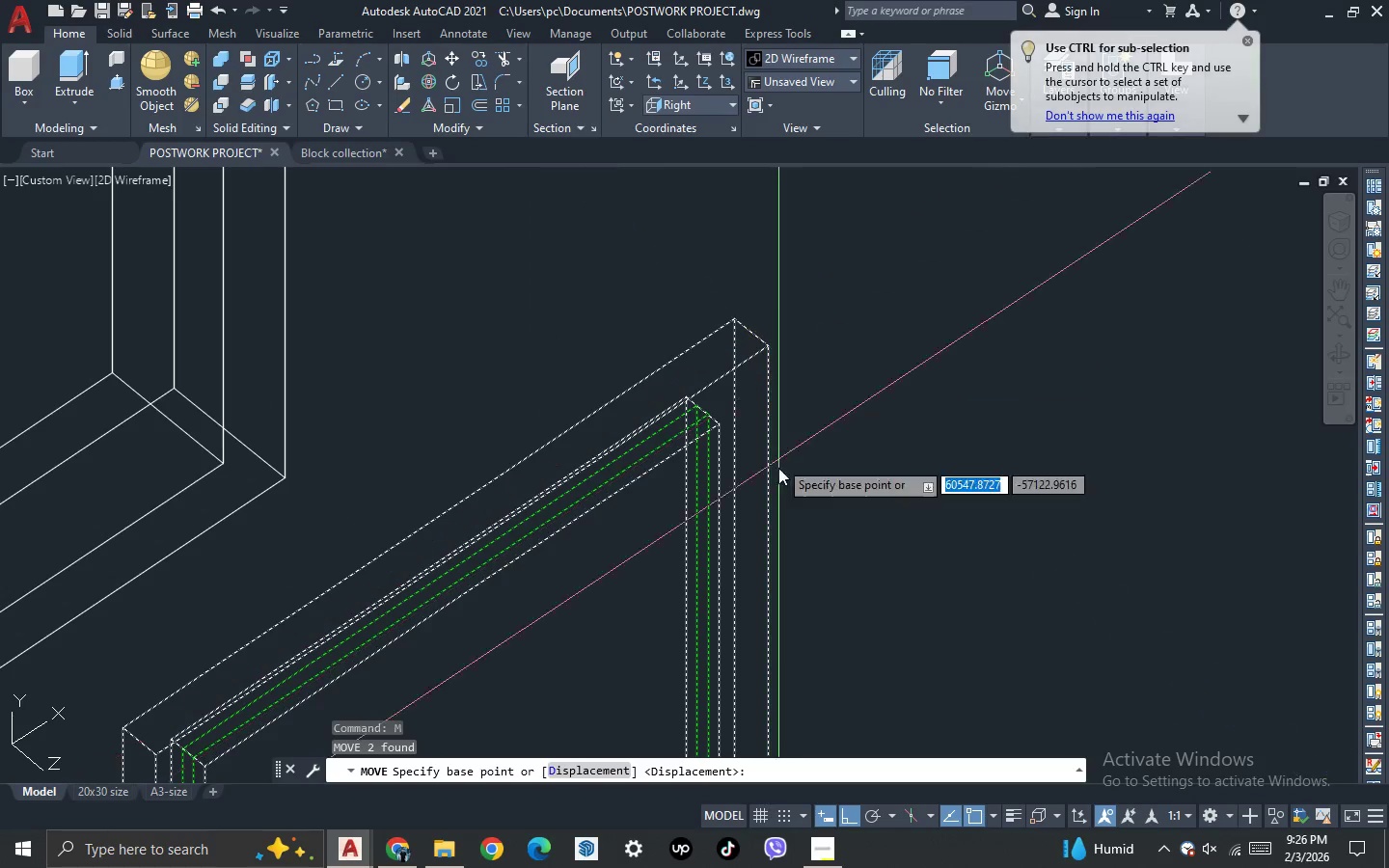 
left_click_drag(start_coordinate=[866, 487], to_coordinate=[798, 461])
 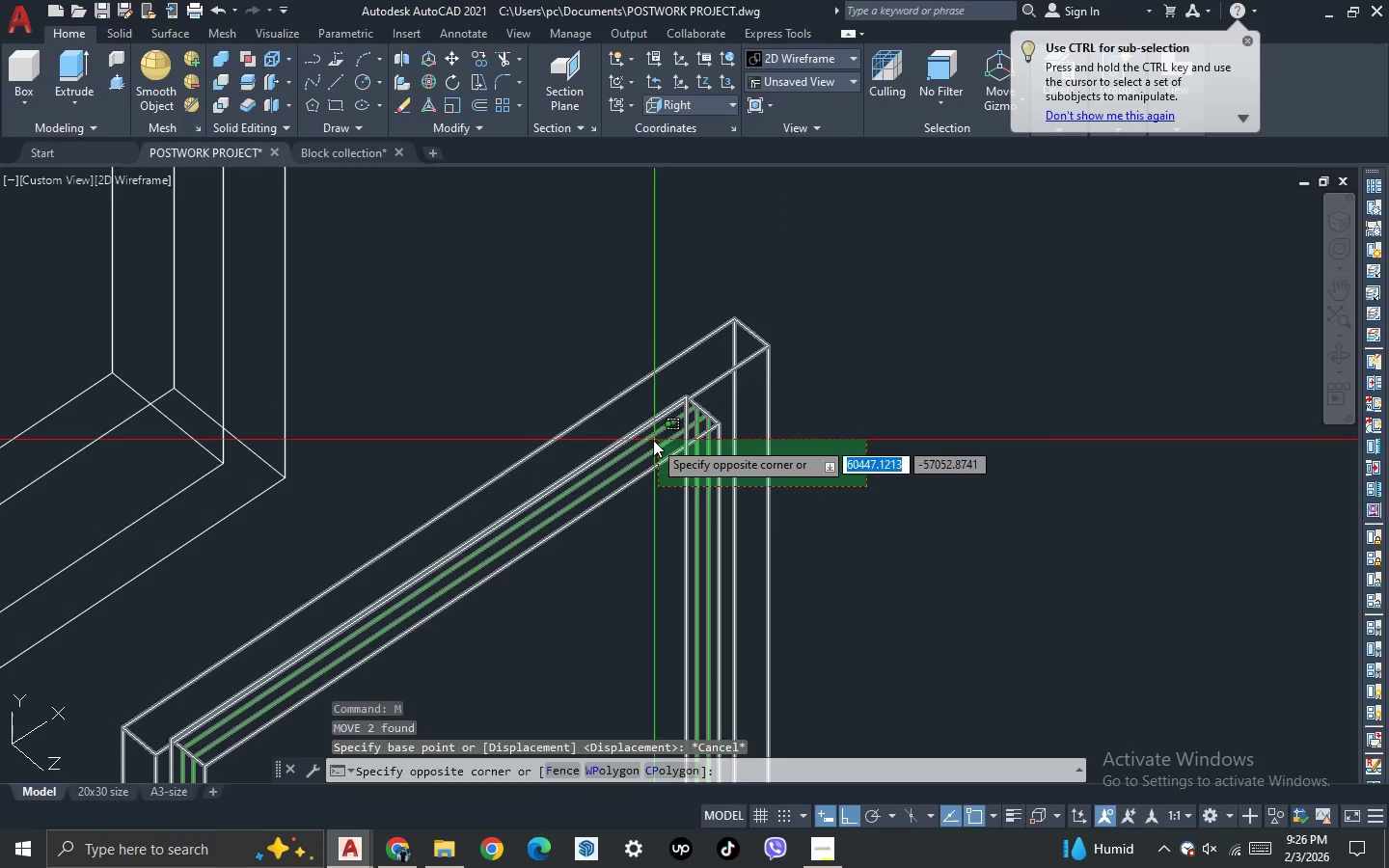 
left_click_drag(start_coordinate=[653, 440], to_coordinate=[764, 324])
 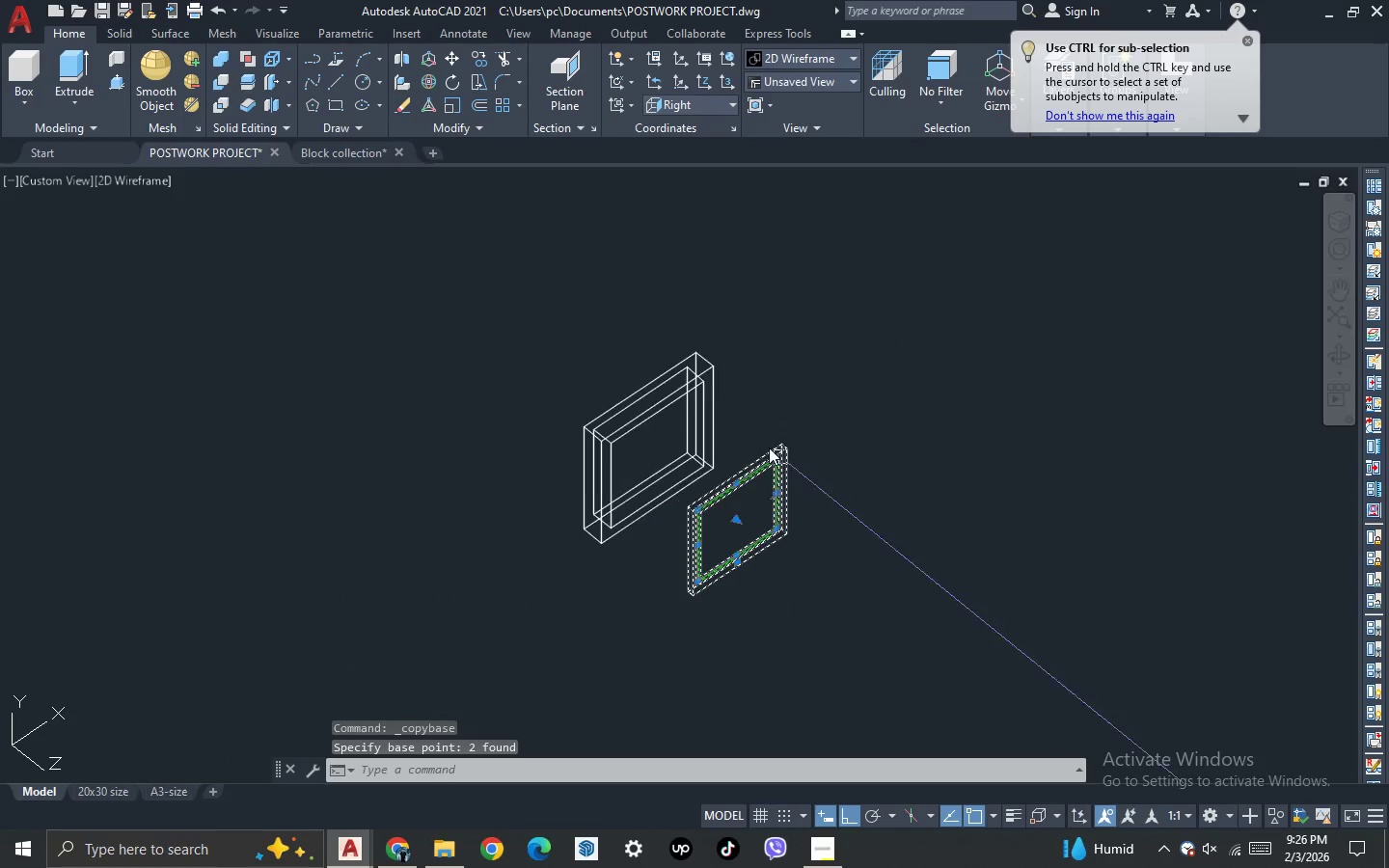 
key(Control+Shift+C)
 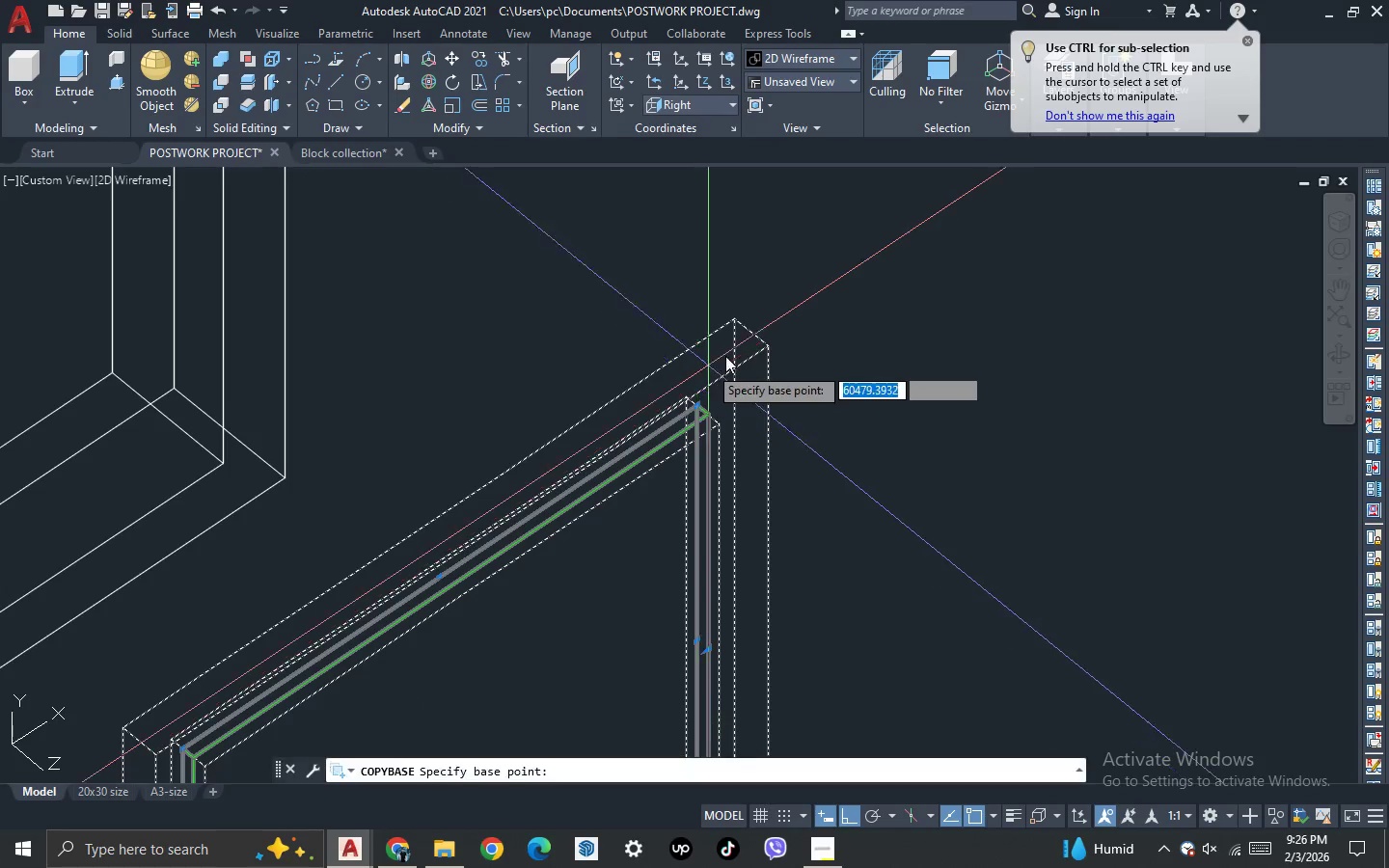 
scroll: coordinate [737, 351], scroll_direction: up, amount: 1.0
 